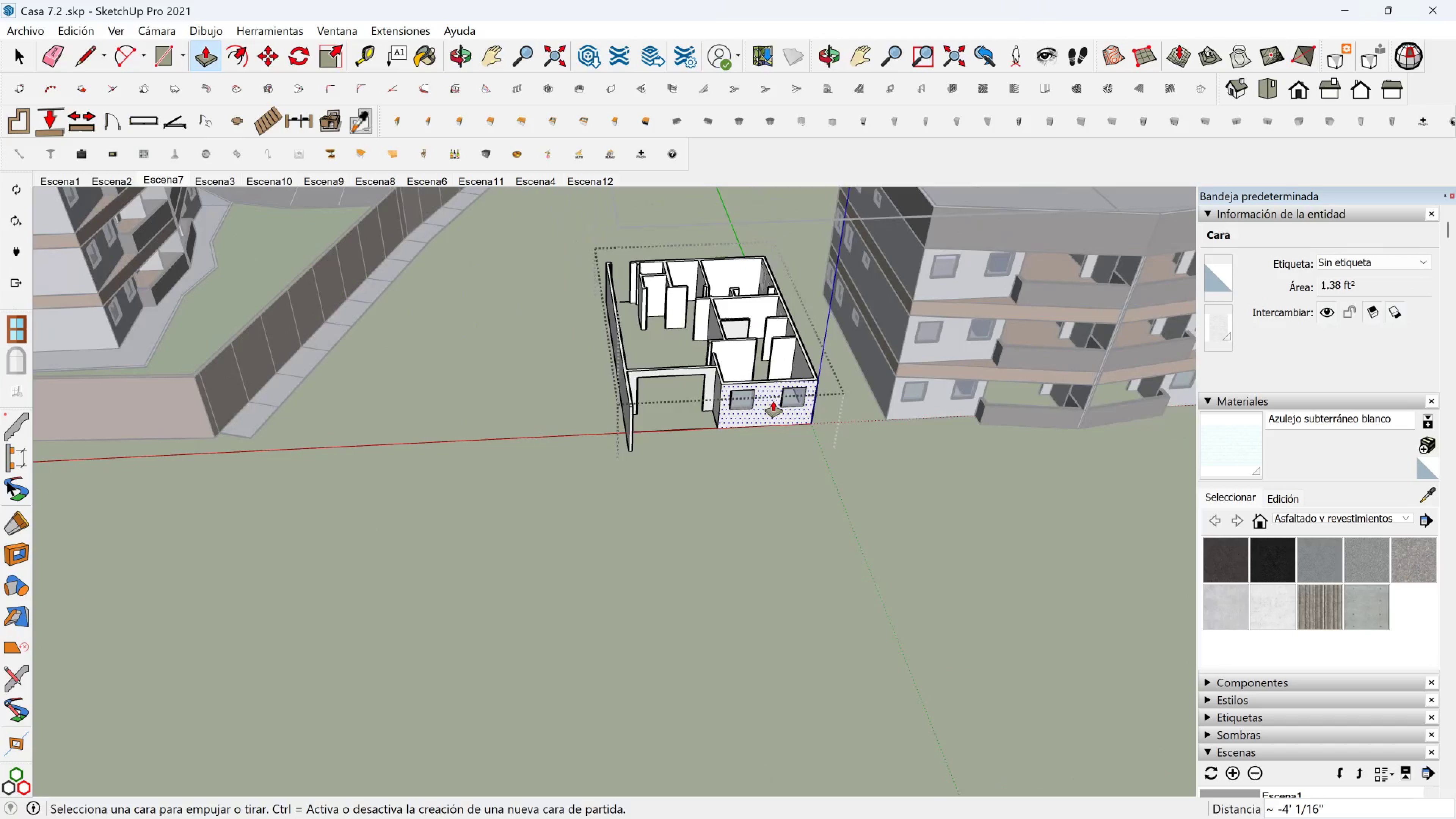 
hold_key(key=ShiftLeft, duration=0.56)
 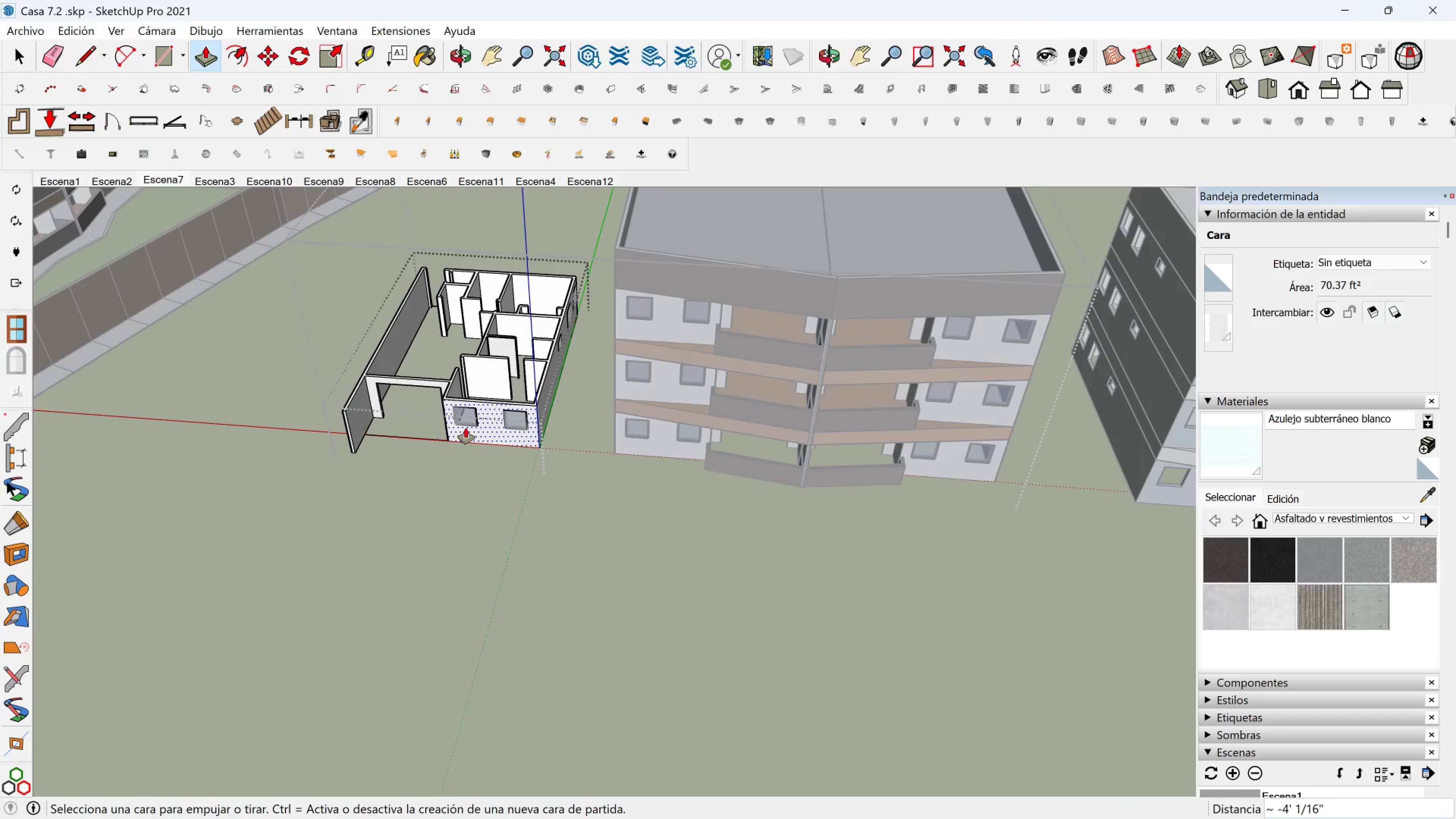 
wait(5.16)
 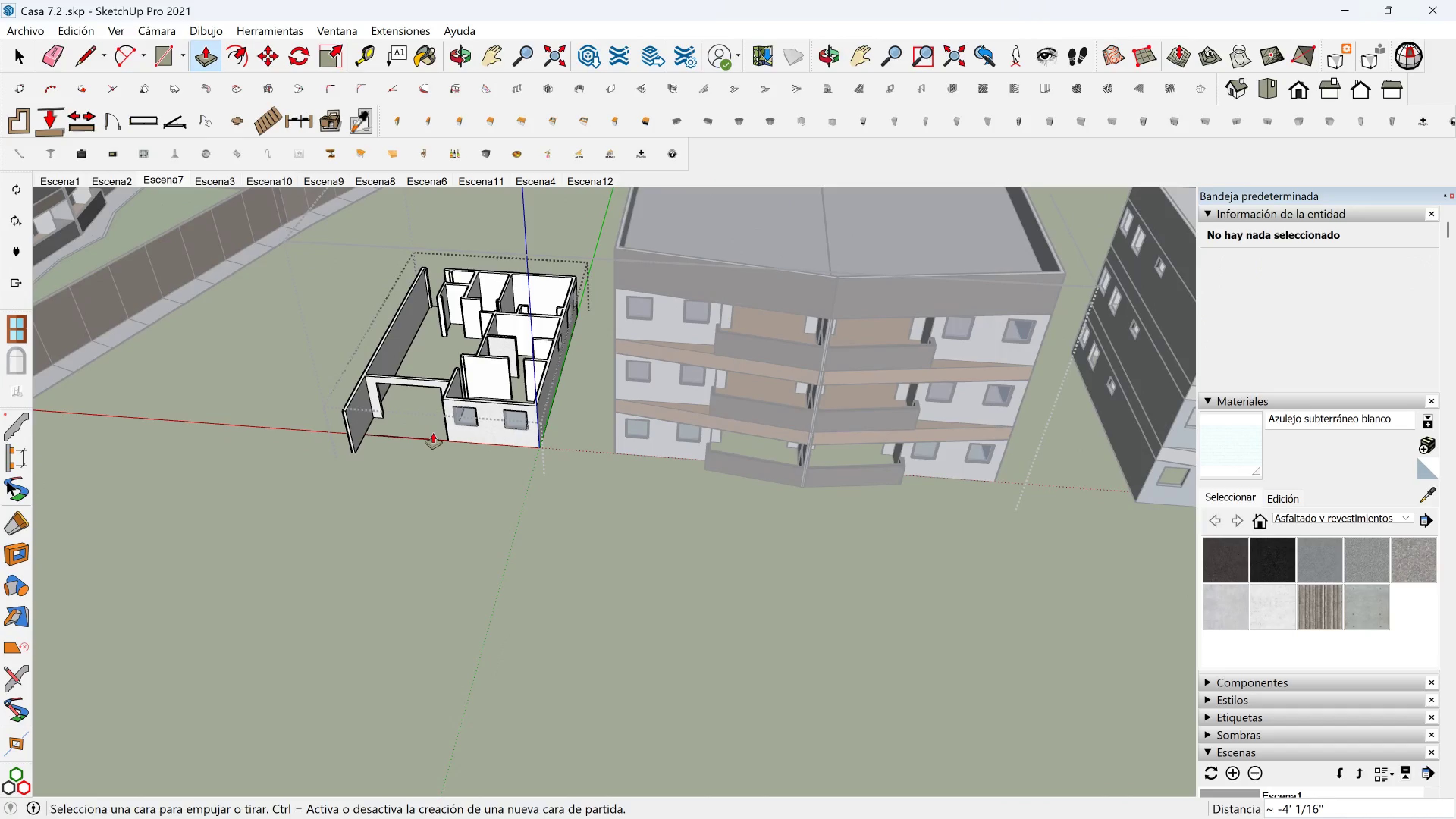 
scroll: coordinate [470, 390], scroll_direction: up, amount: 3.0
 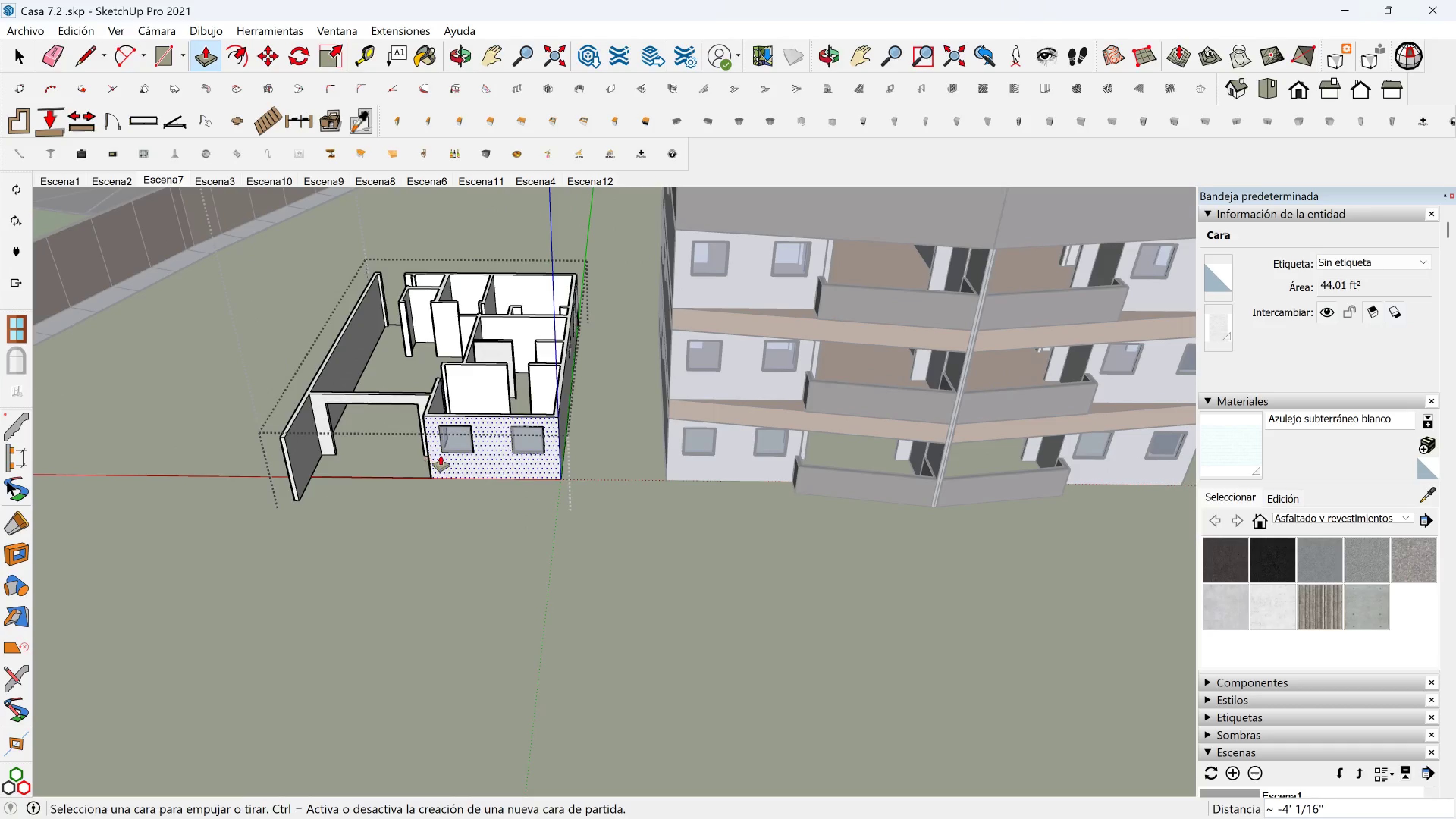 
hold_key(key=ShiftLeft, duration=0.36)
 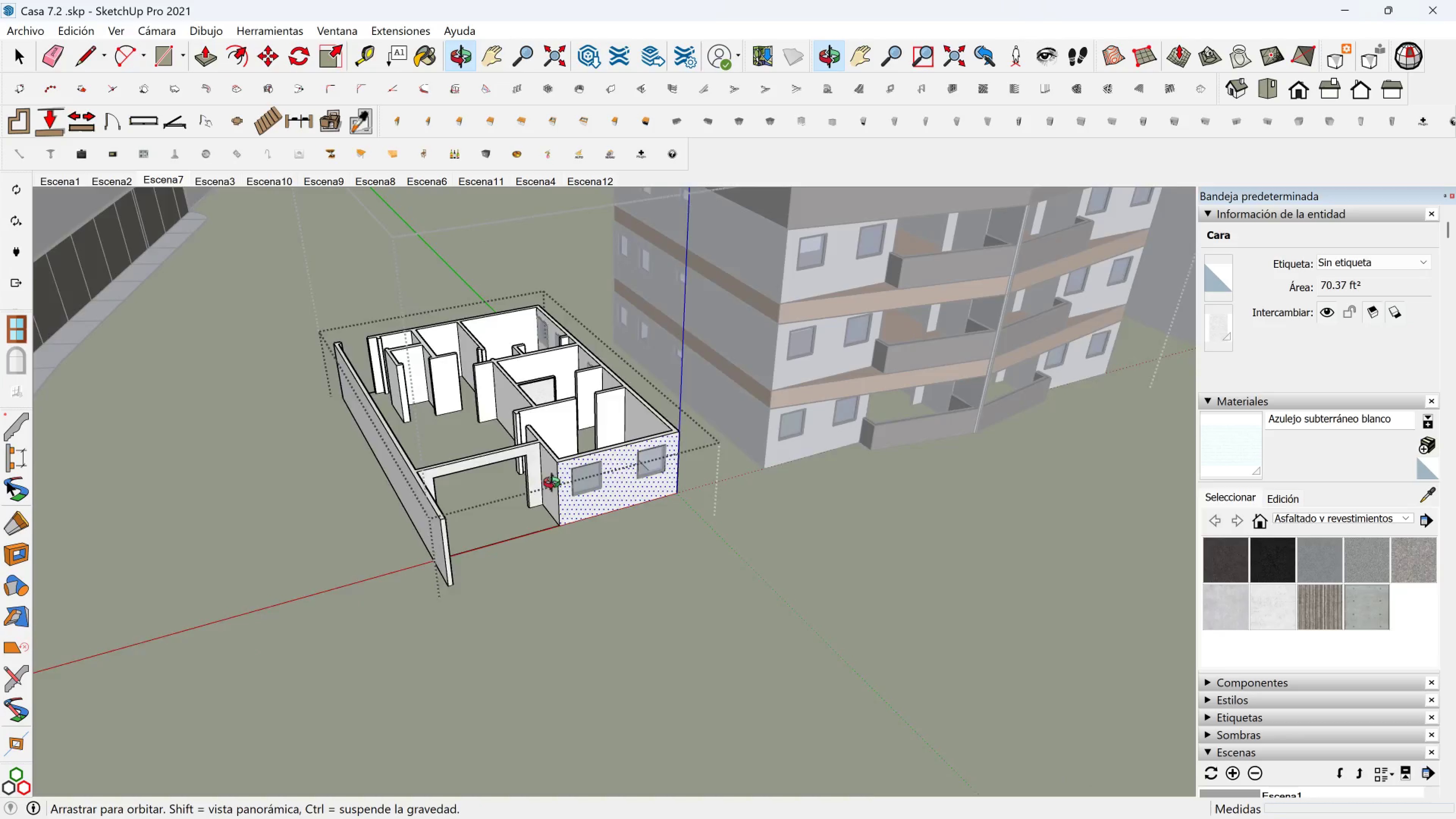 
wait(7.96)
 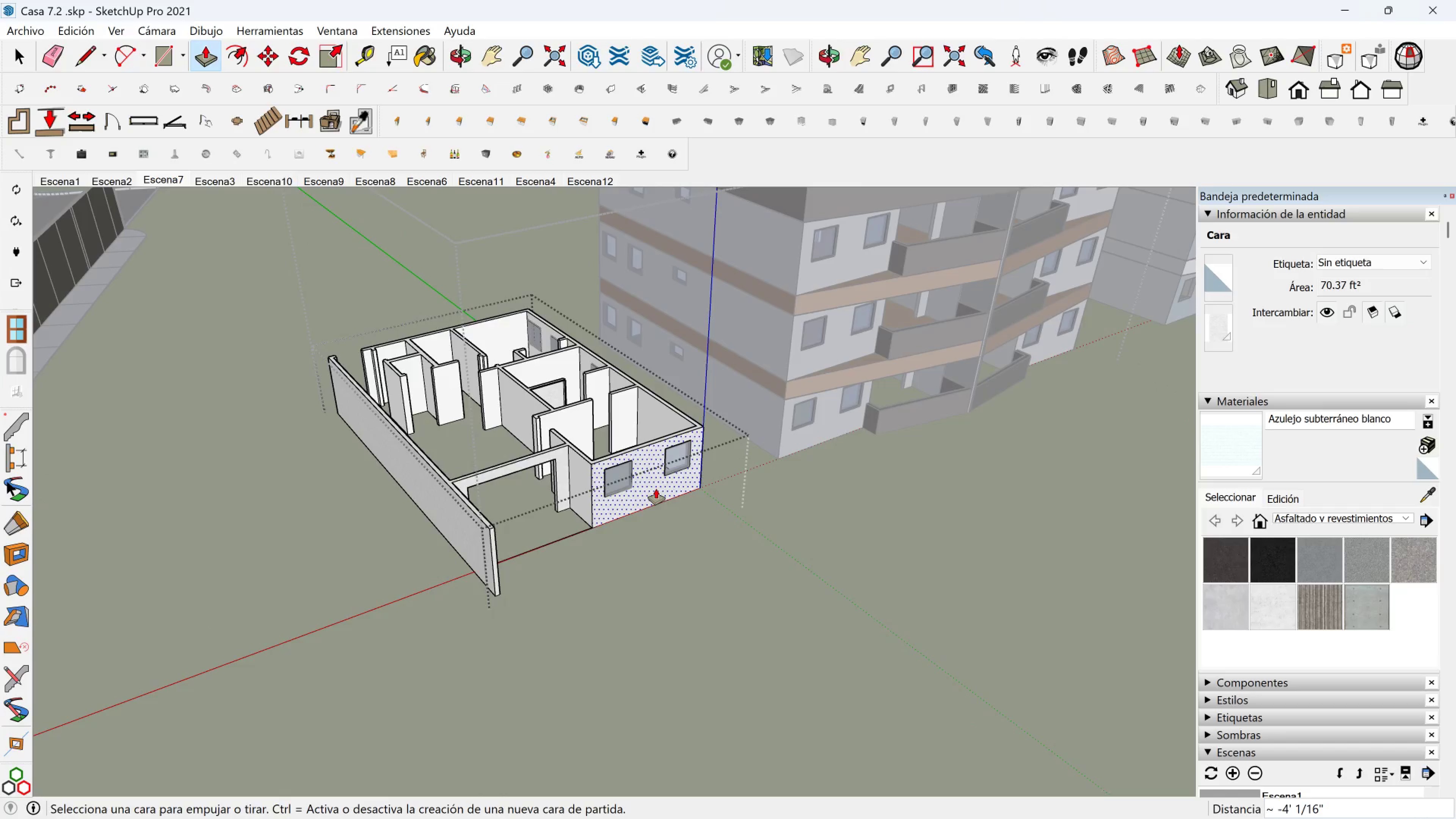 
scroll: coordinate [354, 473], scroll_direction: up, amount: 12.0
 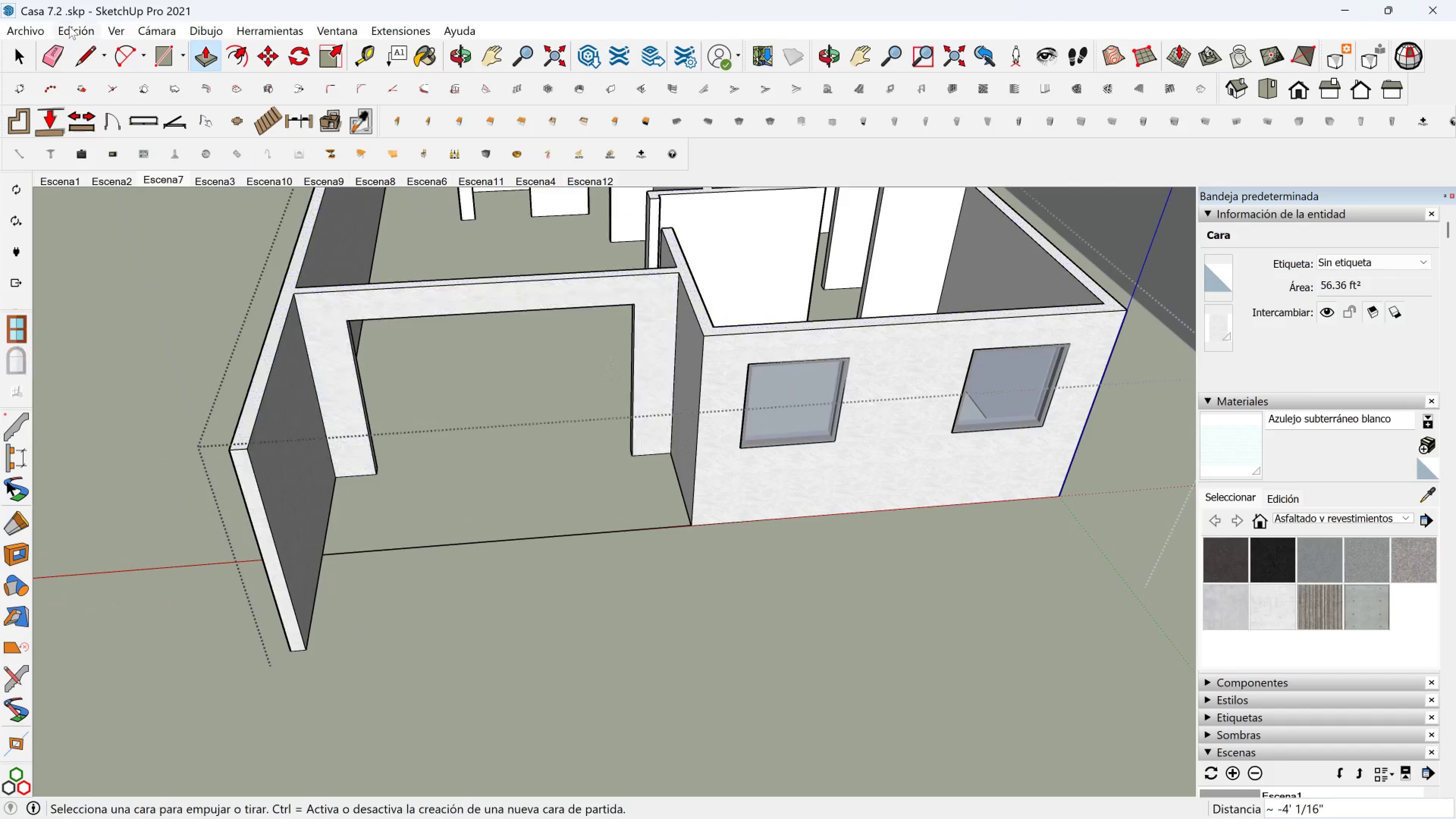 
left_click([89, 51])
 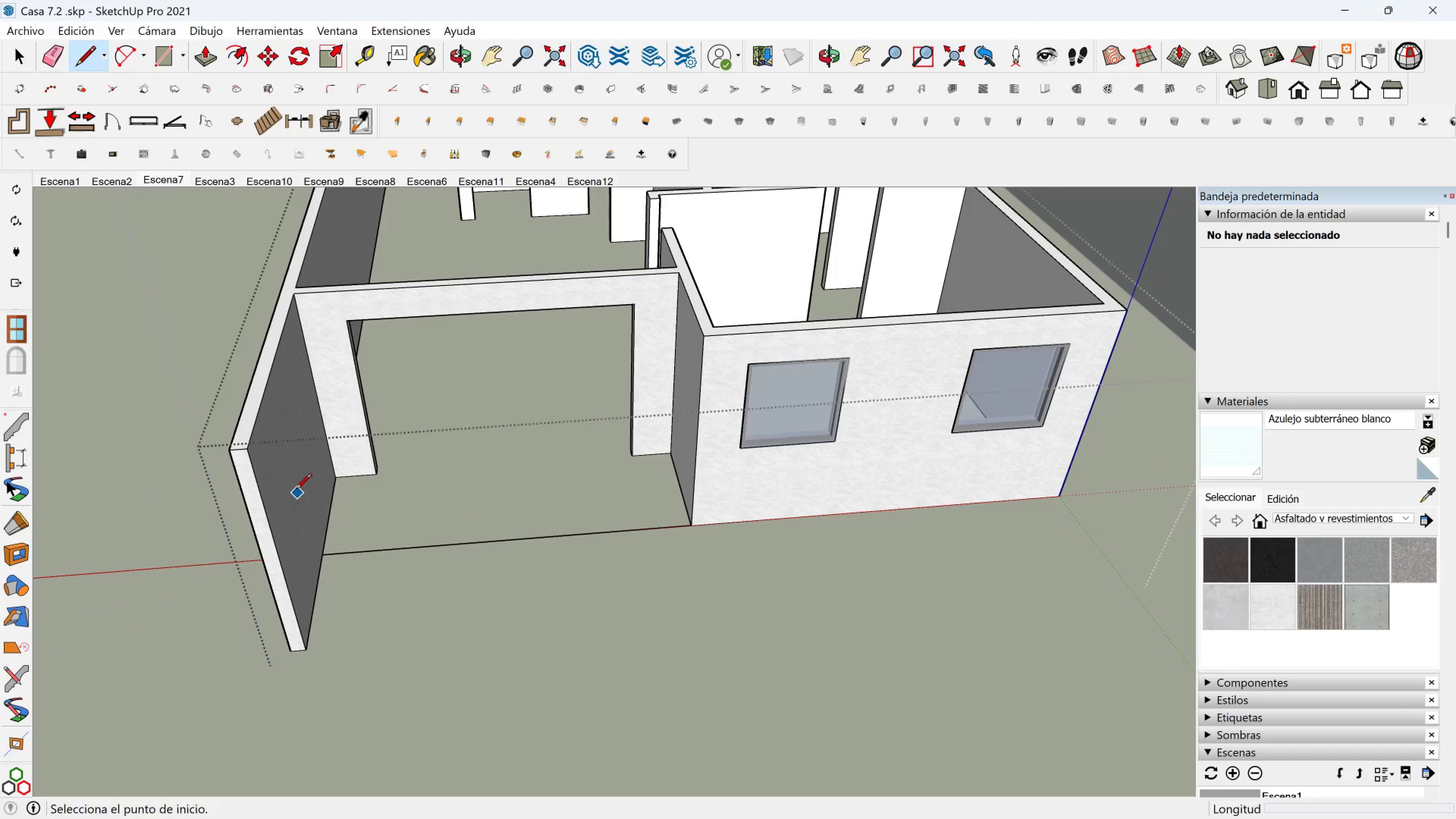 
key(Space)
 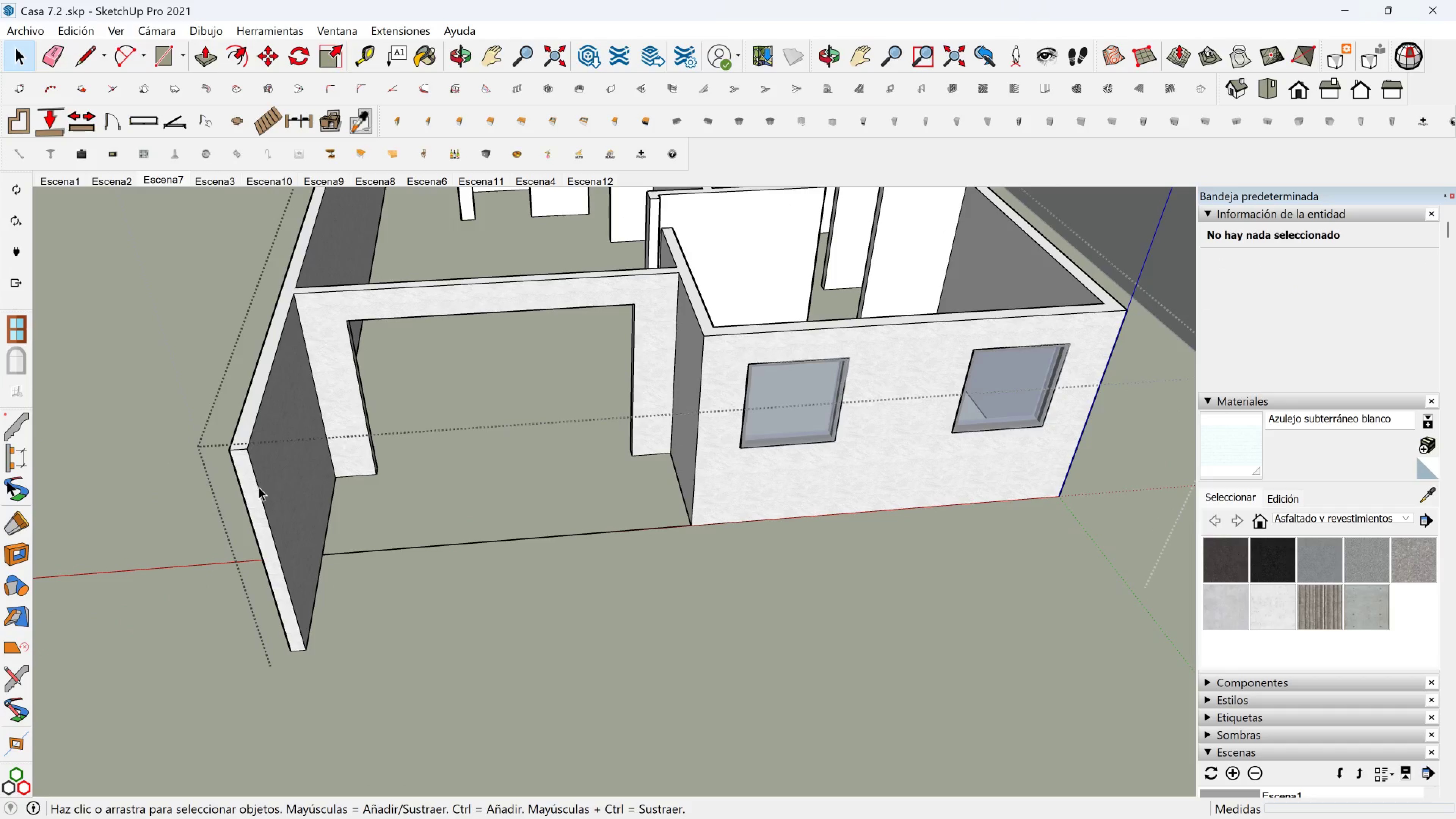 
left_click([256, 488])
 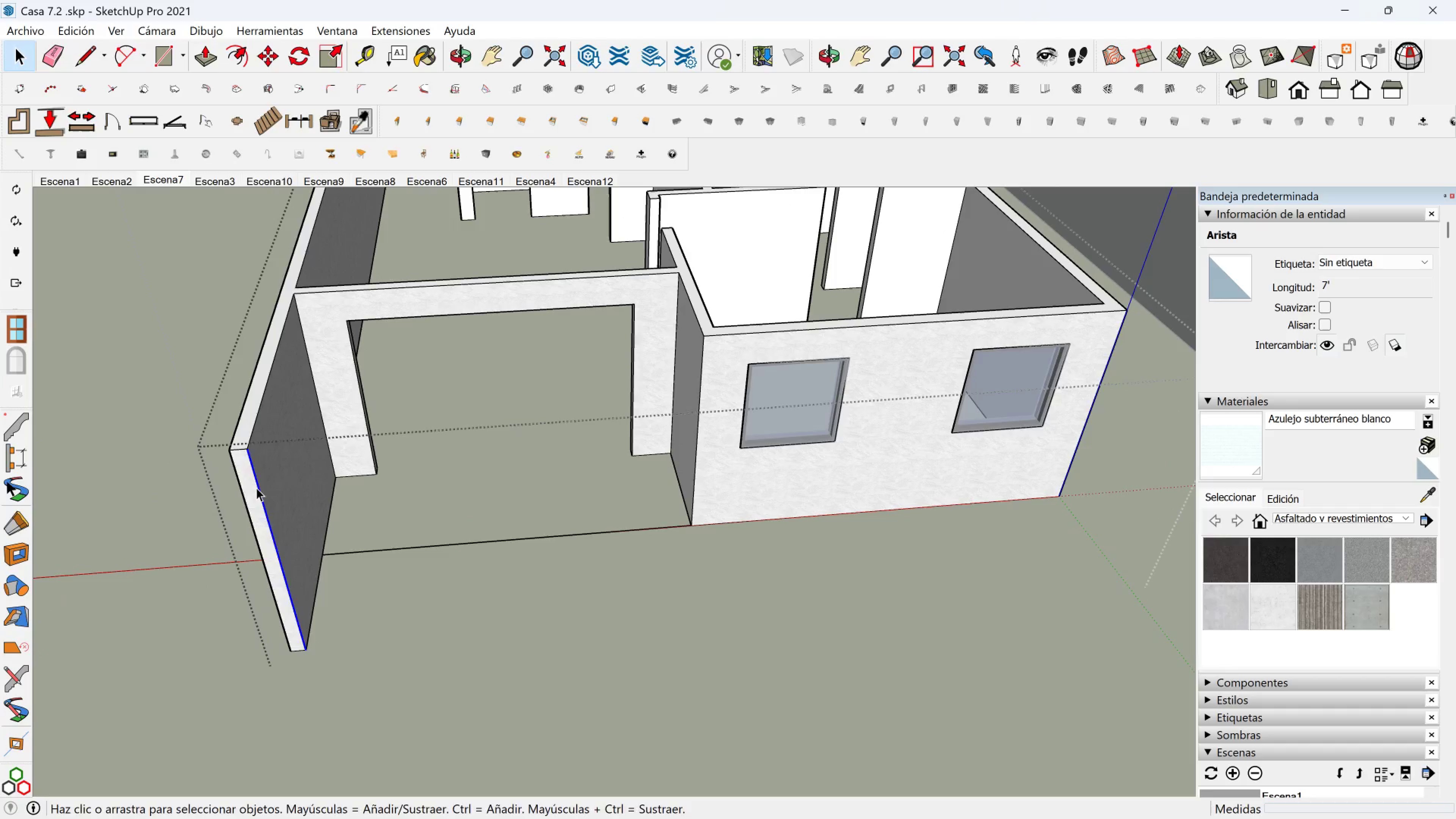 
key(M)
 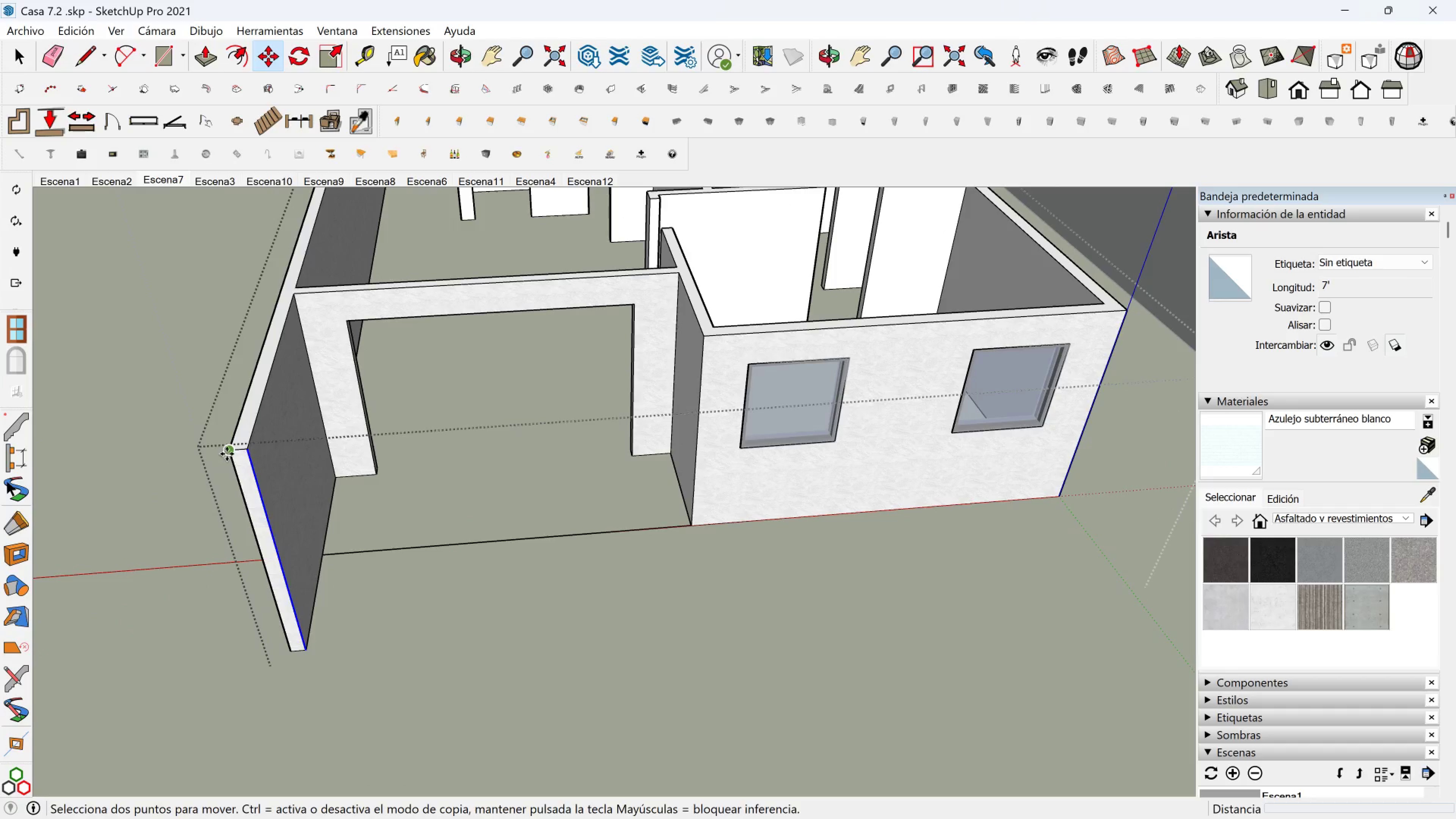 
key(Control+ControlLeft)
 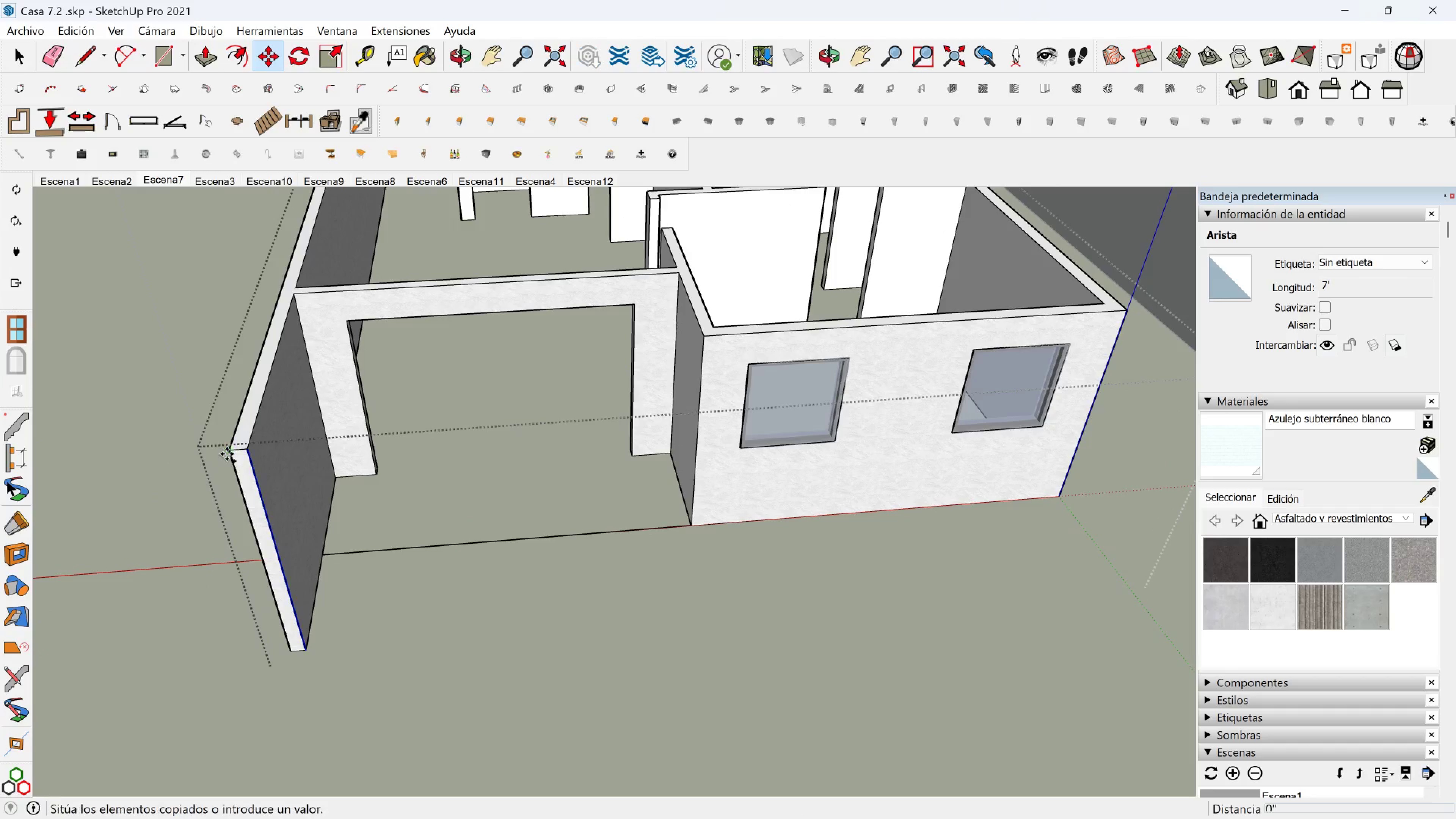 
left_click([227, 454])
 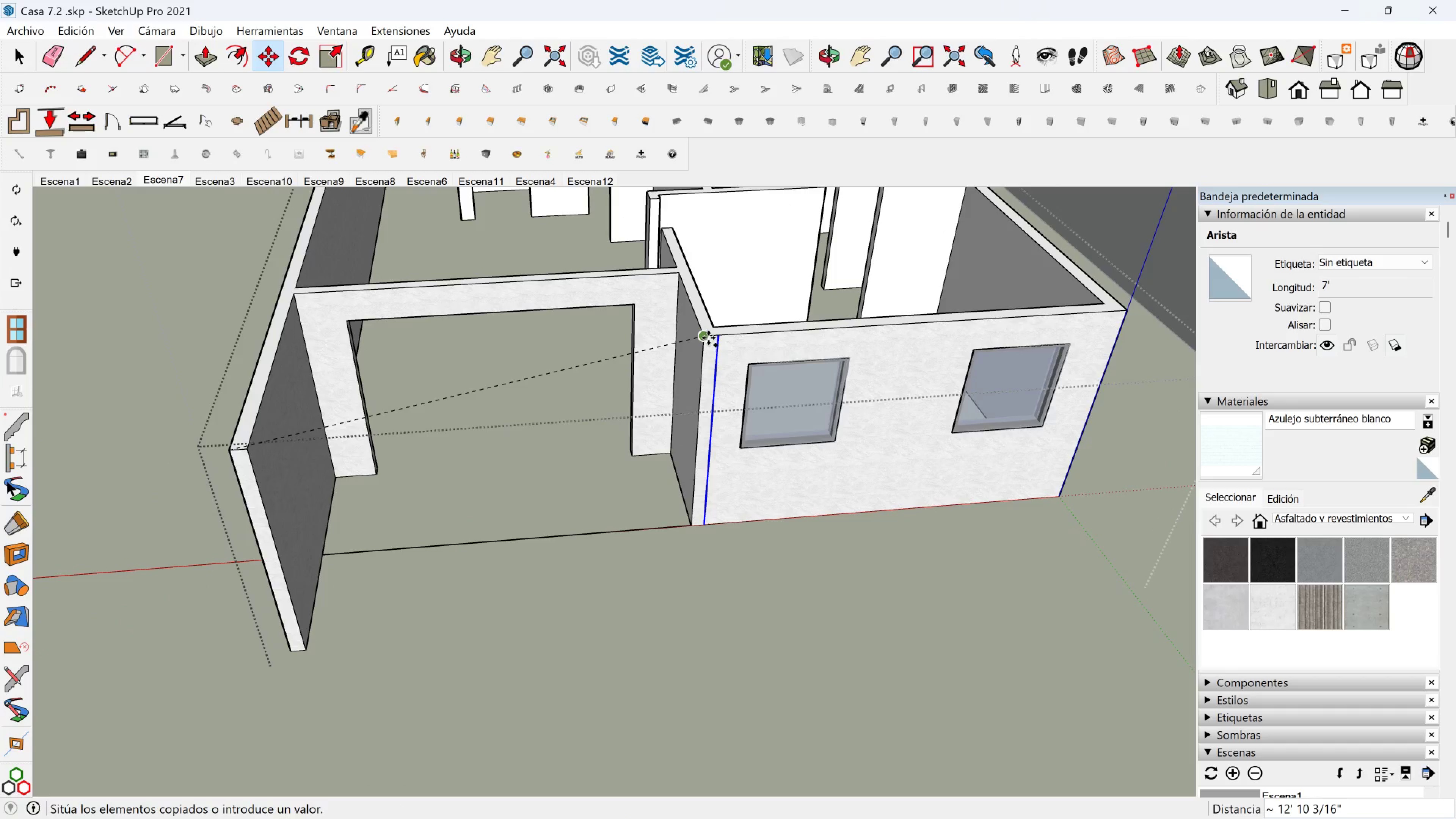 
left_click([708, 338])
 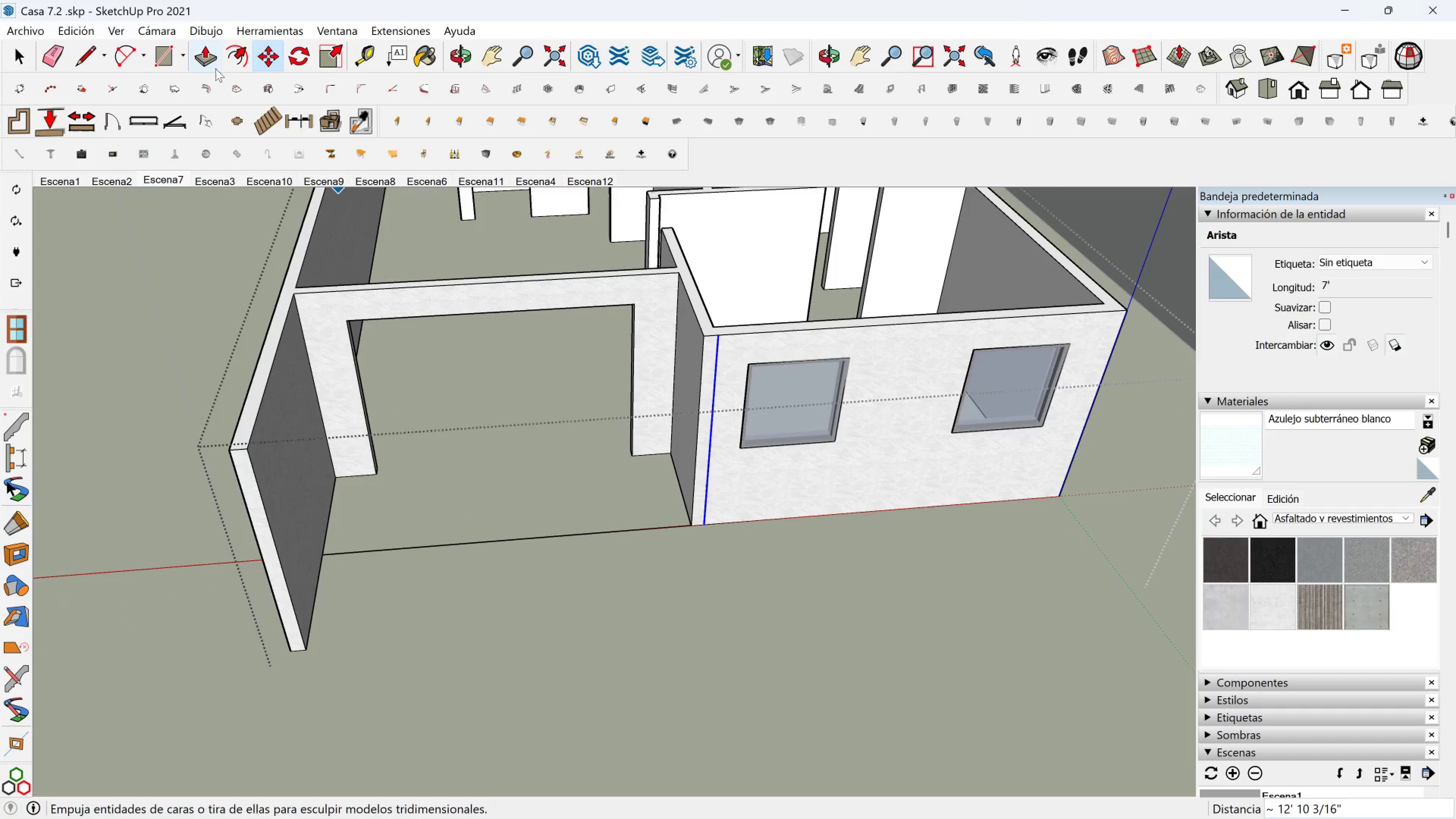 
left_click([210, 60])
 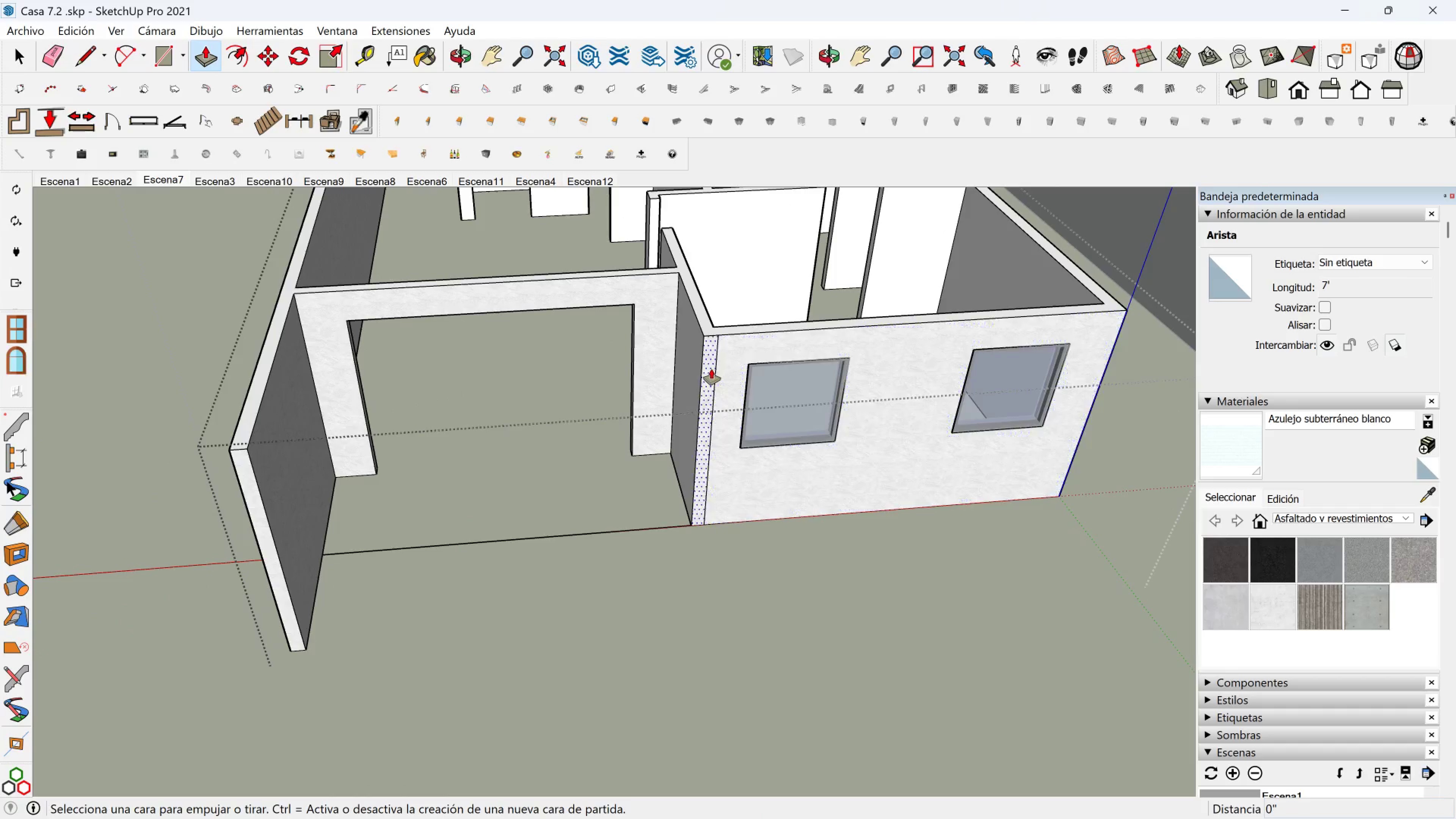 
left_click([711, 369])
 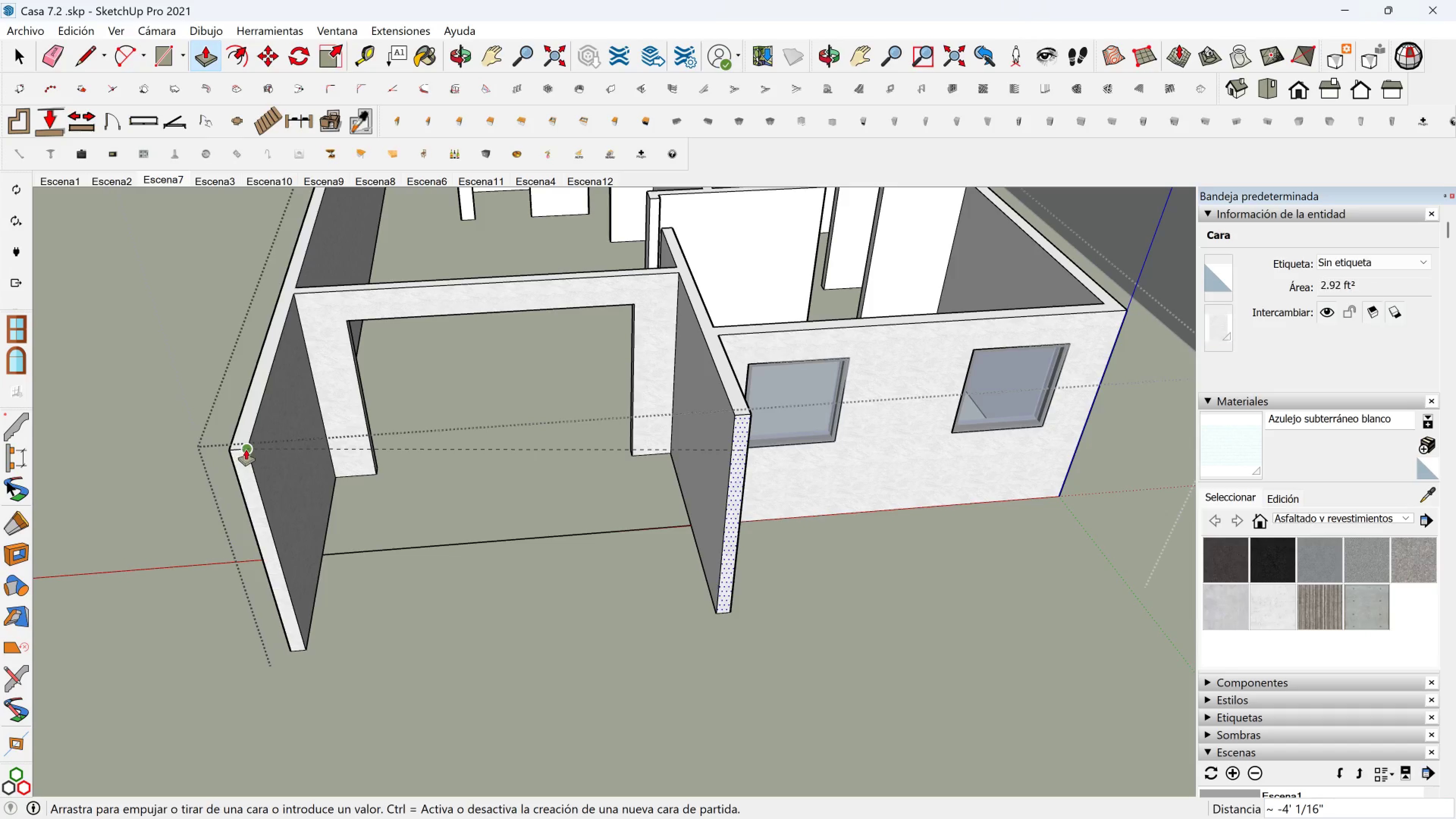 
left_click([247, 450])
 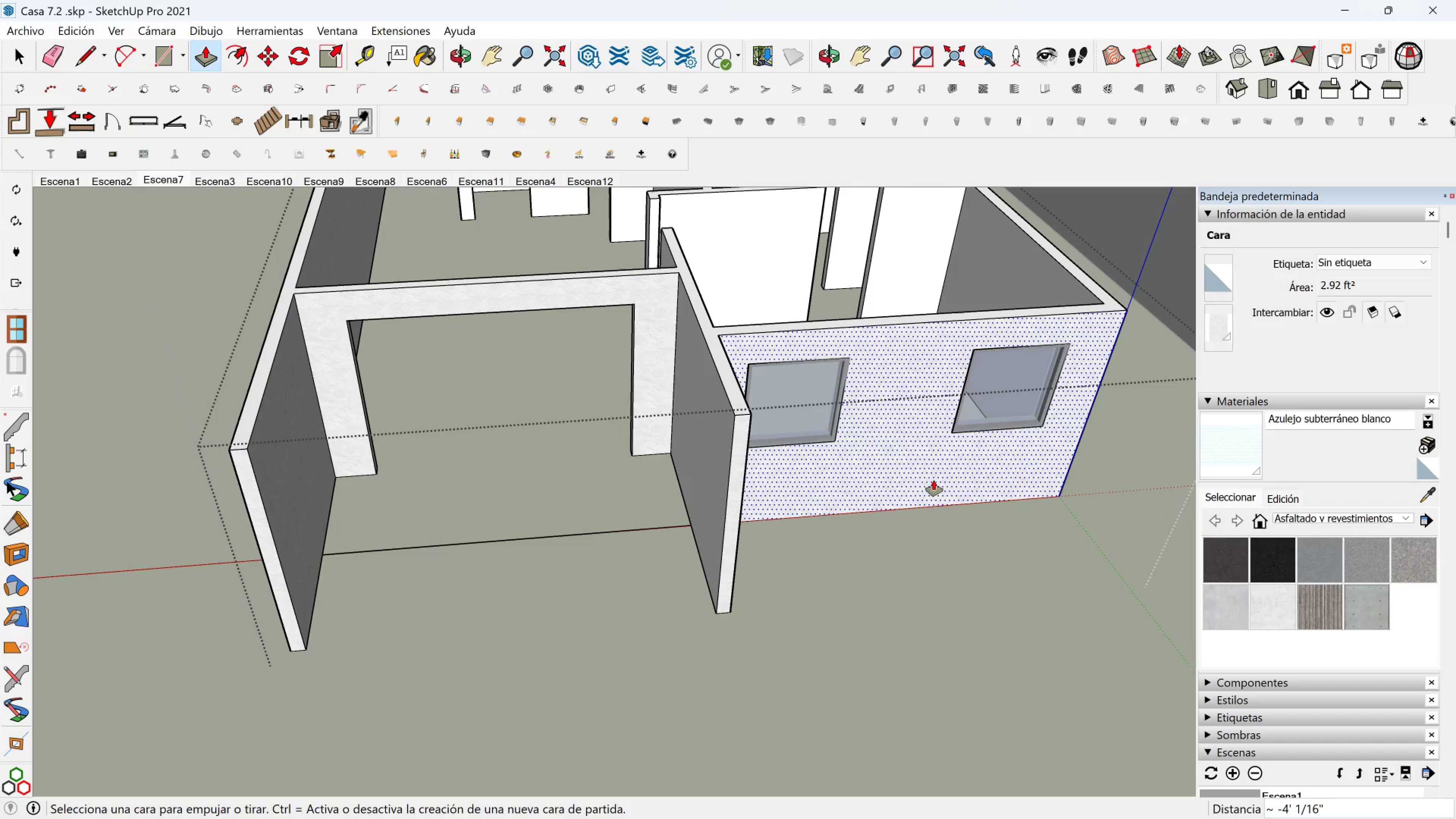 
key(Shift+ShiftLeft)
 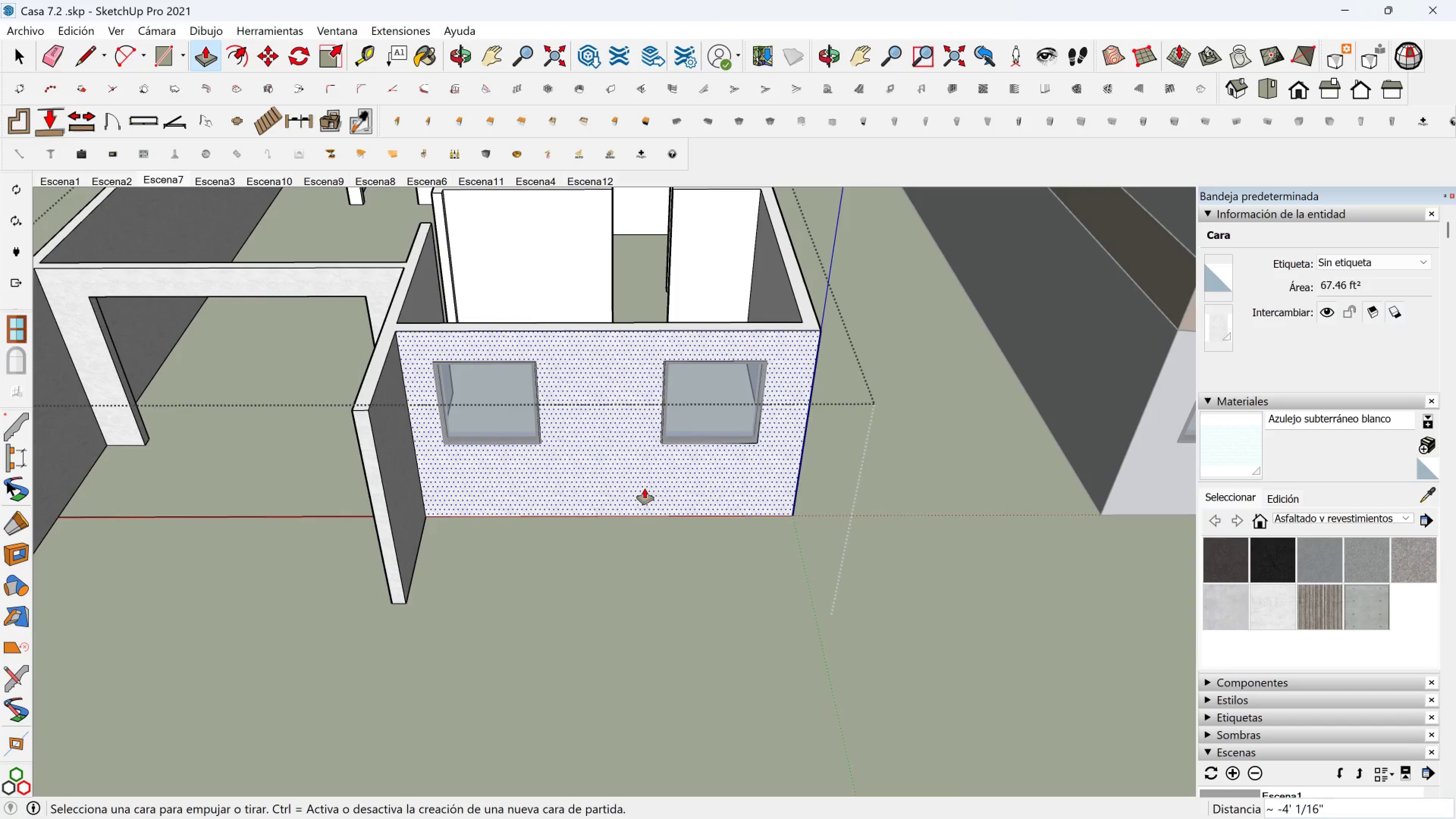 
scroll: coordinate [629, 491], scroll_direction: down, amount: 2.0
 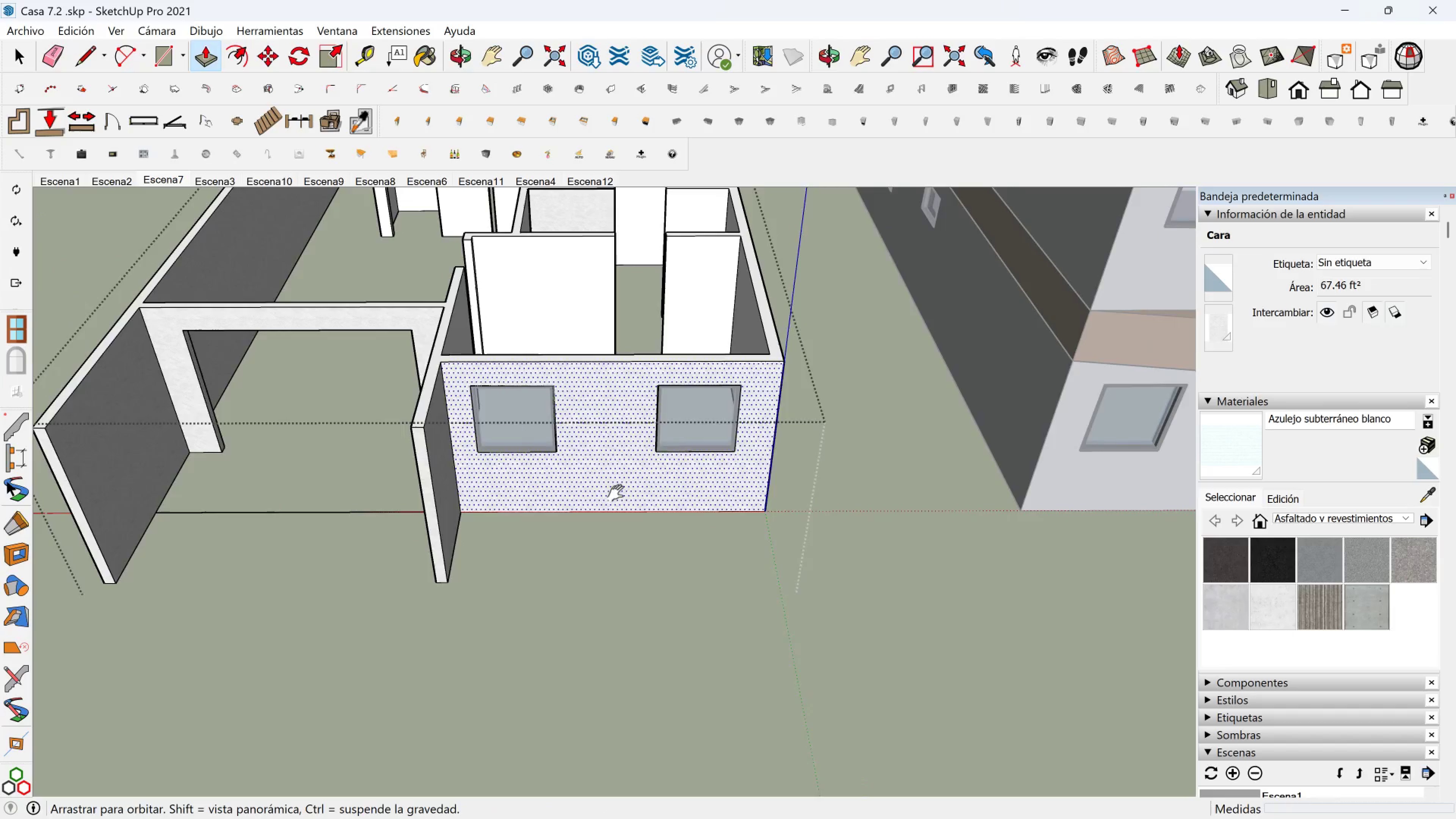 
hold_key(key=ShiftLeft, duration=0.34)
 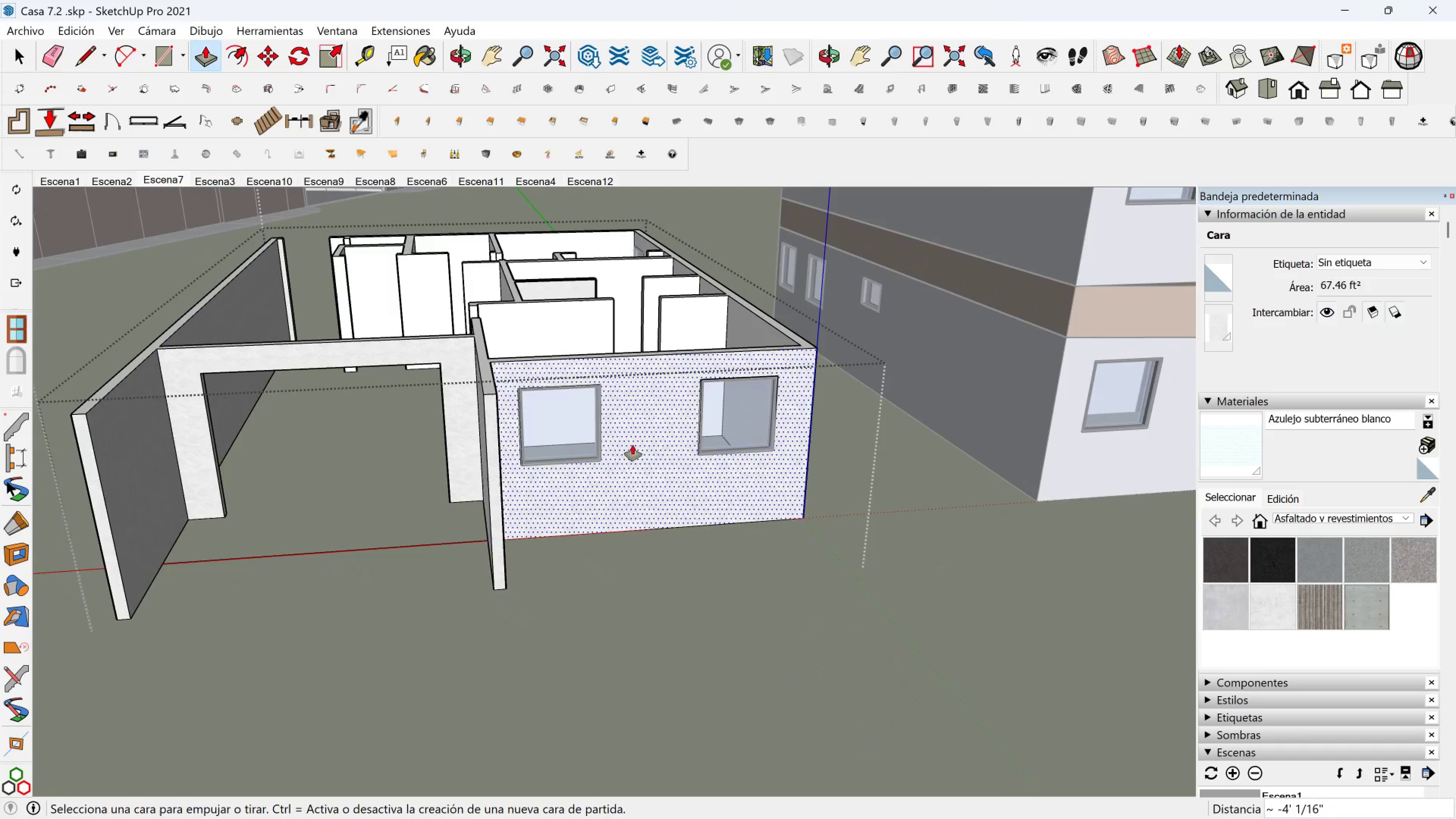 
scroll: coordinate [597, 445], scroll_direction: down, amount: 7.0
 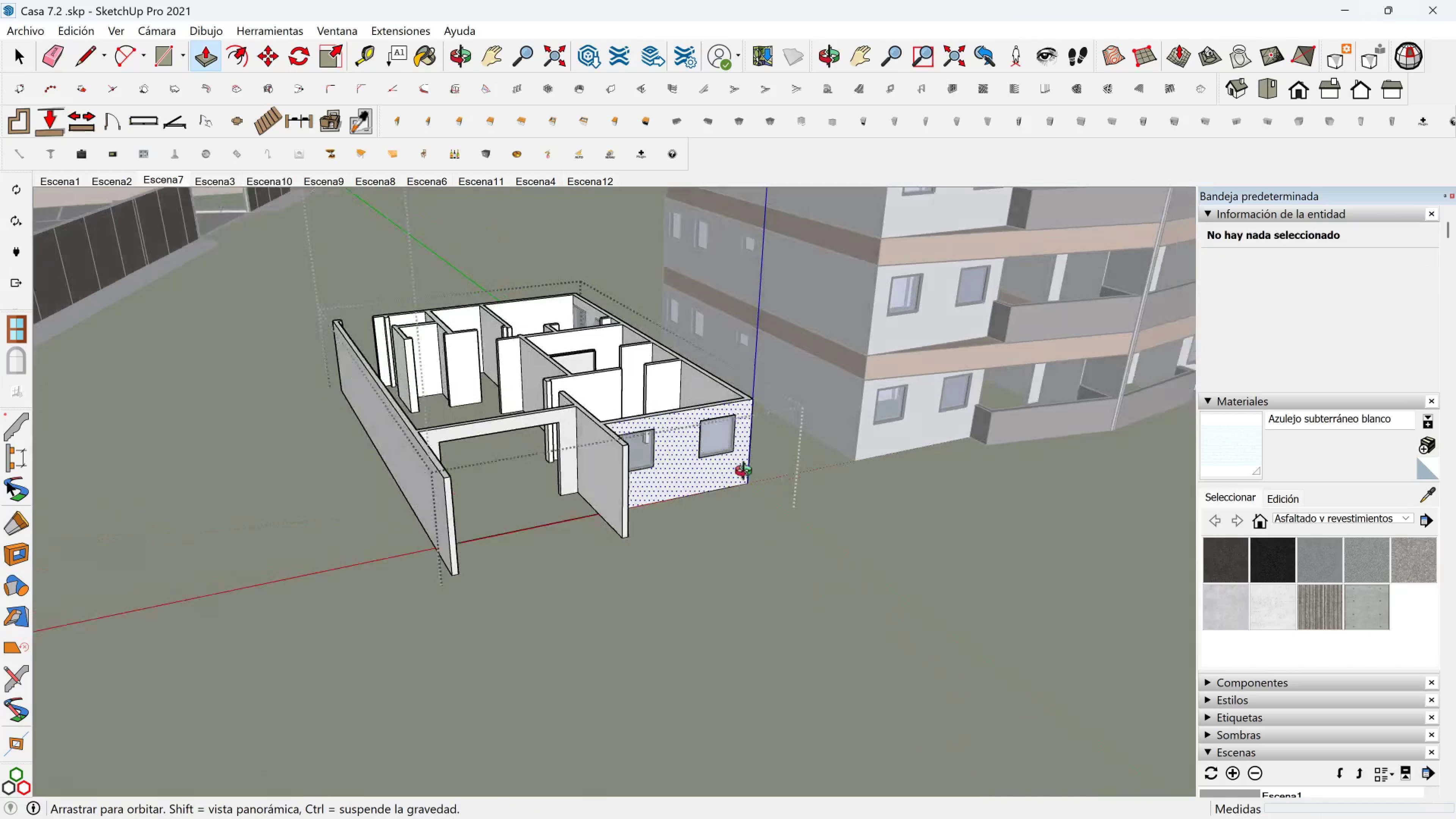 
hold_key(key=ShiftLeft, duration=0.72)
 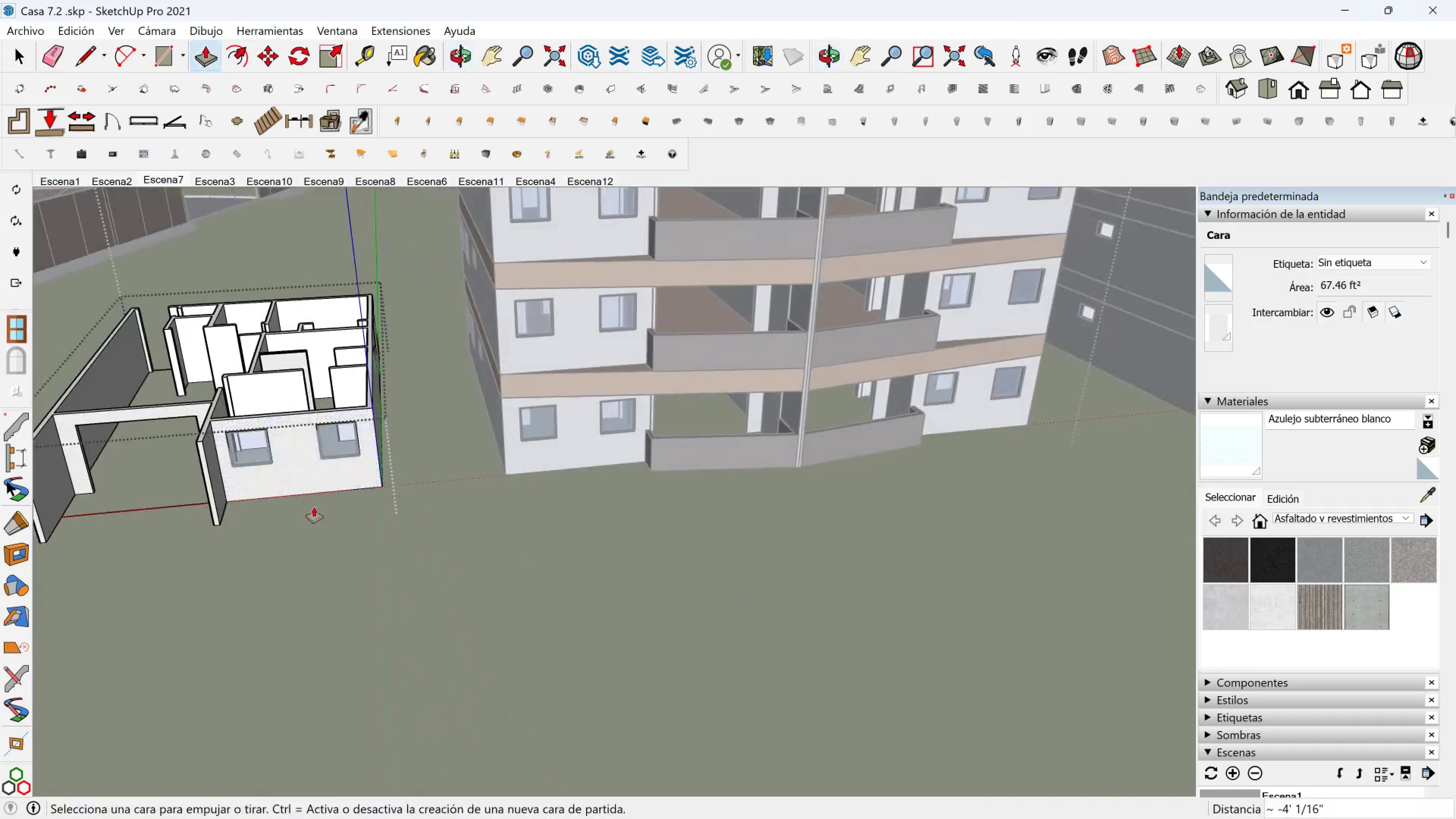 
hold_key(key=ShiftLeft, duration=0.34)
 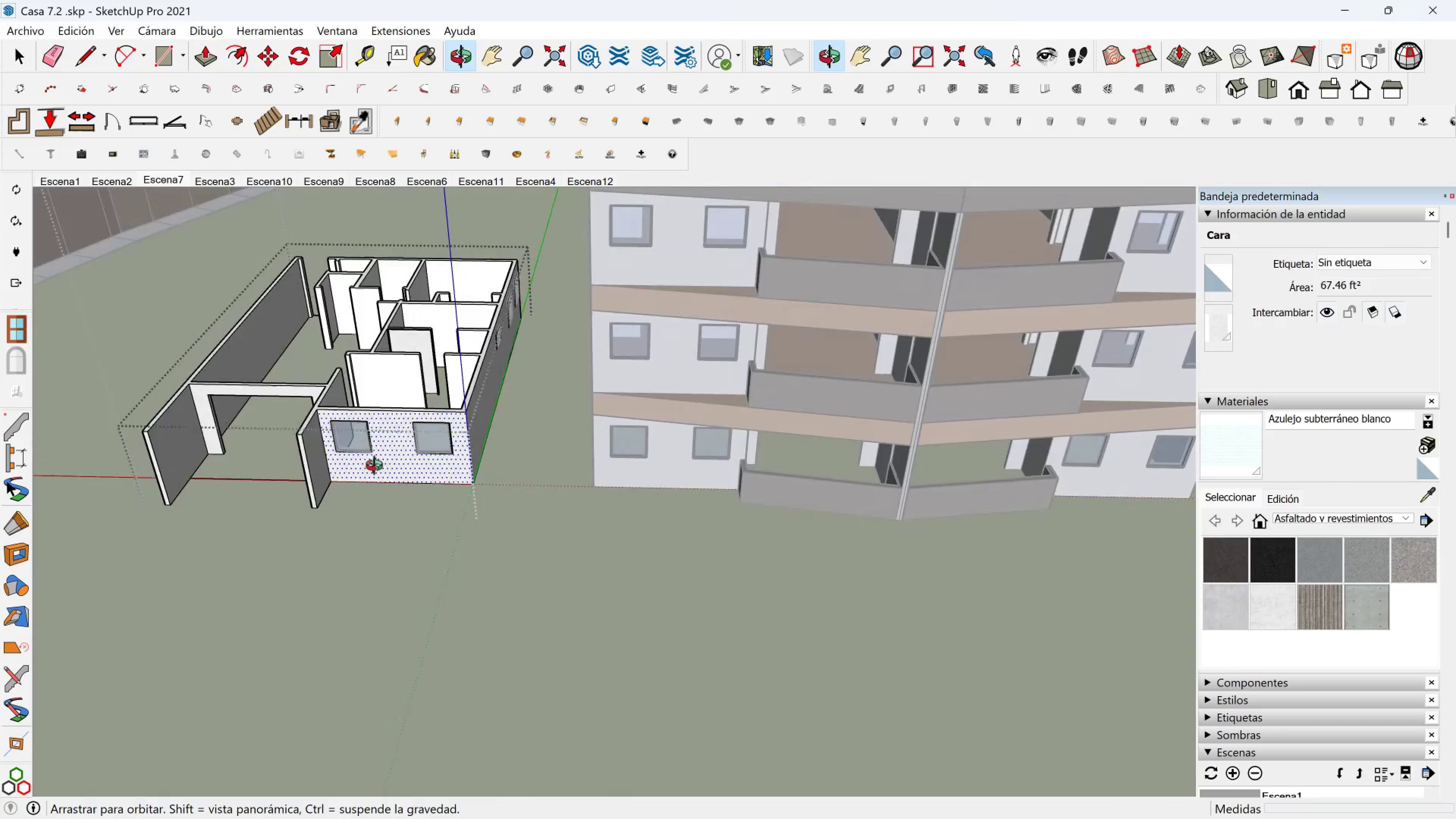 
hold_key(key=ShiftLeft, duration=0.34)
 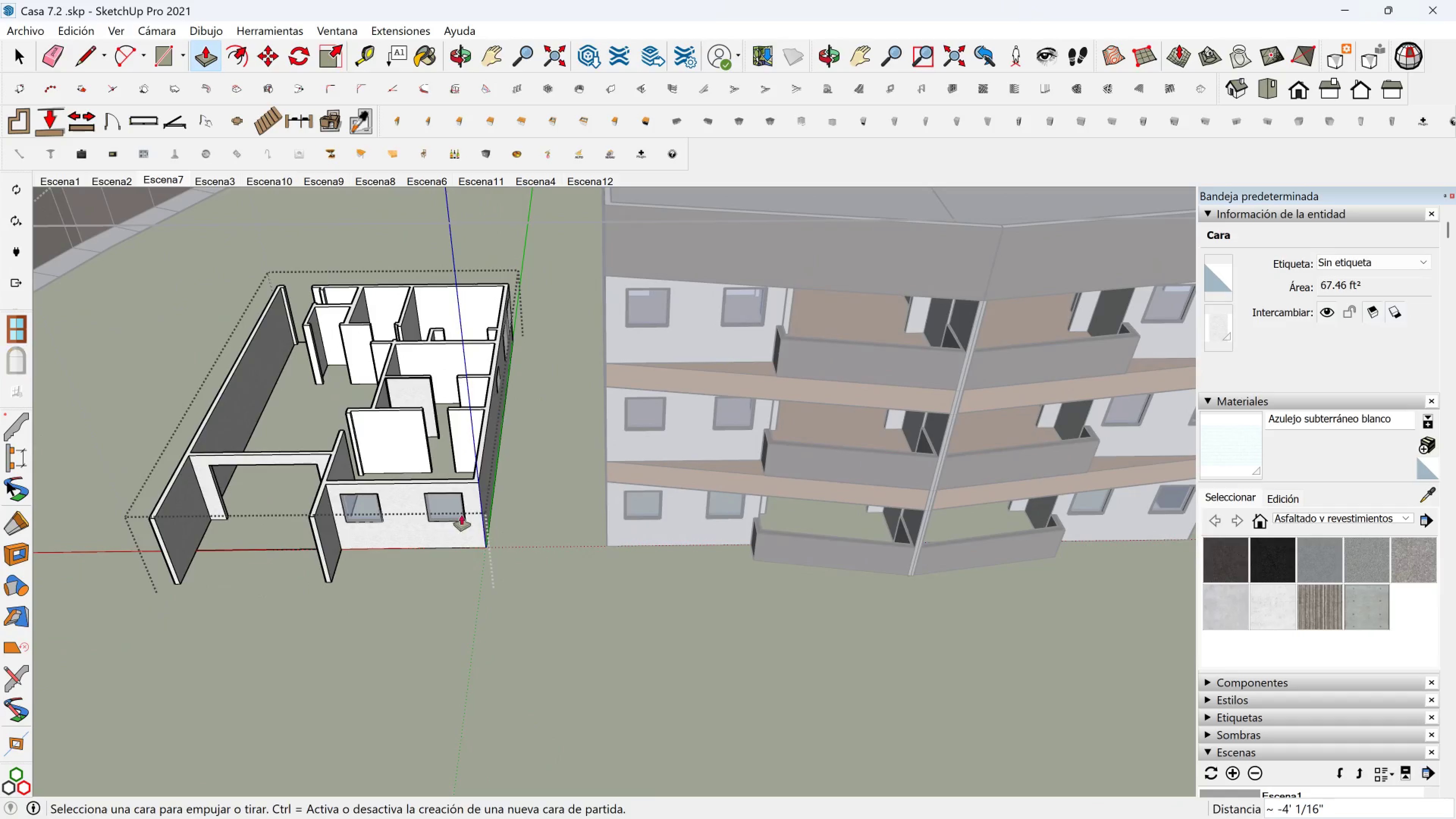 
key(Space)
 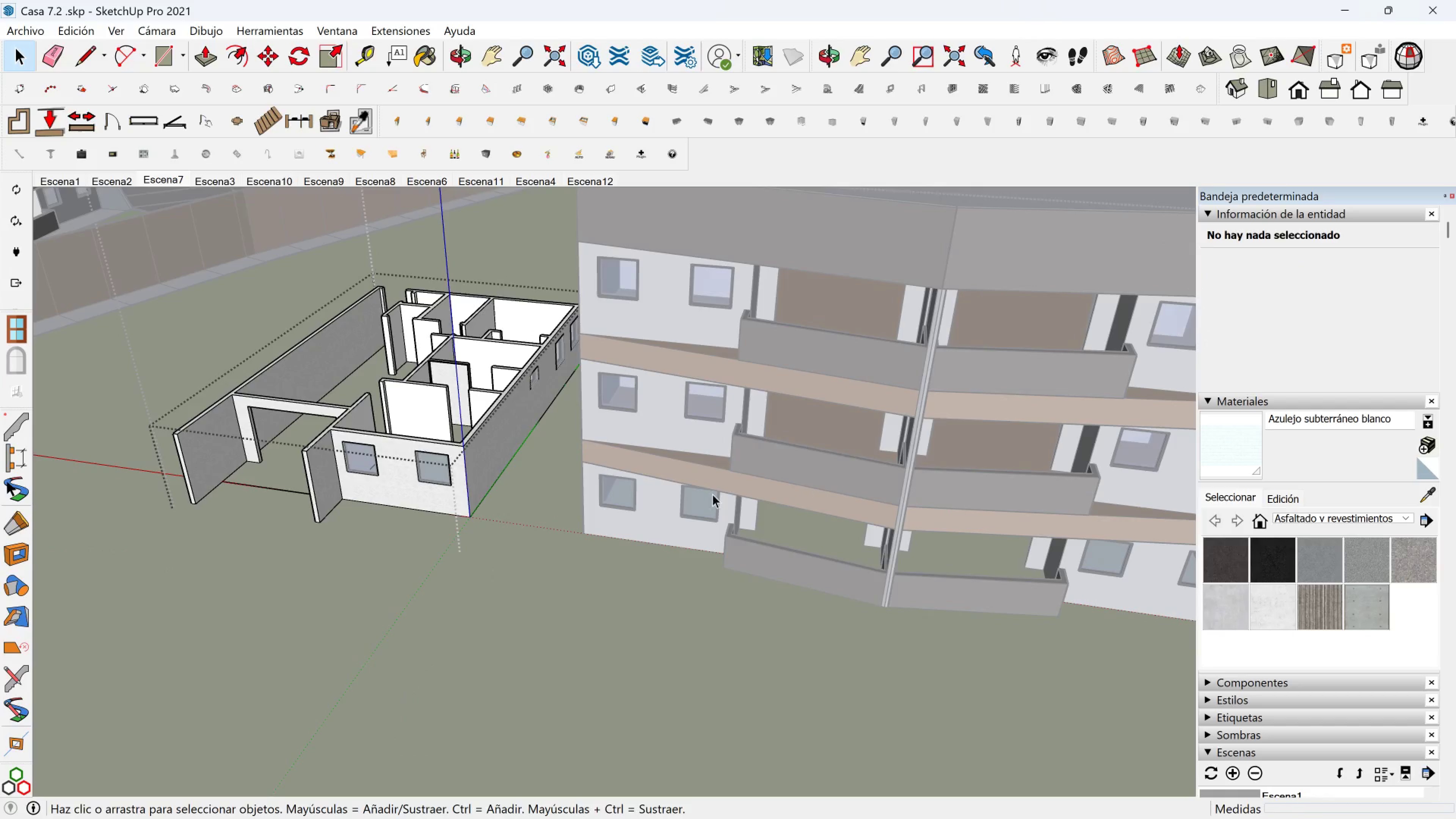 
scroll: coordinate [355, 451], scroll_direction: down, amount: 3.0
 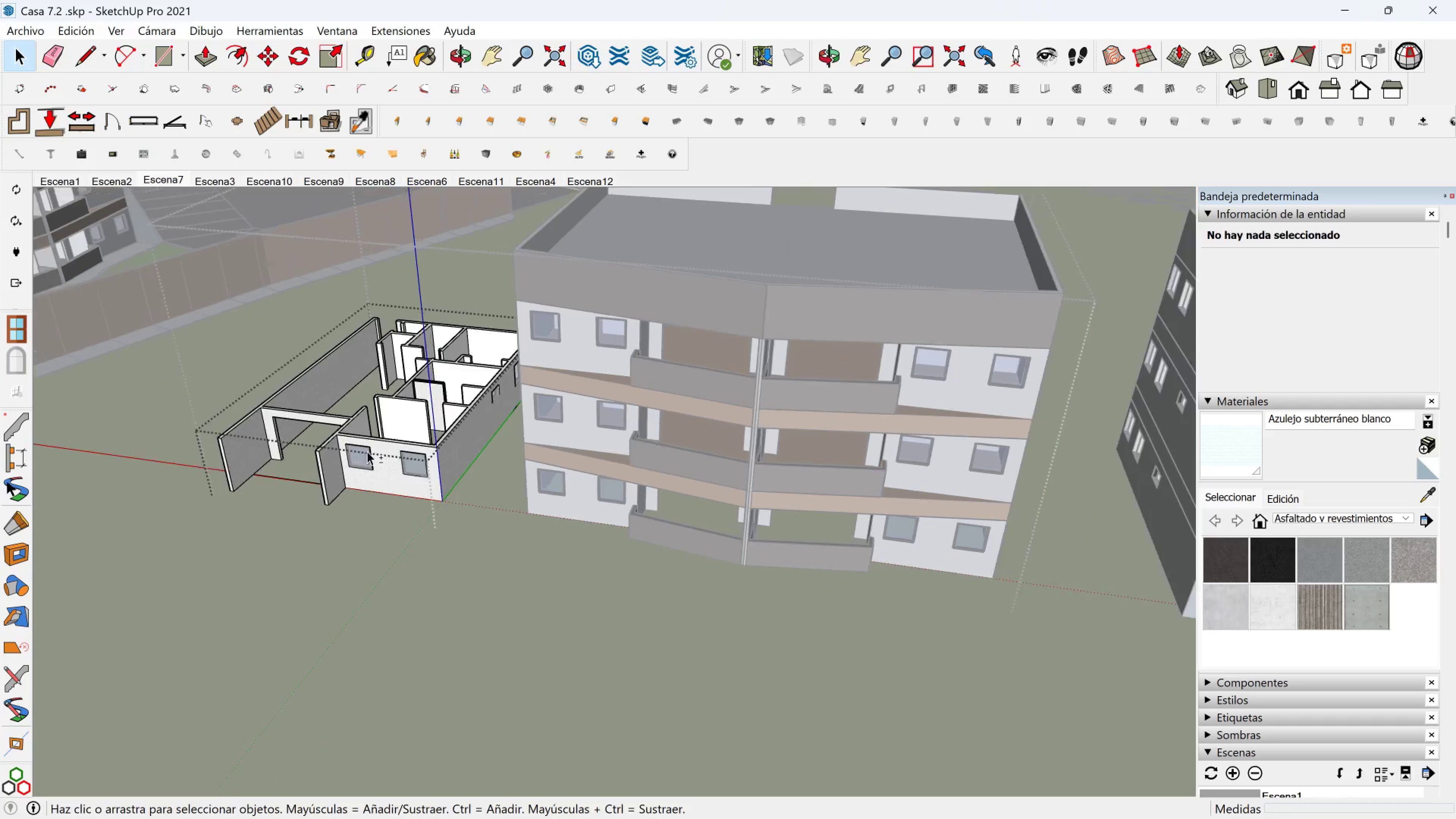 
key(Shift+ShiftLeft)
 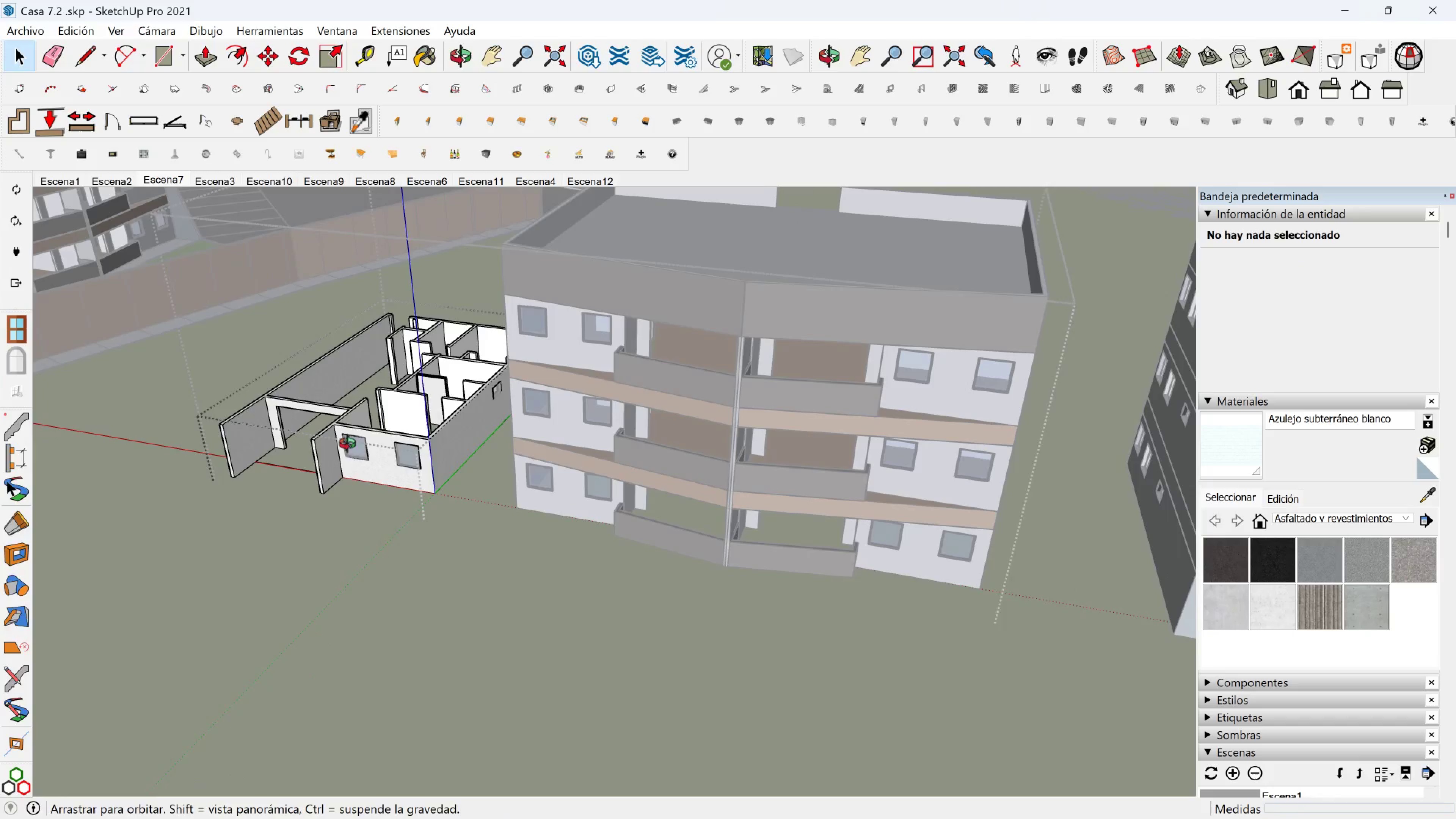 
key(Escape)
 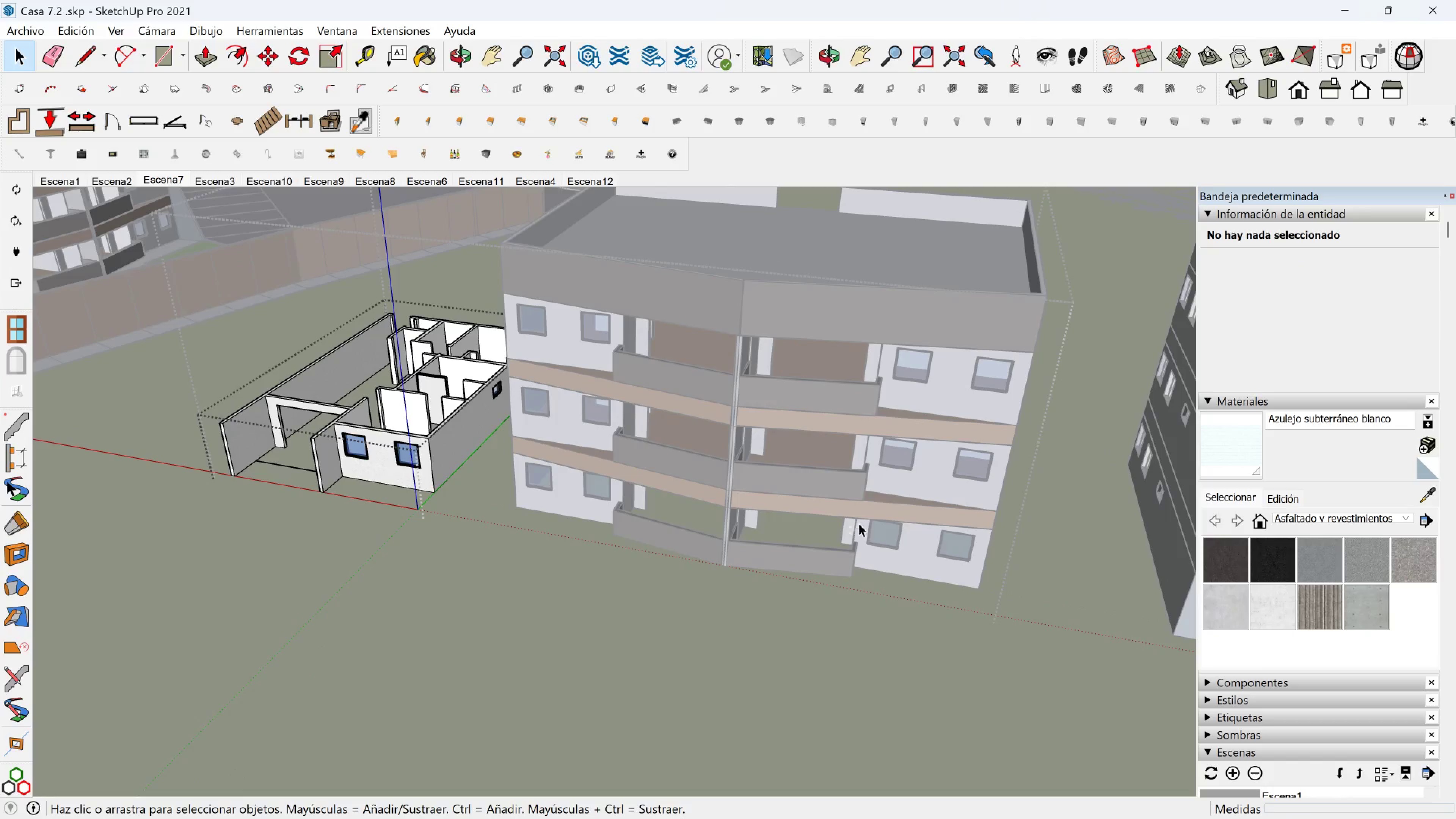 
key(Escape)
 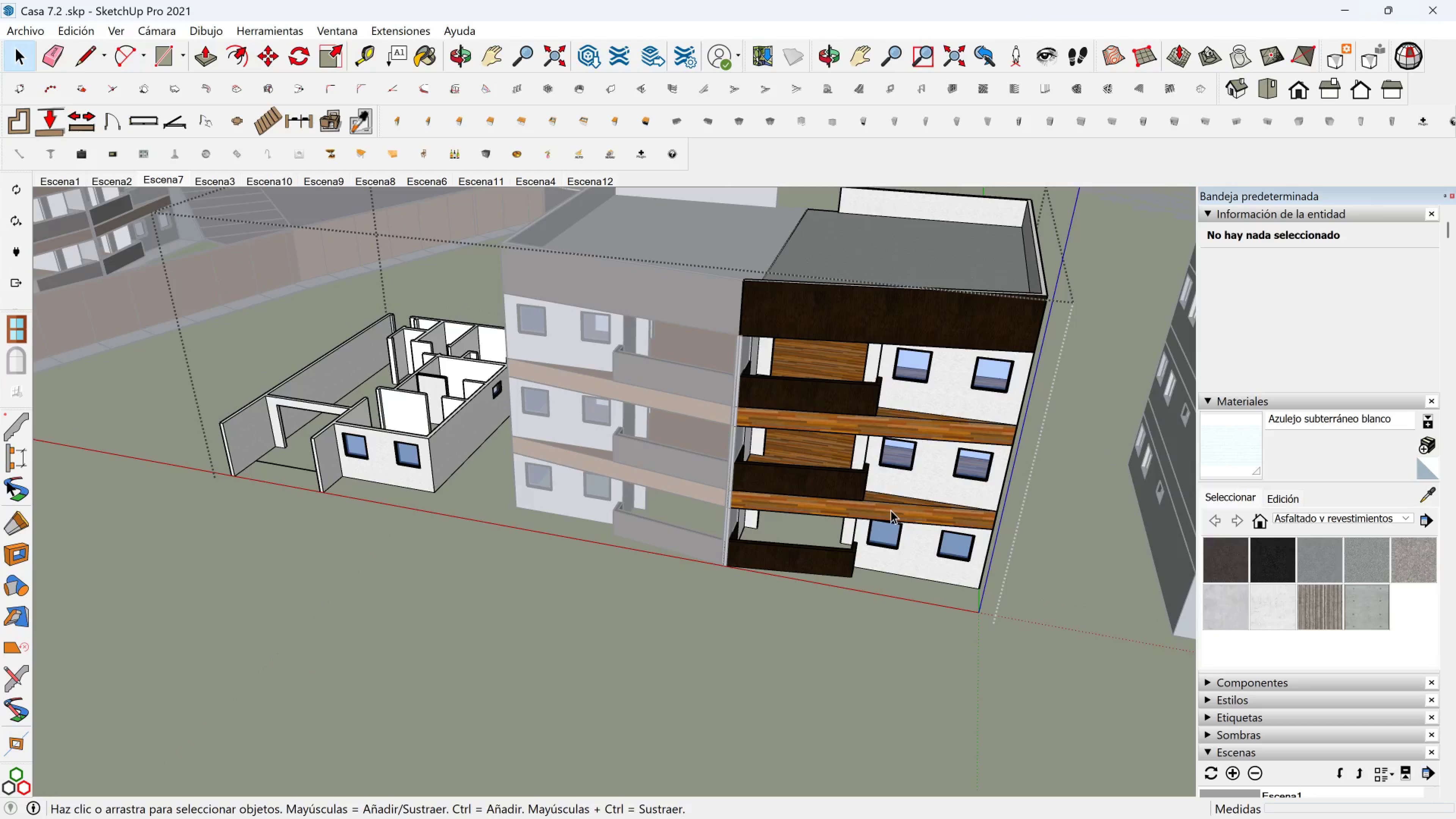 
left_click([891, 510])
 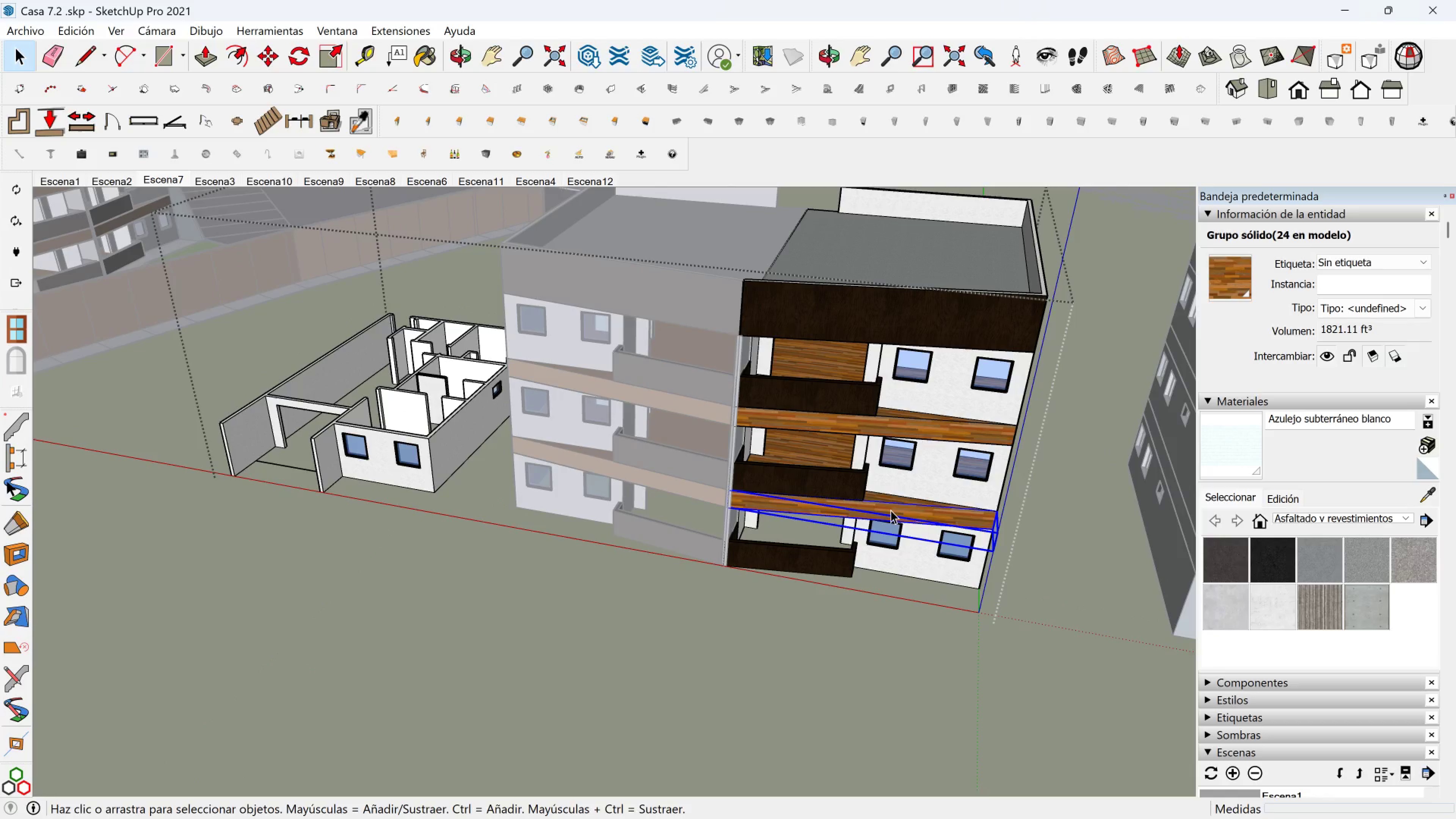 
key(M)
 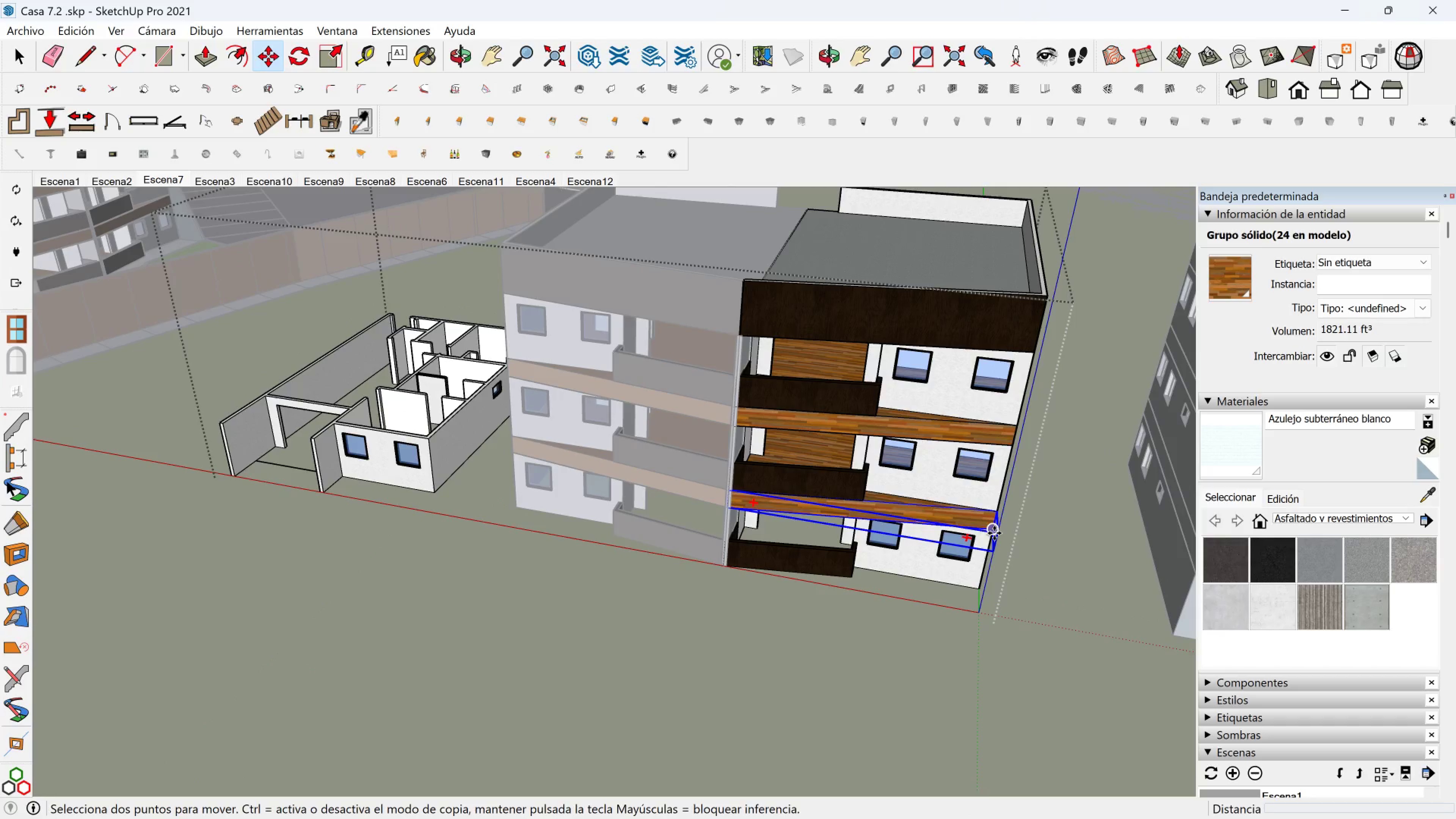 
key(Control+ControlLeft)
 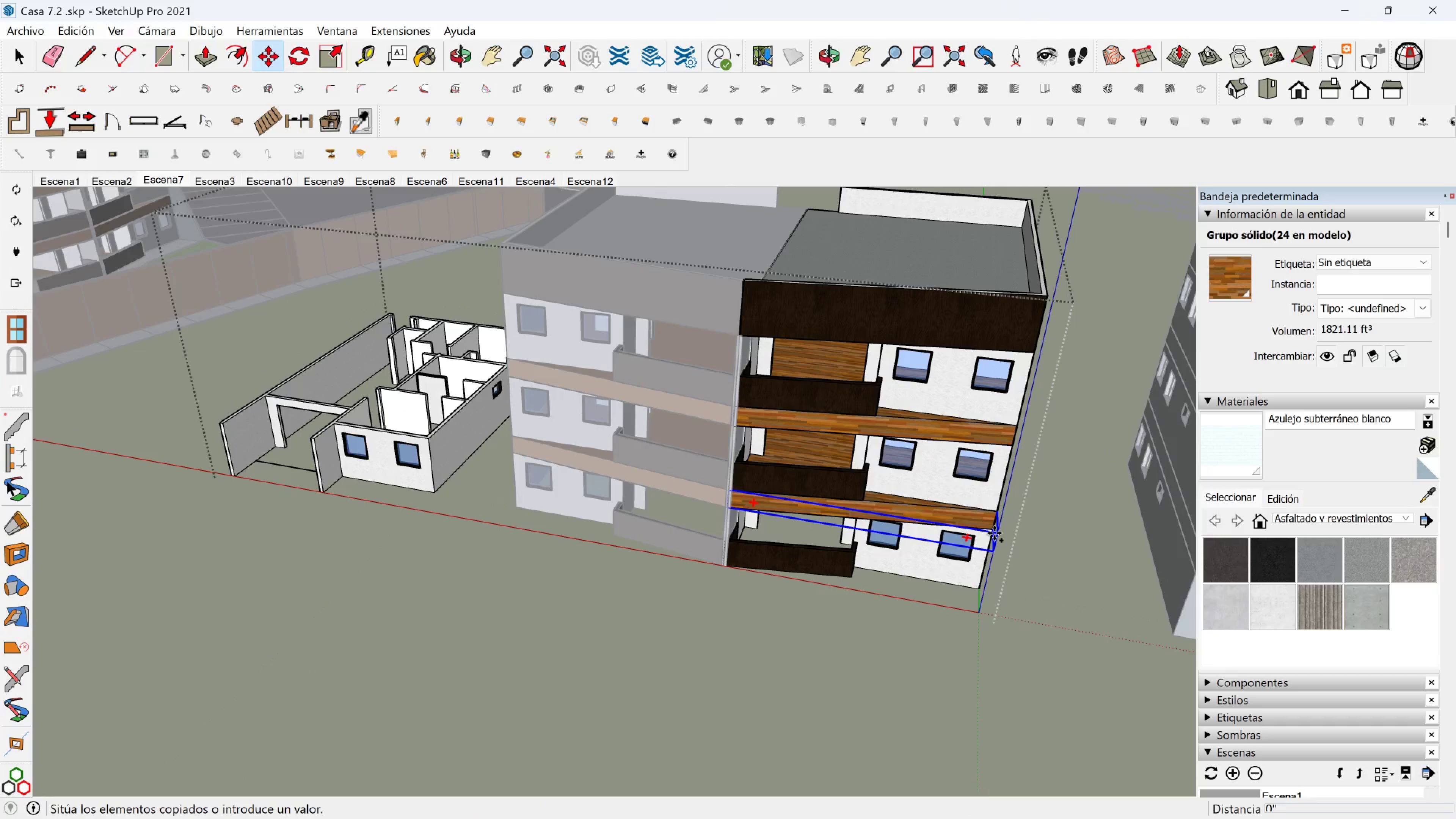 
left_click([994, 533])
 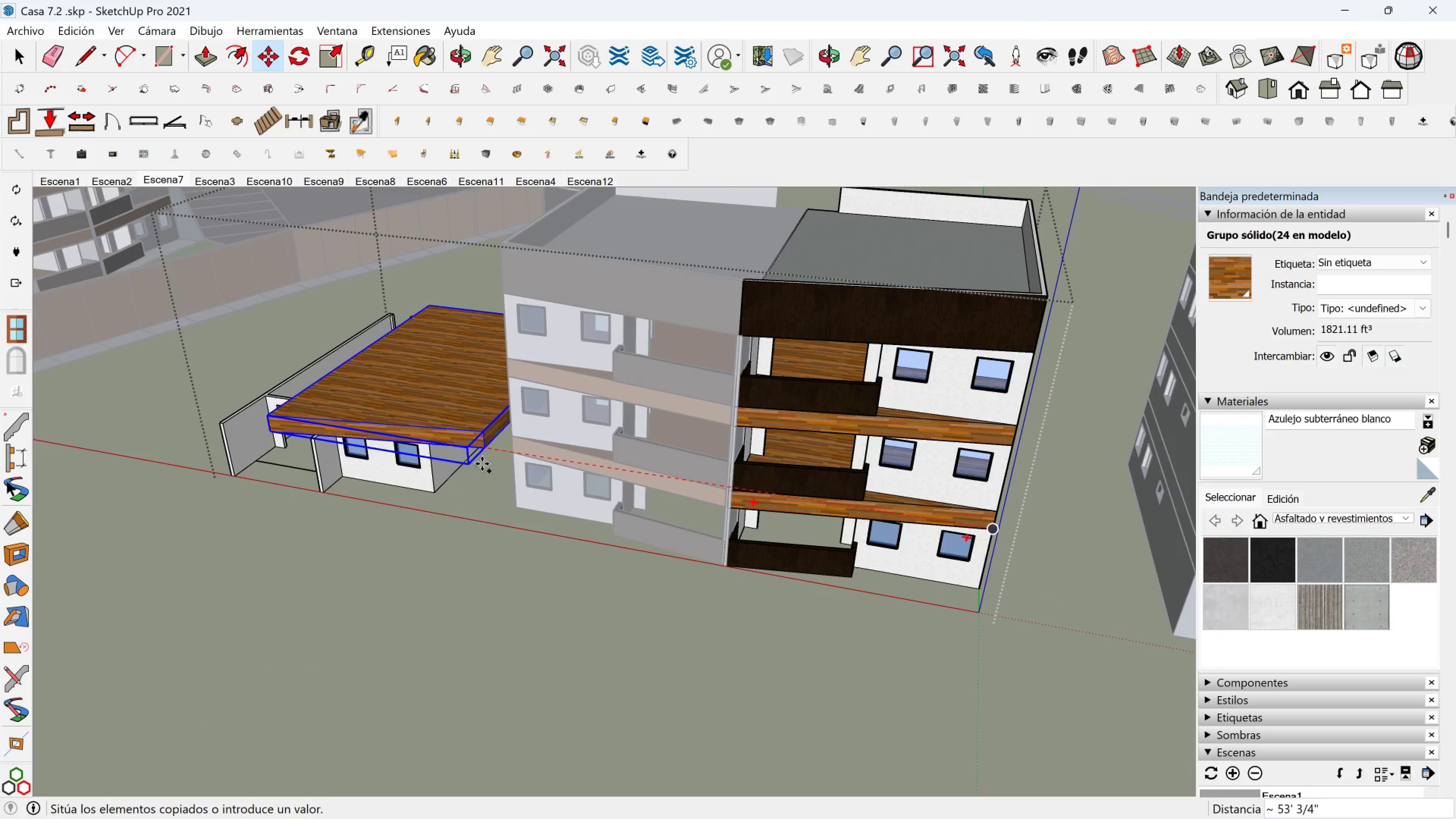 
hold_key(key=ShiftLeft, duration=1.32)
scroll: coordinate [446, 449], scroll_direction: up, amount: 3.0
 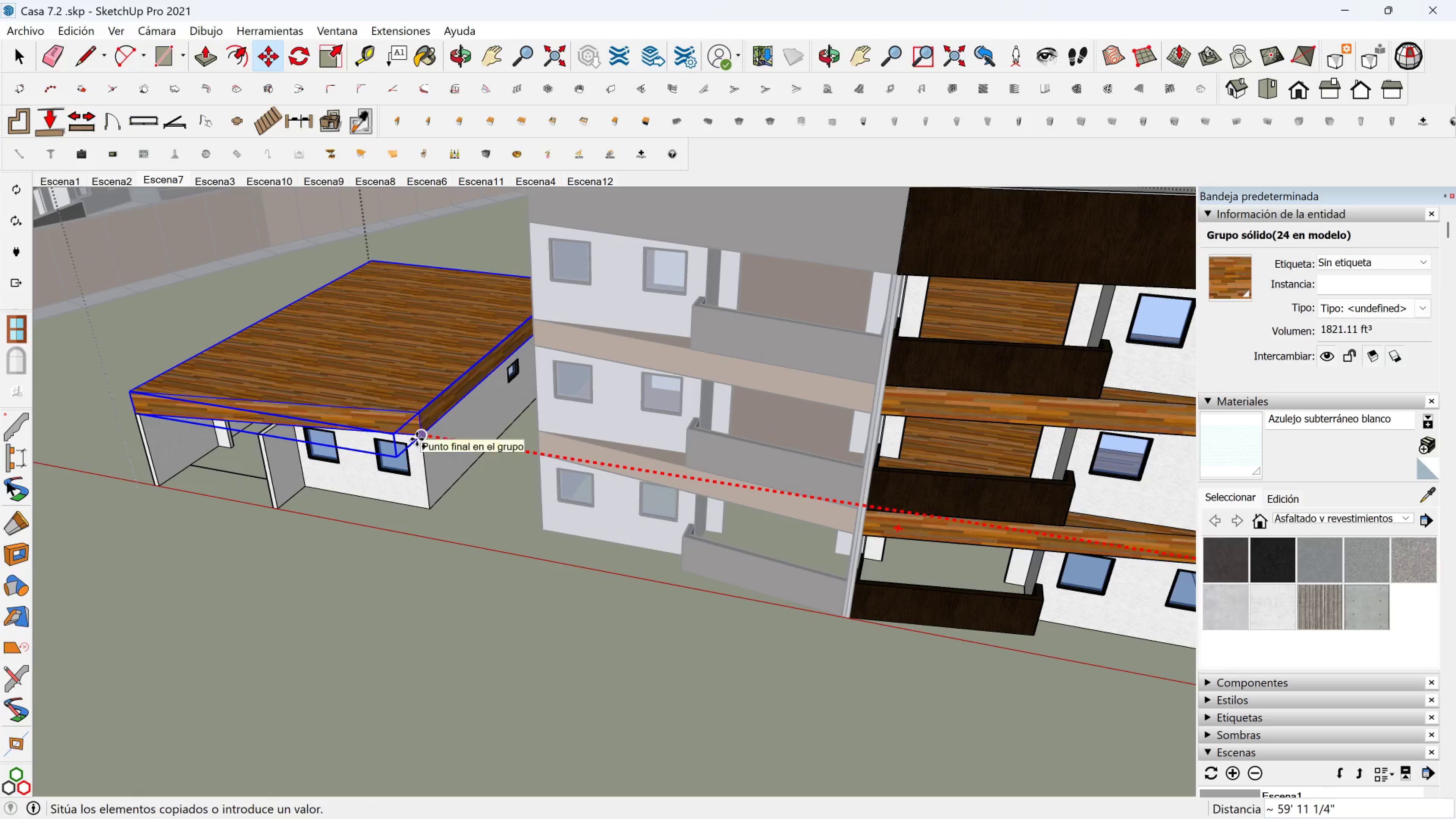 
left_click([417, 439])
 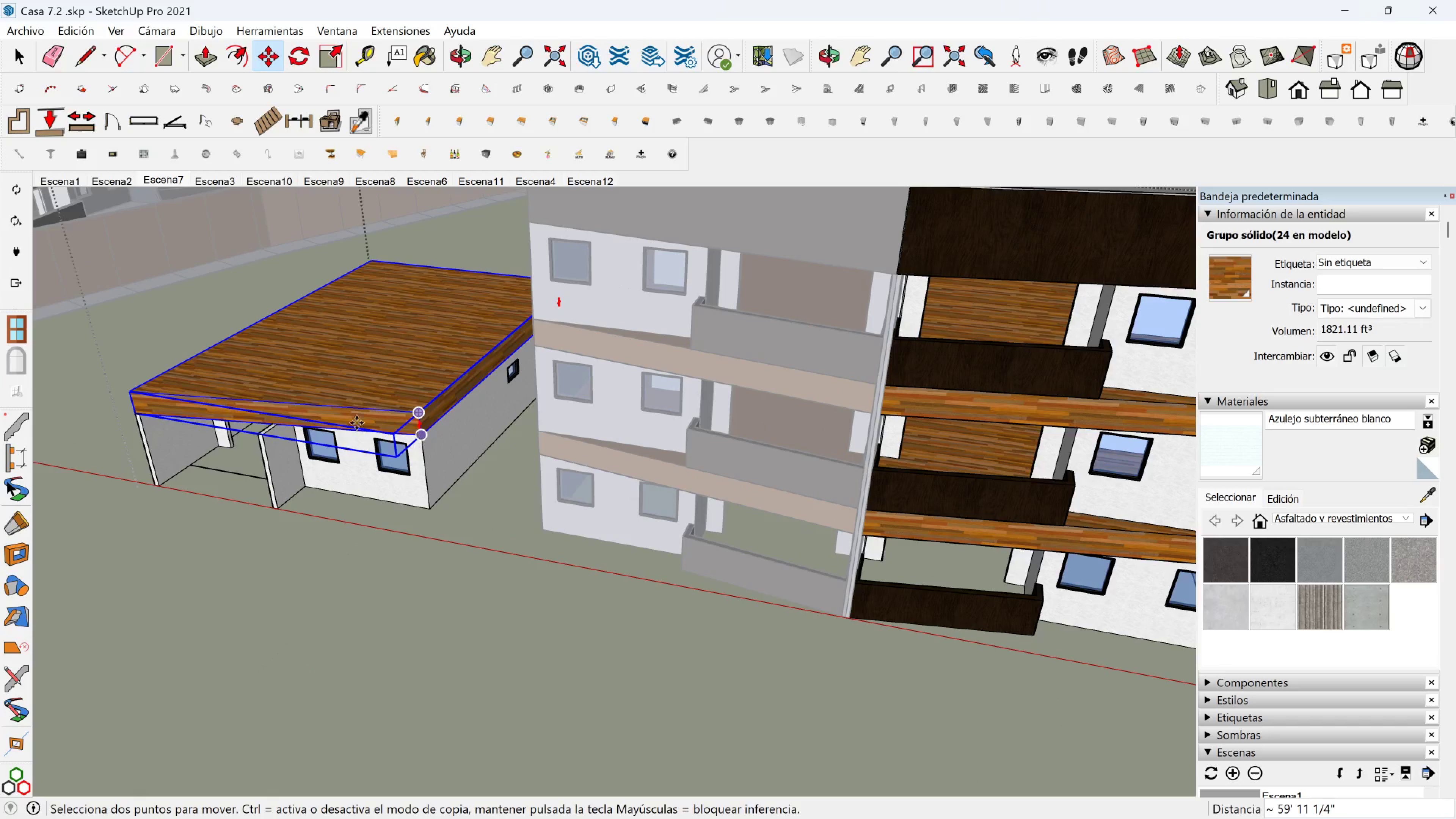 
key(Shift+ShiftLeft)
 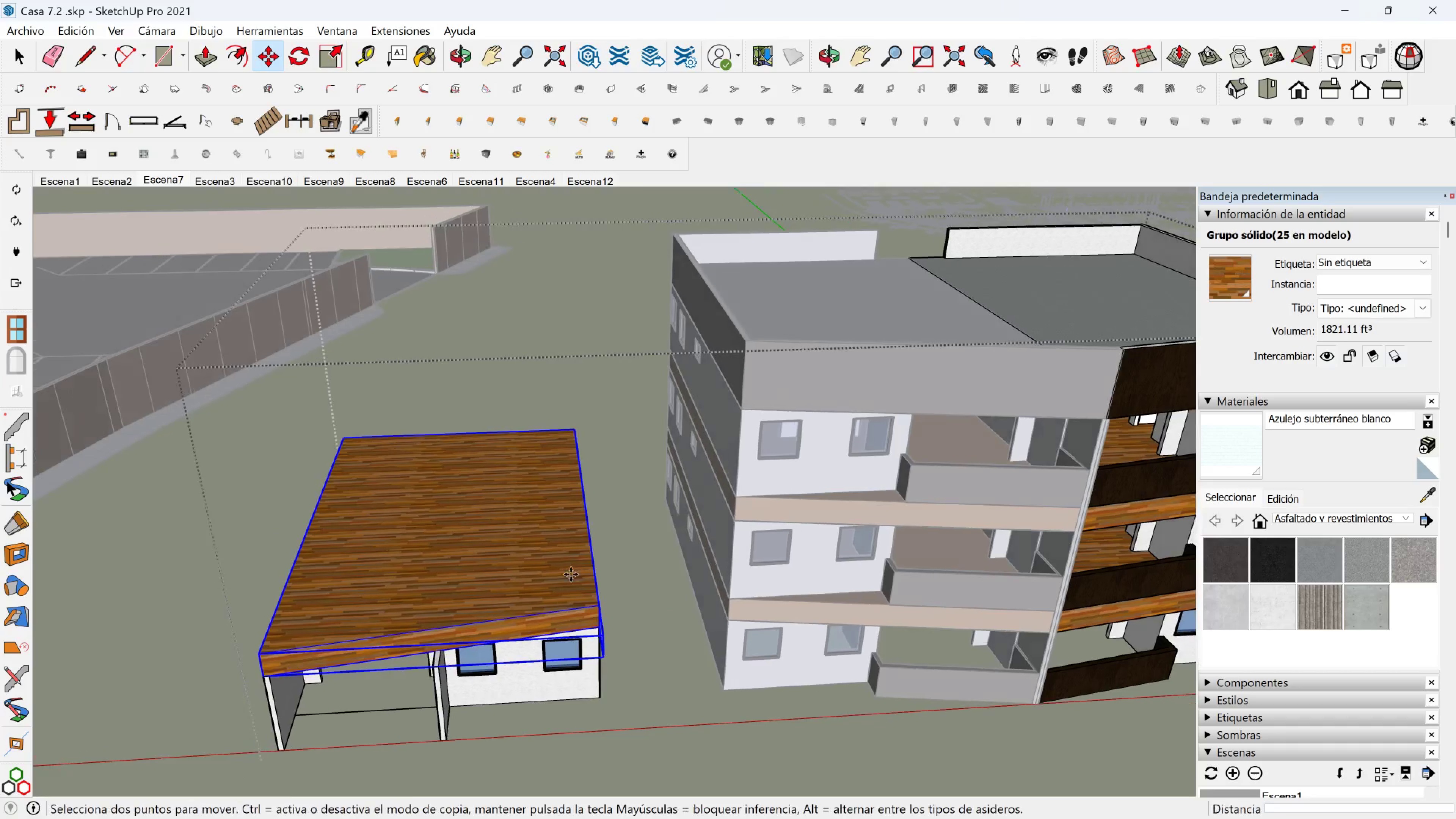 
scroll: coordinate [436, 641], scroll_direction: up, amount: 4.0
 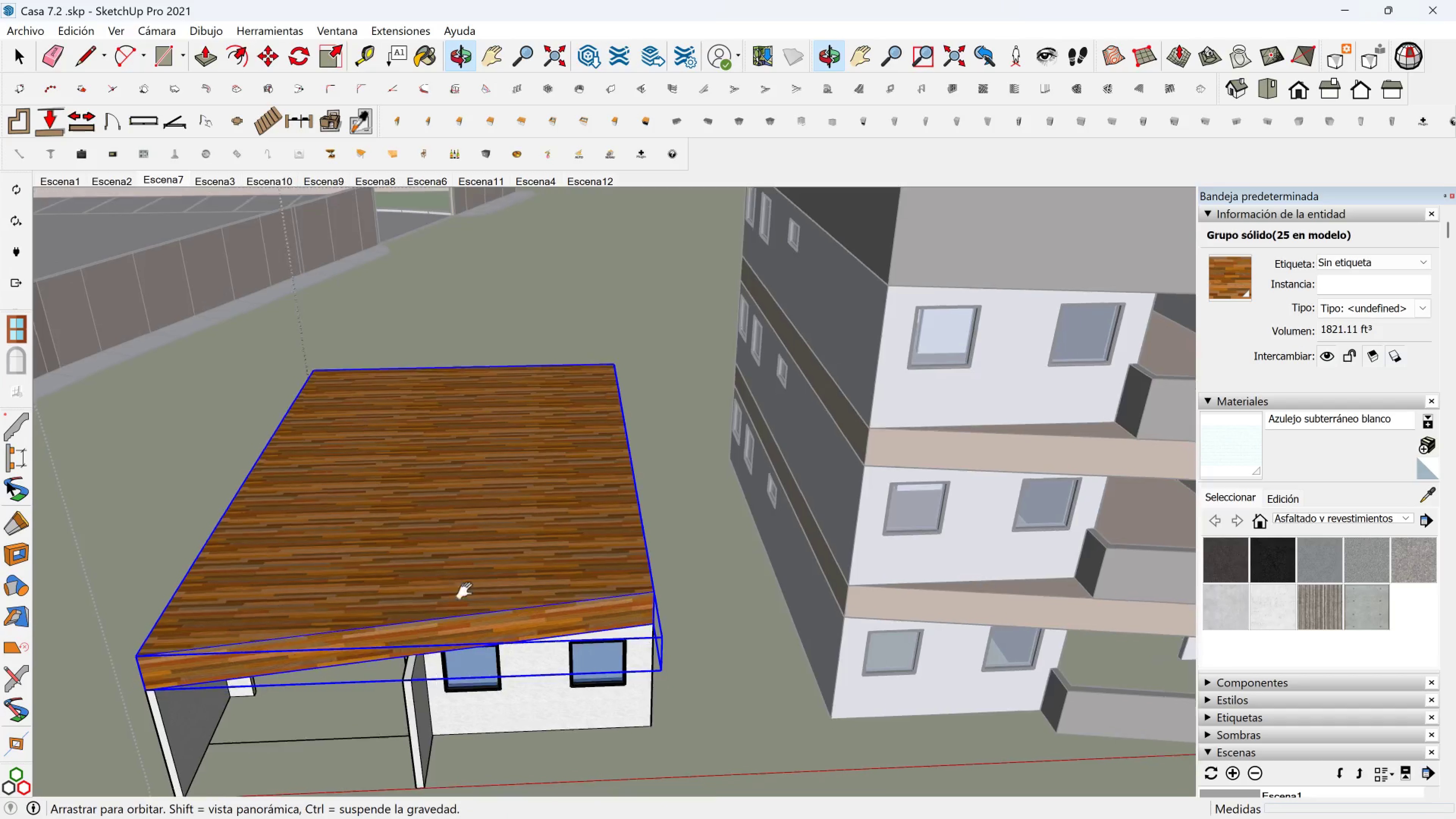 
key(Space)
 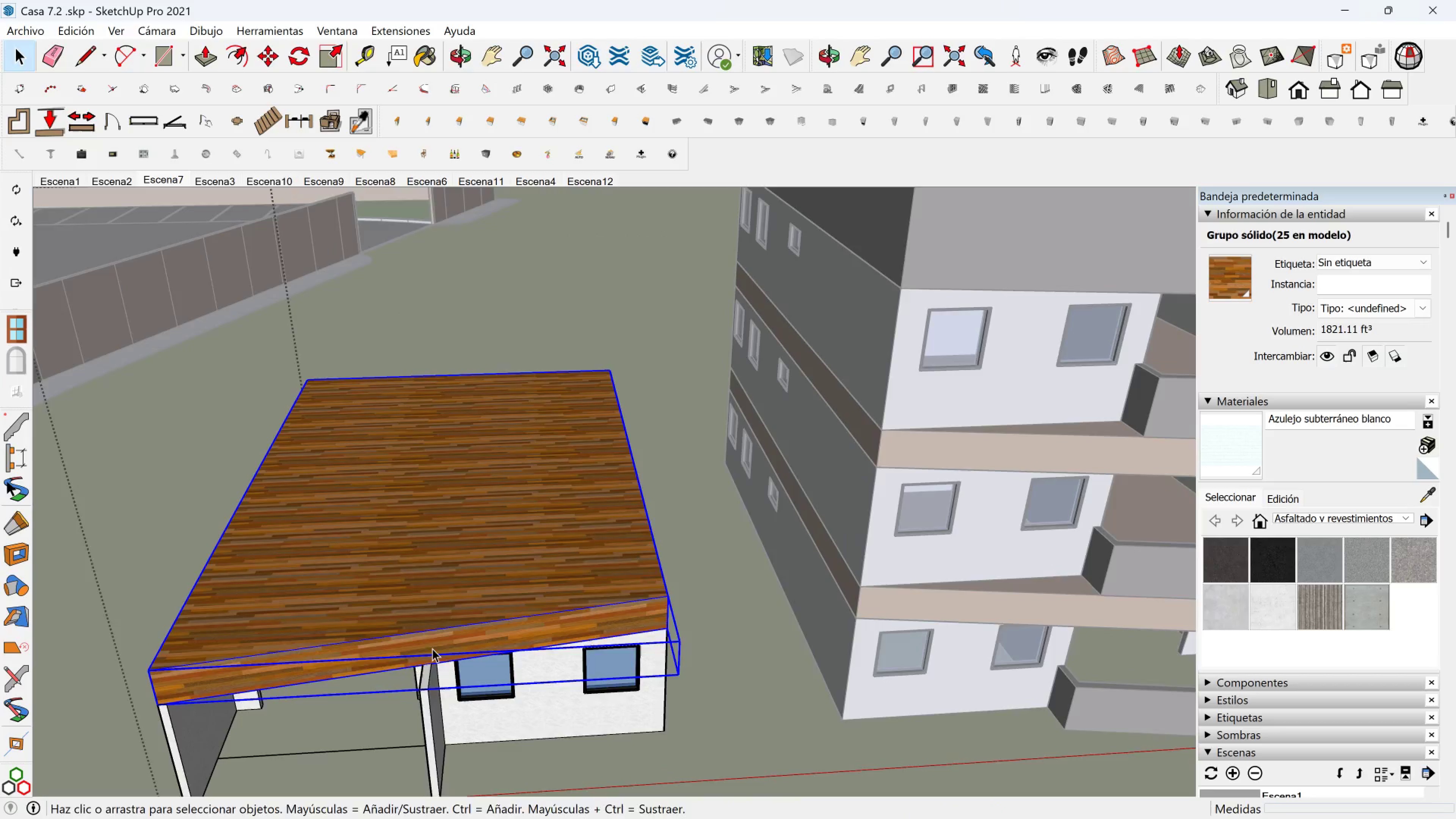 
key(Shift+ShiftLeft)
 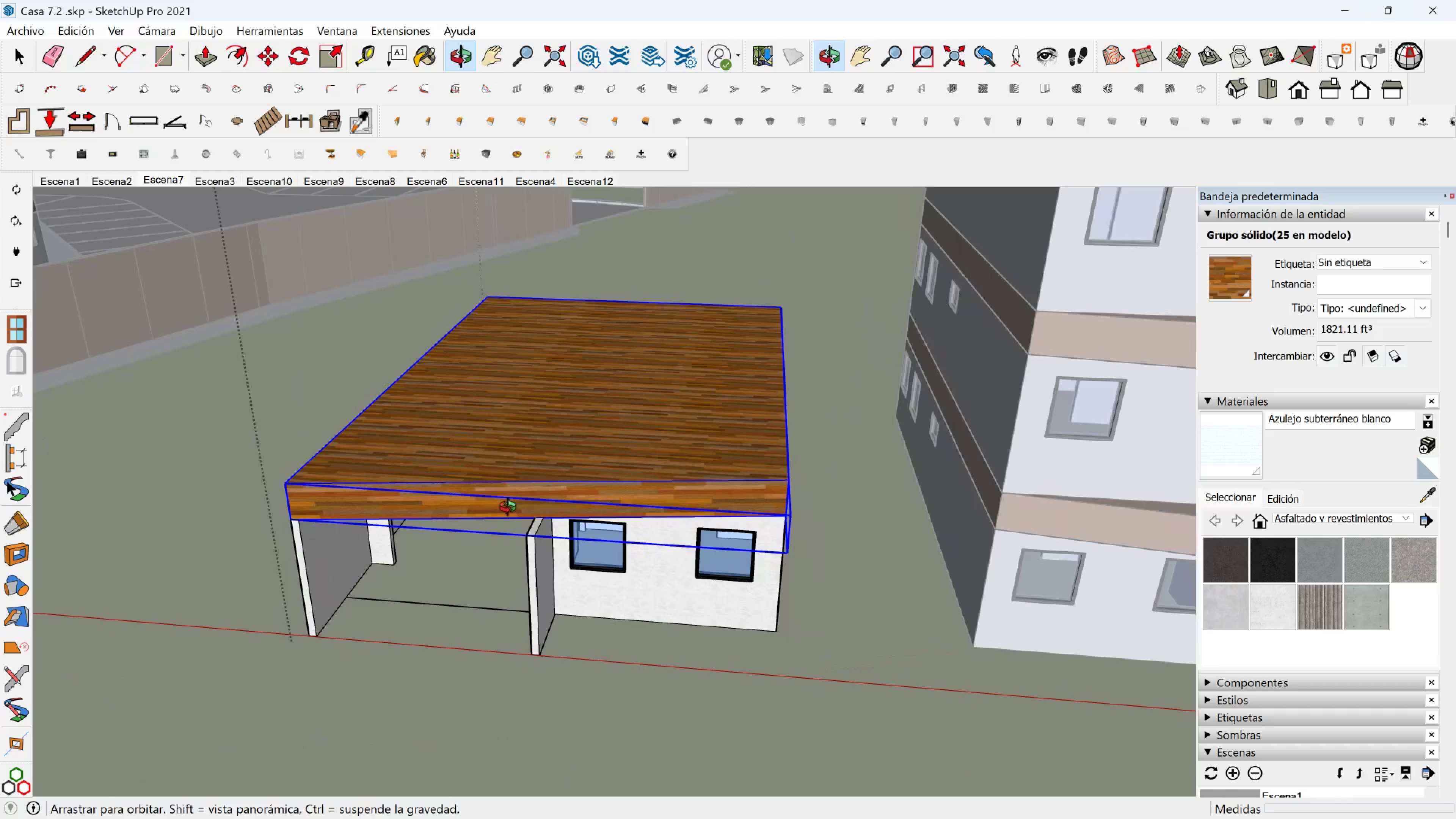 
scroll: coordinate [511, 509], scroll_direction: up, amount: 2.0
 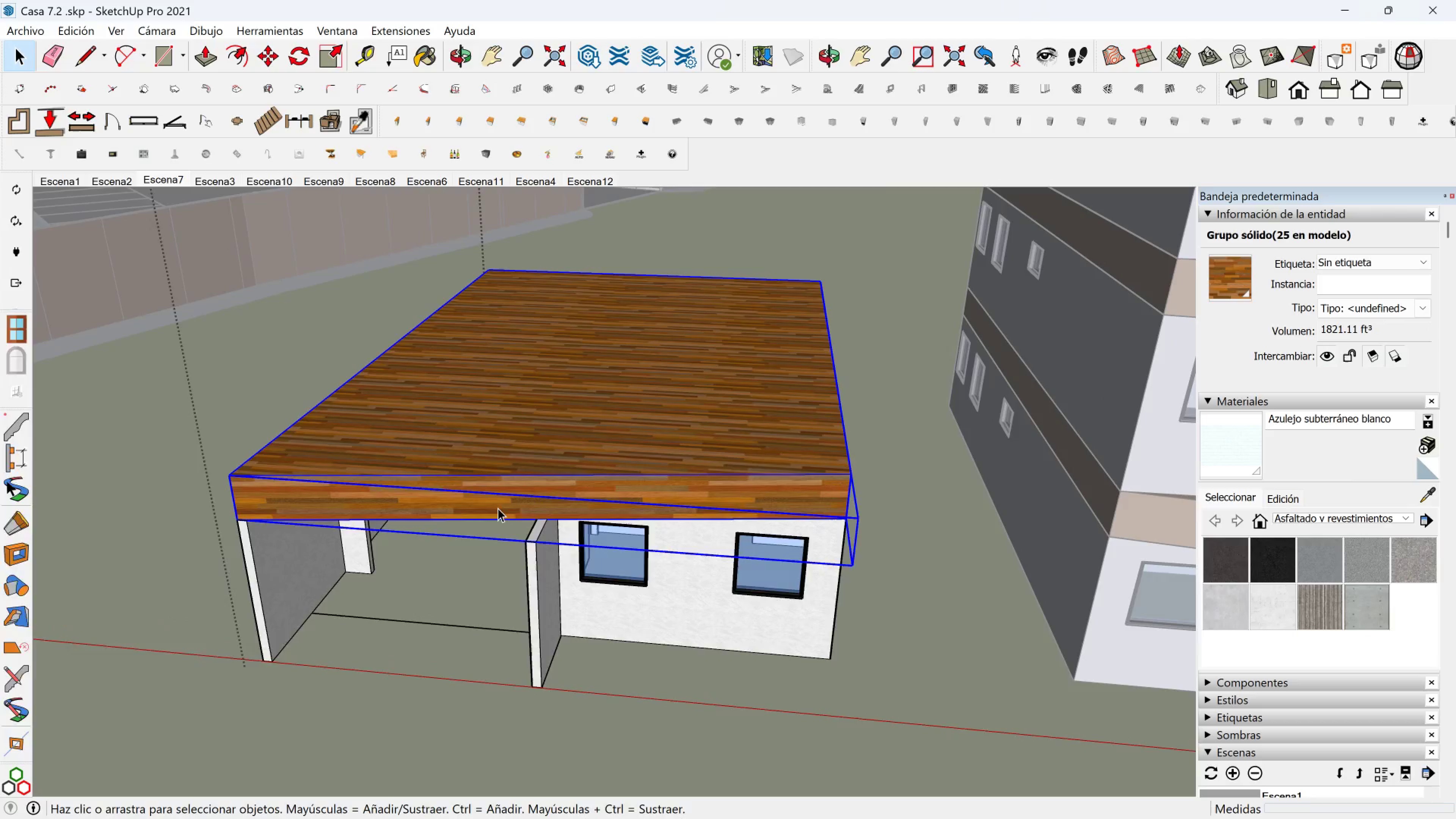 
double_click([498, 508])
 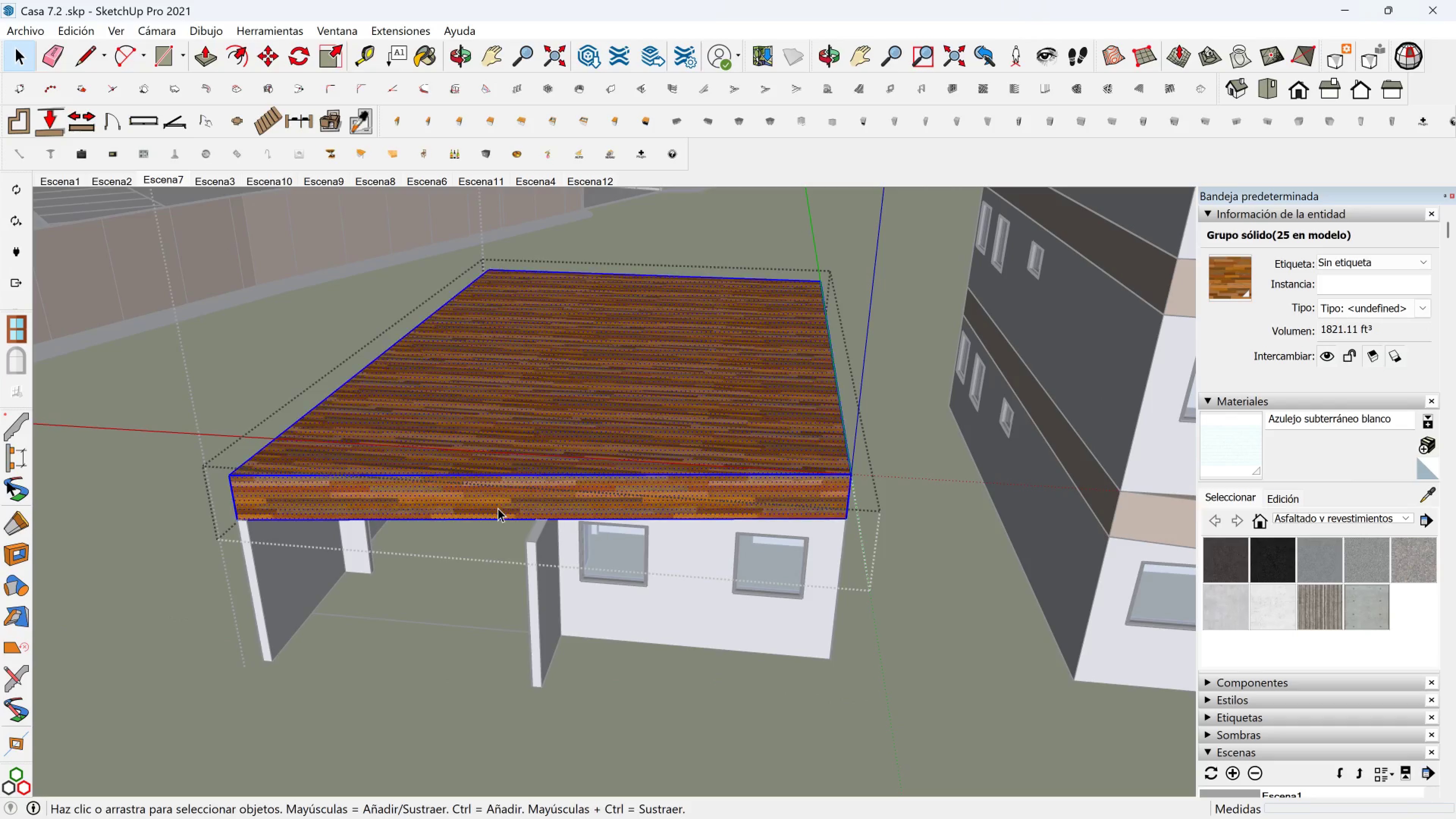 
triple_click([498, 508])
 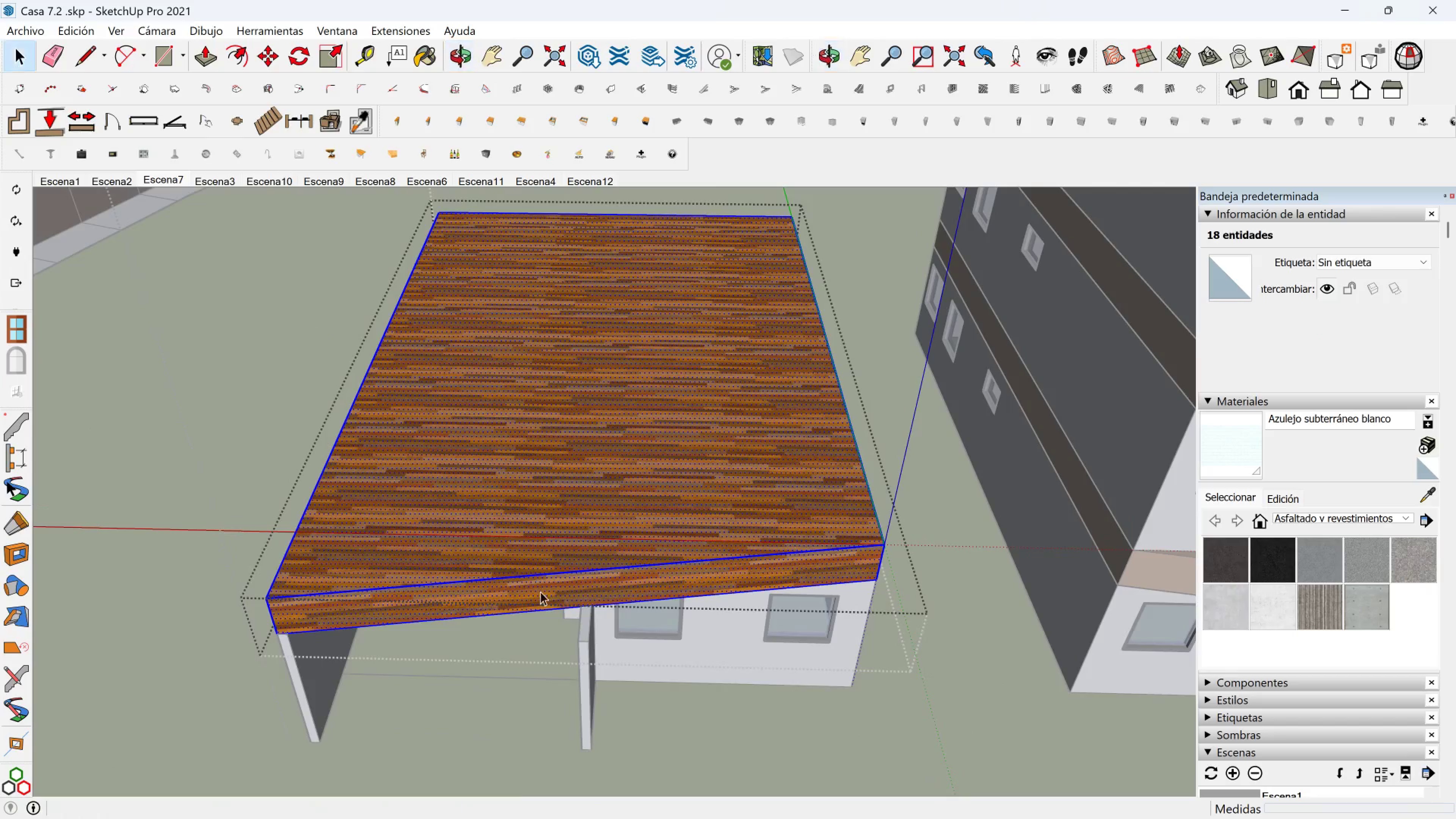 
scroll: coordinate [497, 603], scroll_direction: up, amount: 2.0
 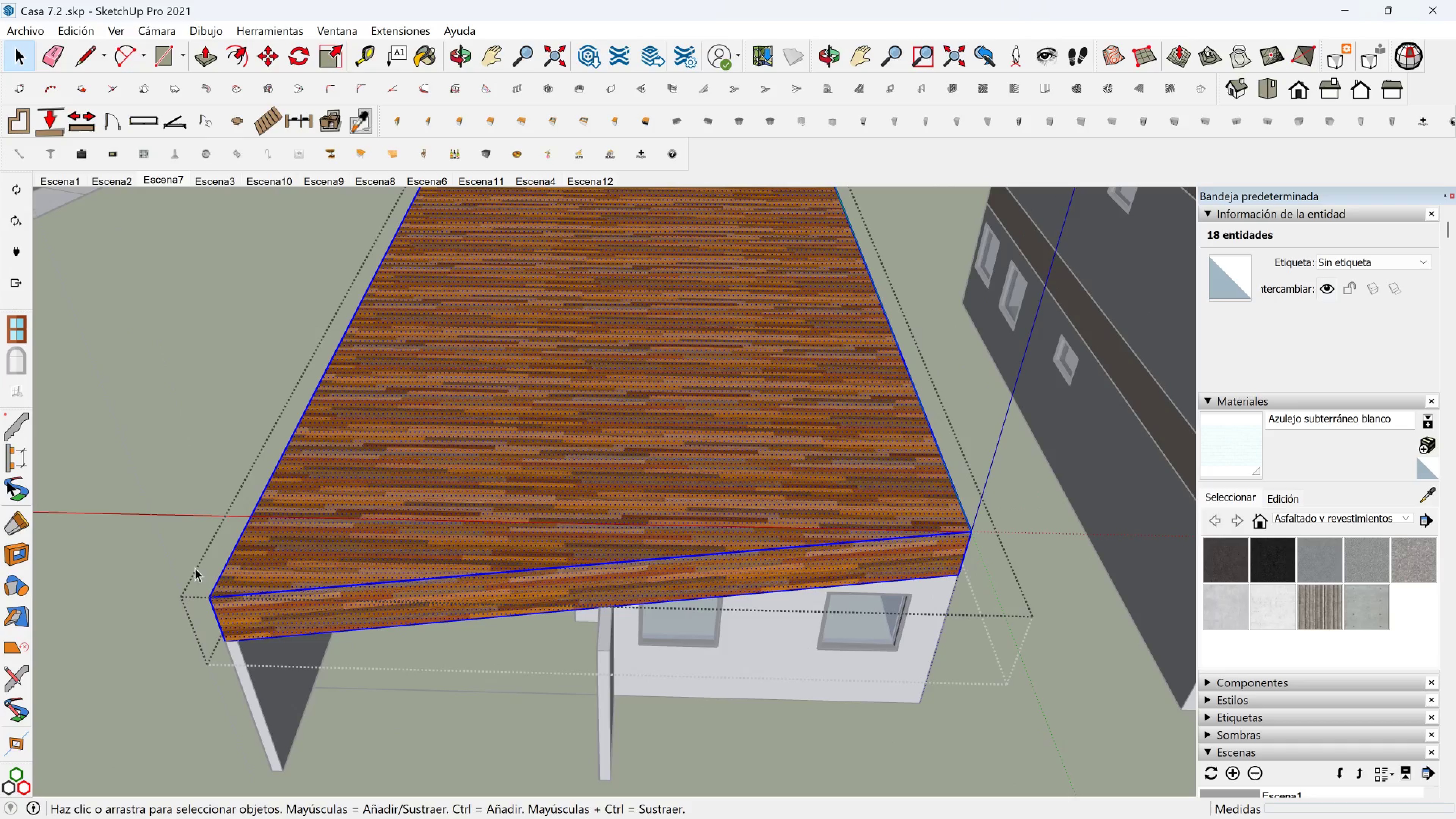 
left_click_drag(start_coordinate=[169, 555], to_coordinate=[241, 690])
 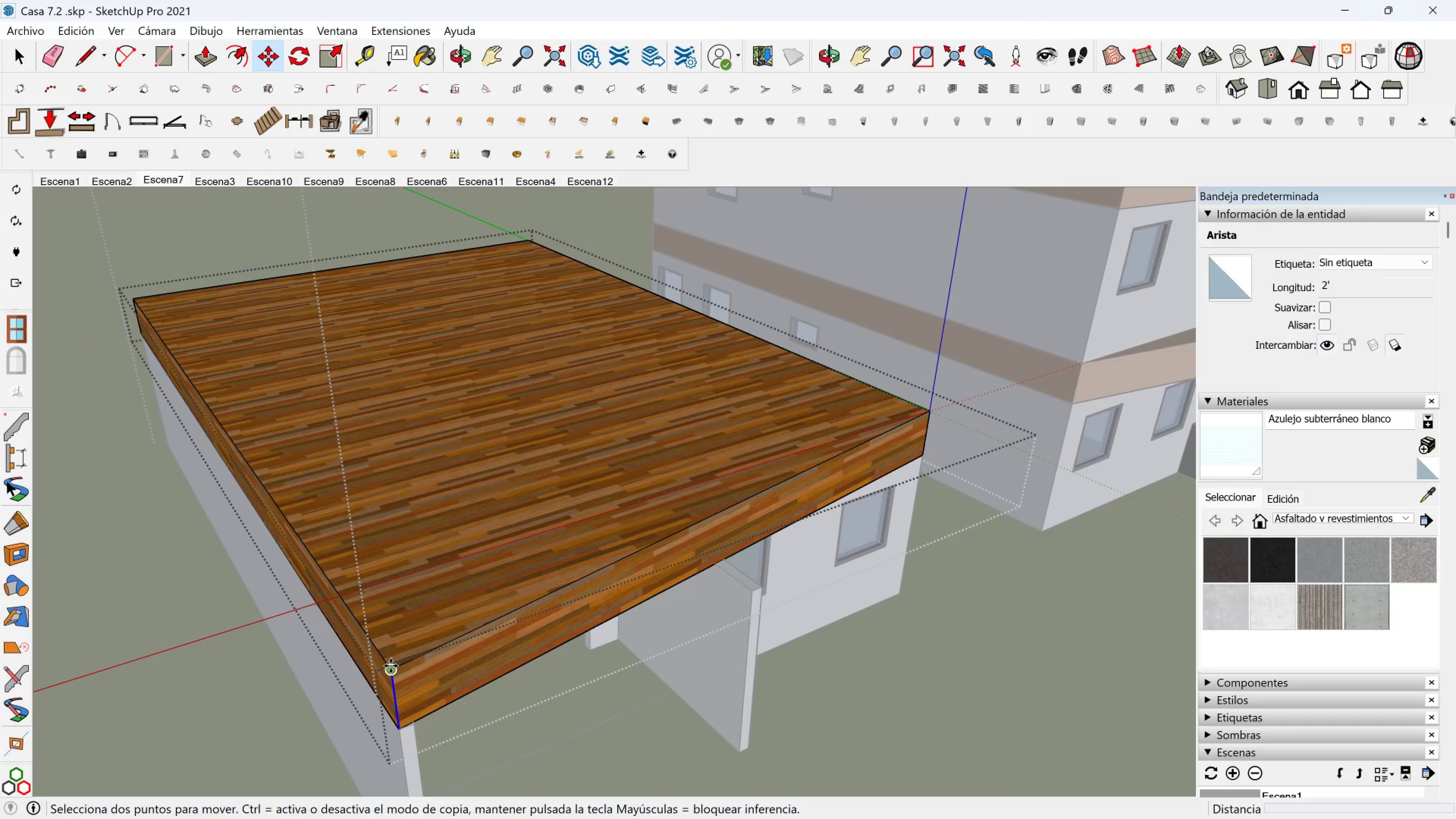 
key(Shift+ShiftLeft)
 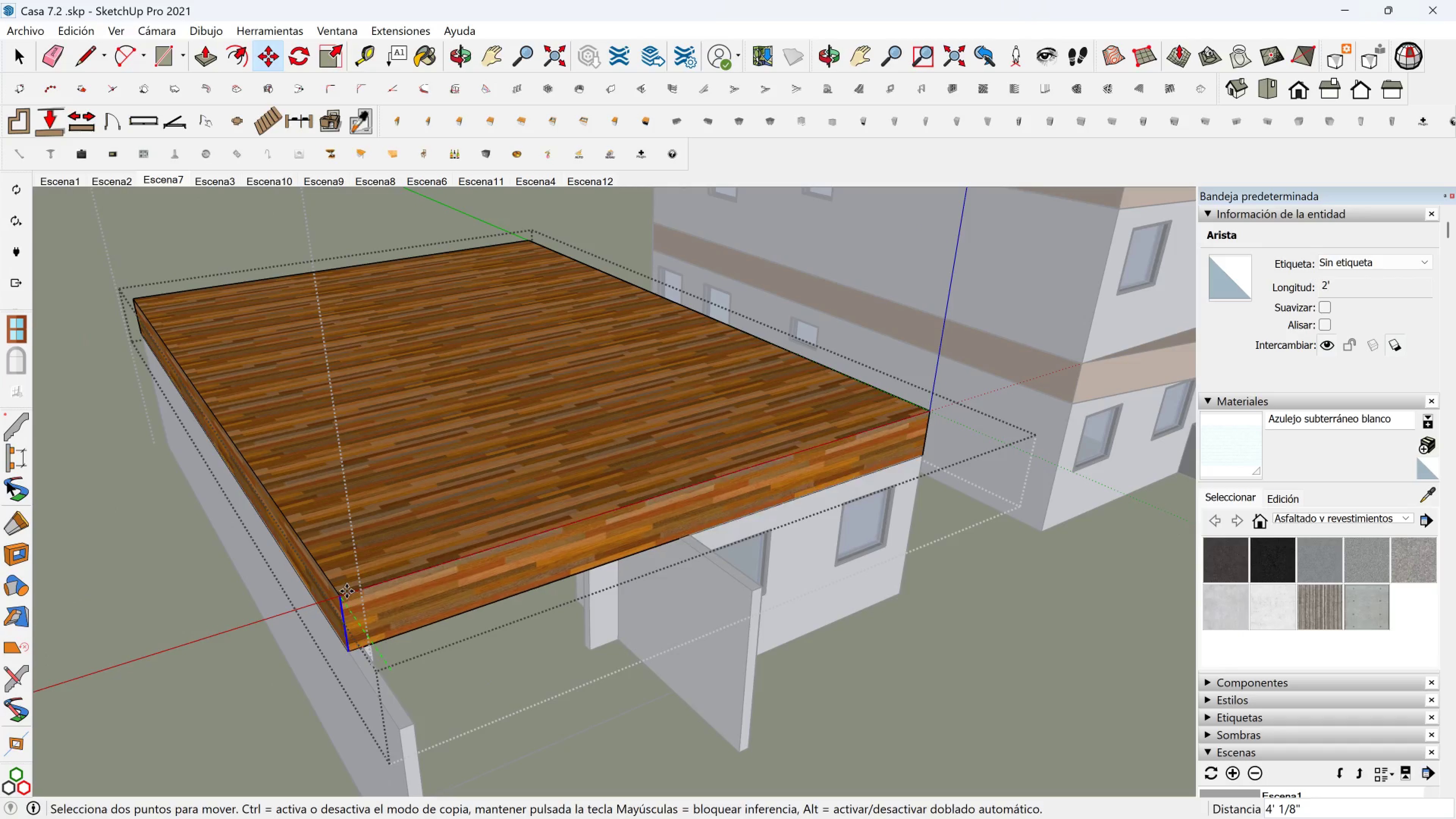 
hold_key(key=ShiftLeft, duration=1.5)
 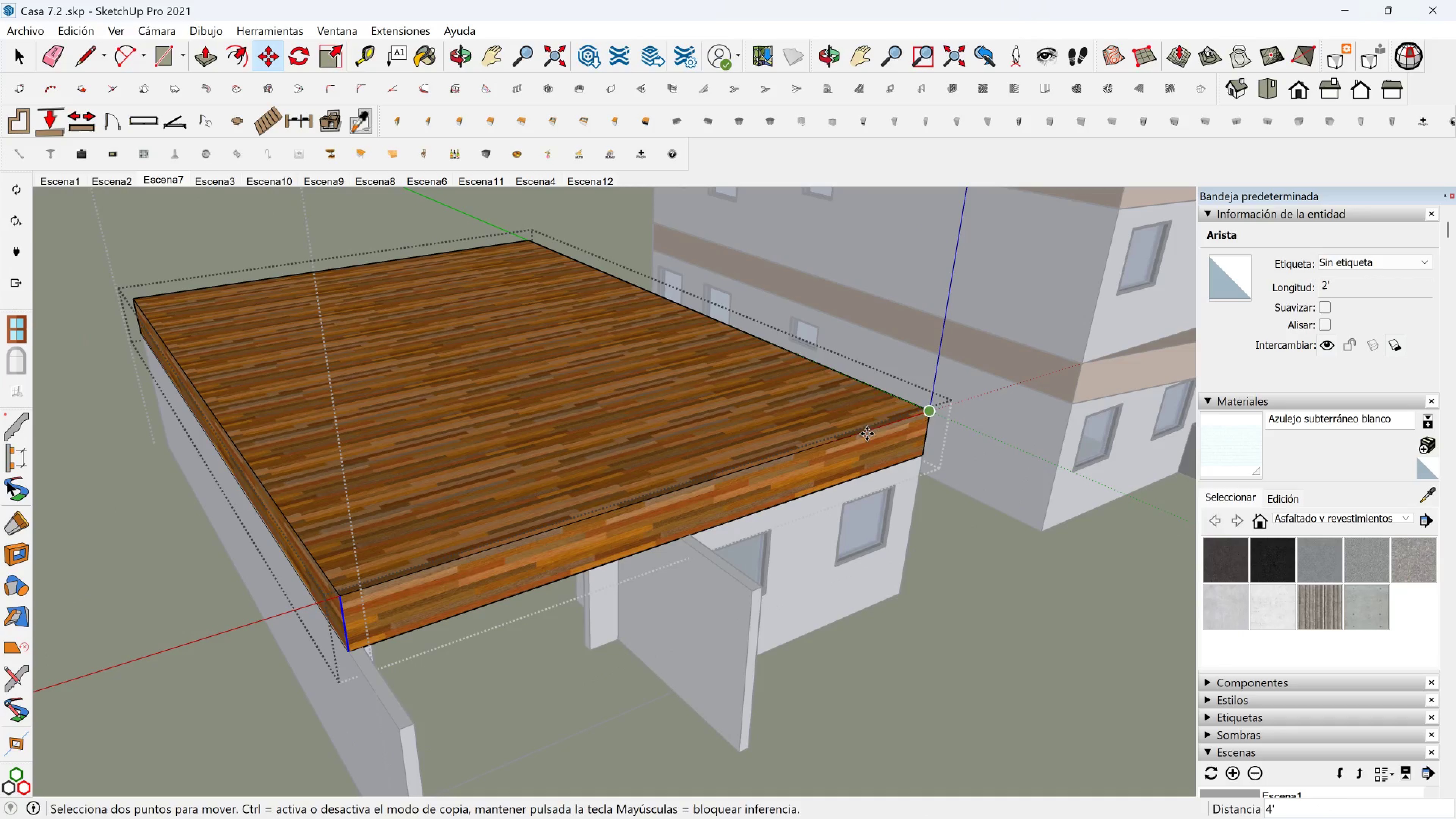 
hold_key(key=ShiftLeft, duration=0.58)
left_click([927, 410])
 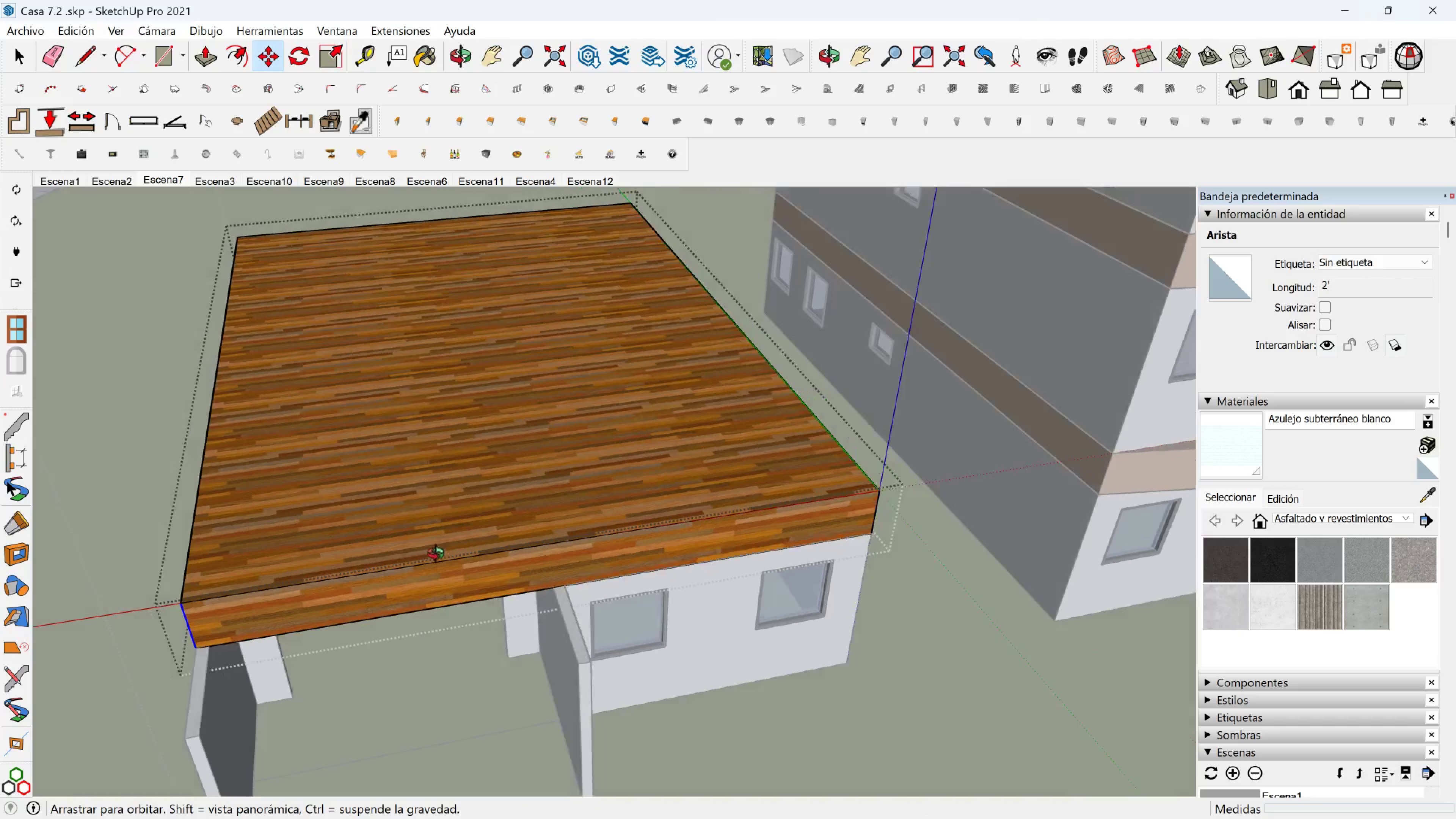 
hold_key(key=ShiftLeft, duration=0.48)
 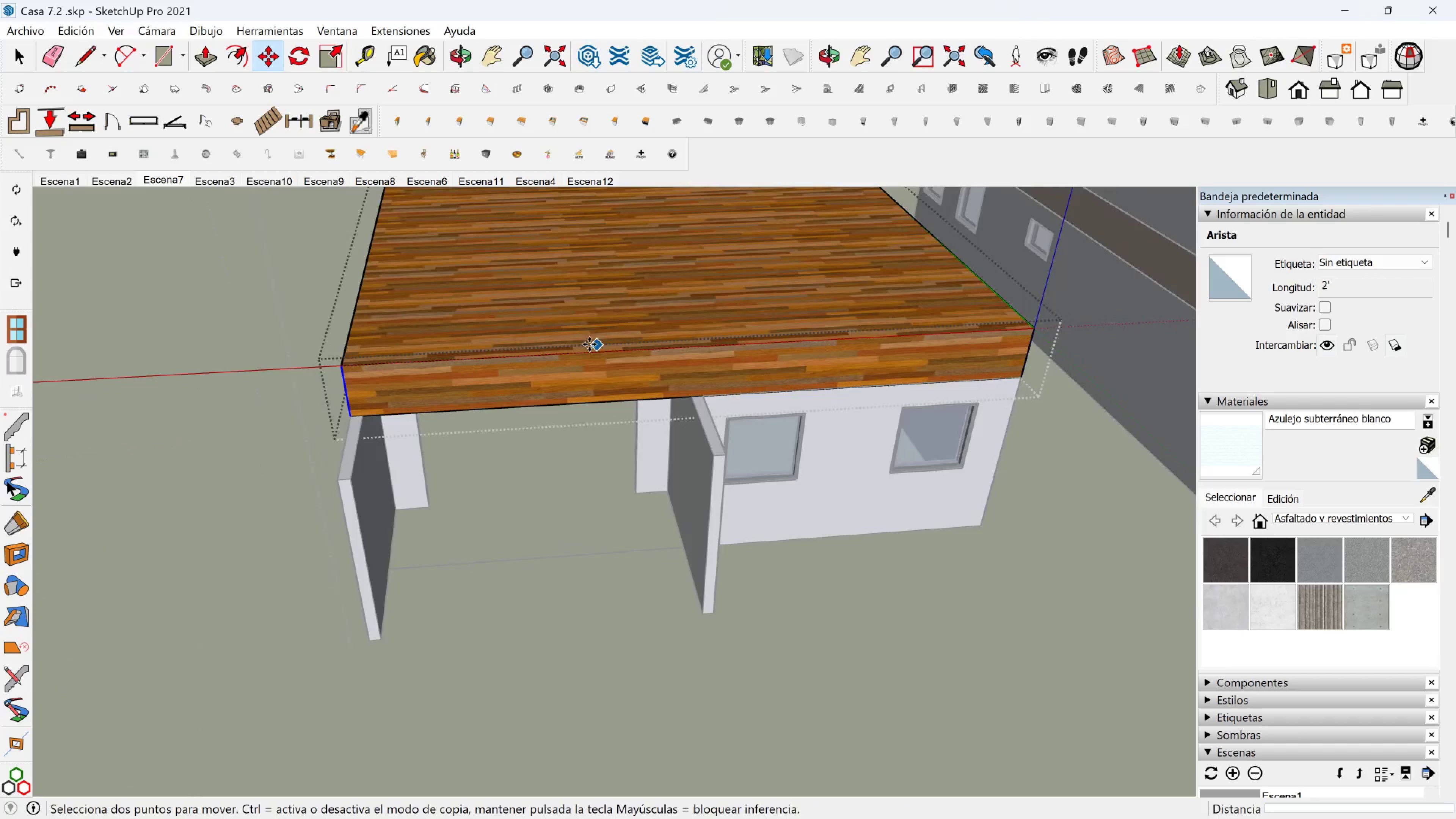 
scroll: coordinate [567, 341], scroll_direction: up, amount: 3.0
 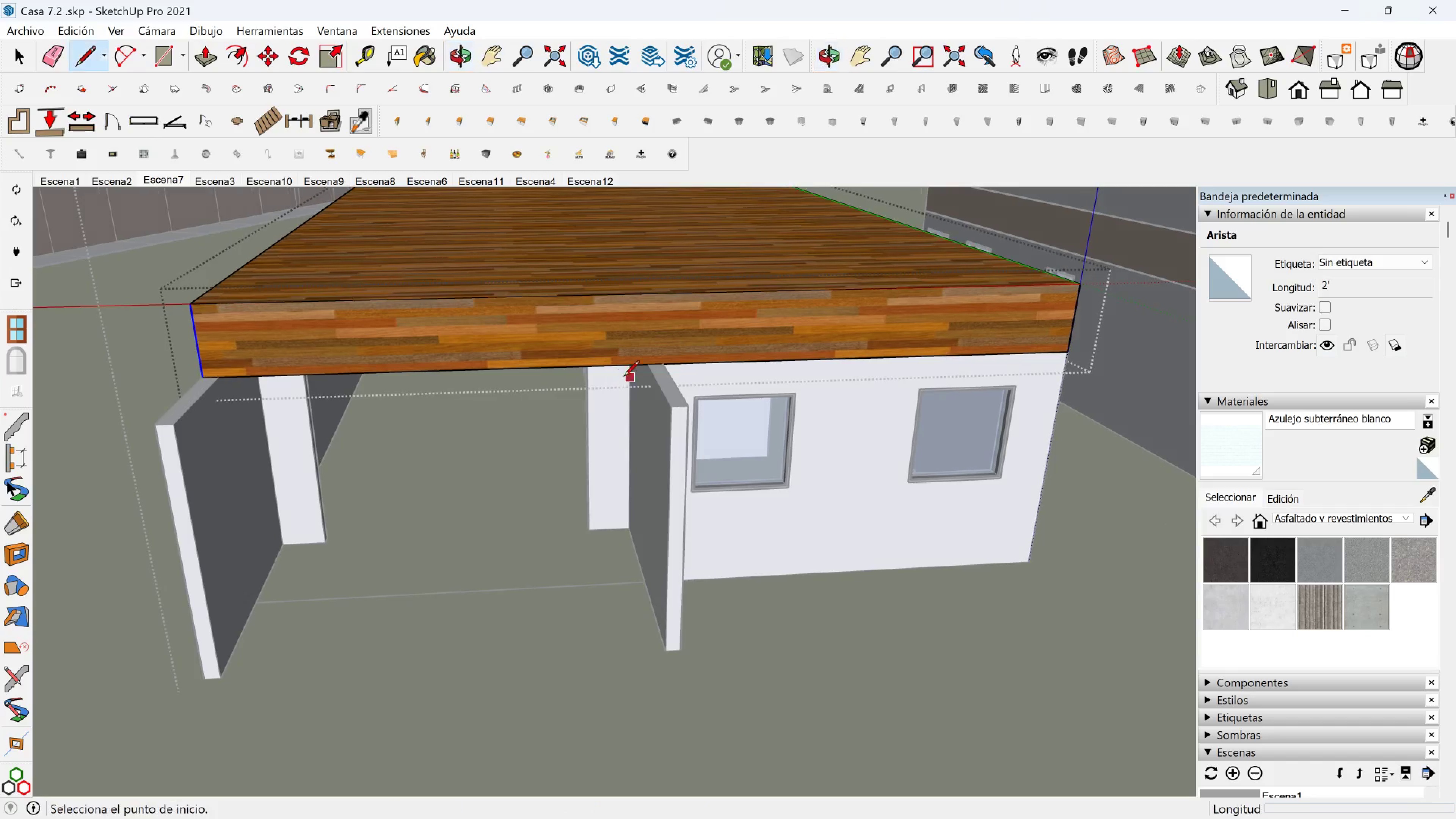 
wait(5.79)
 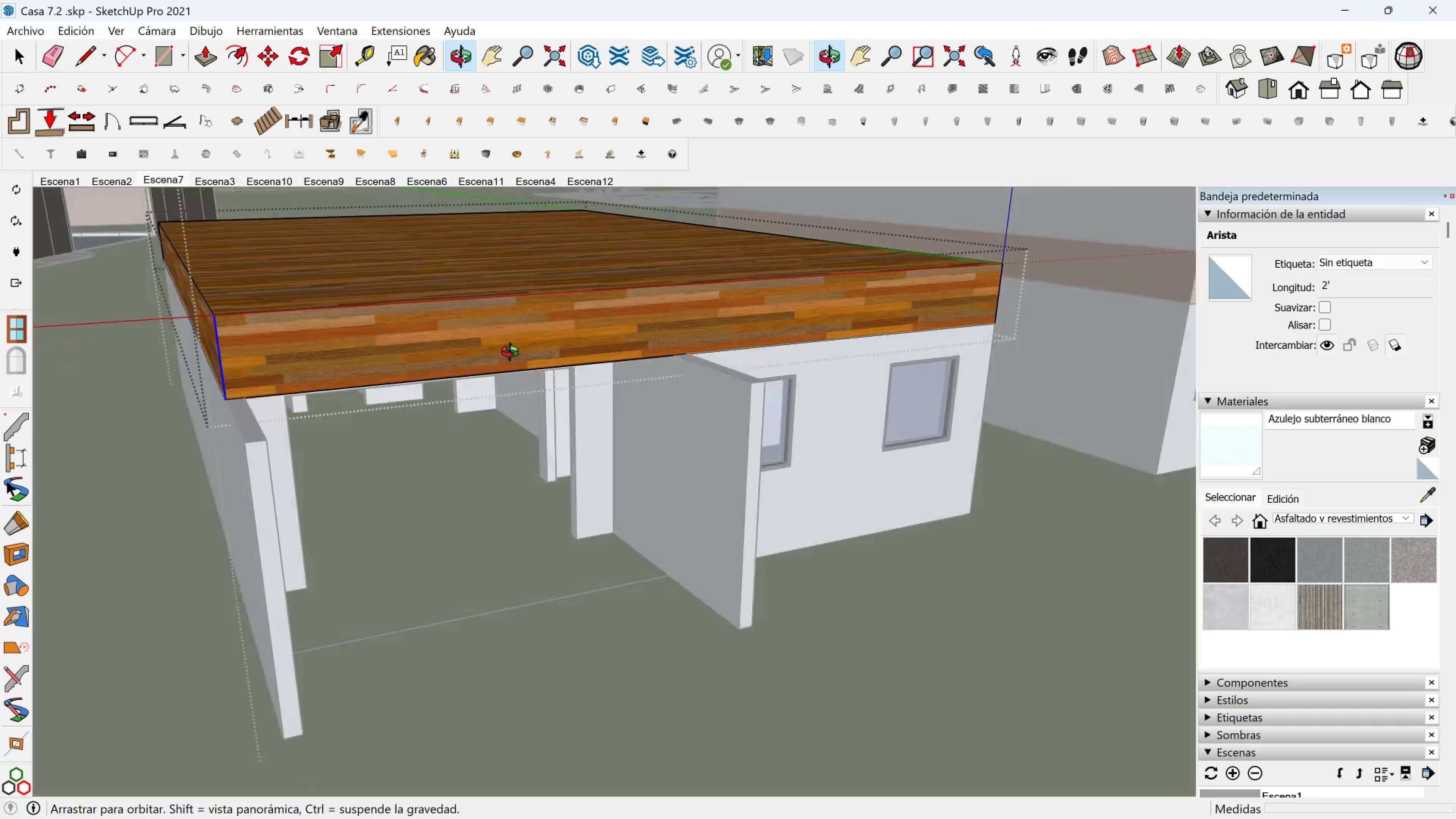 
left_click([666, 366])
 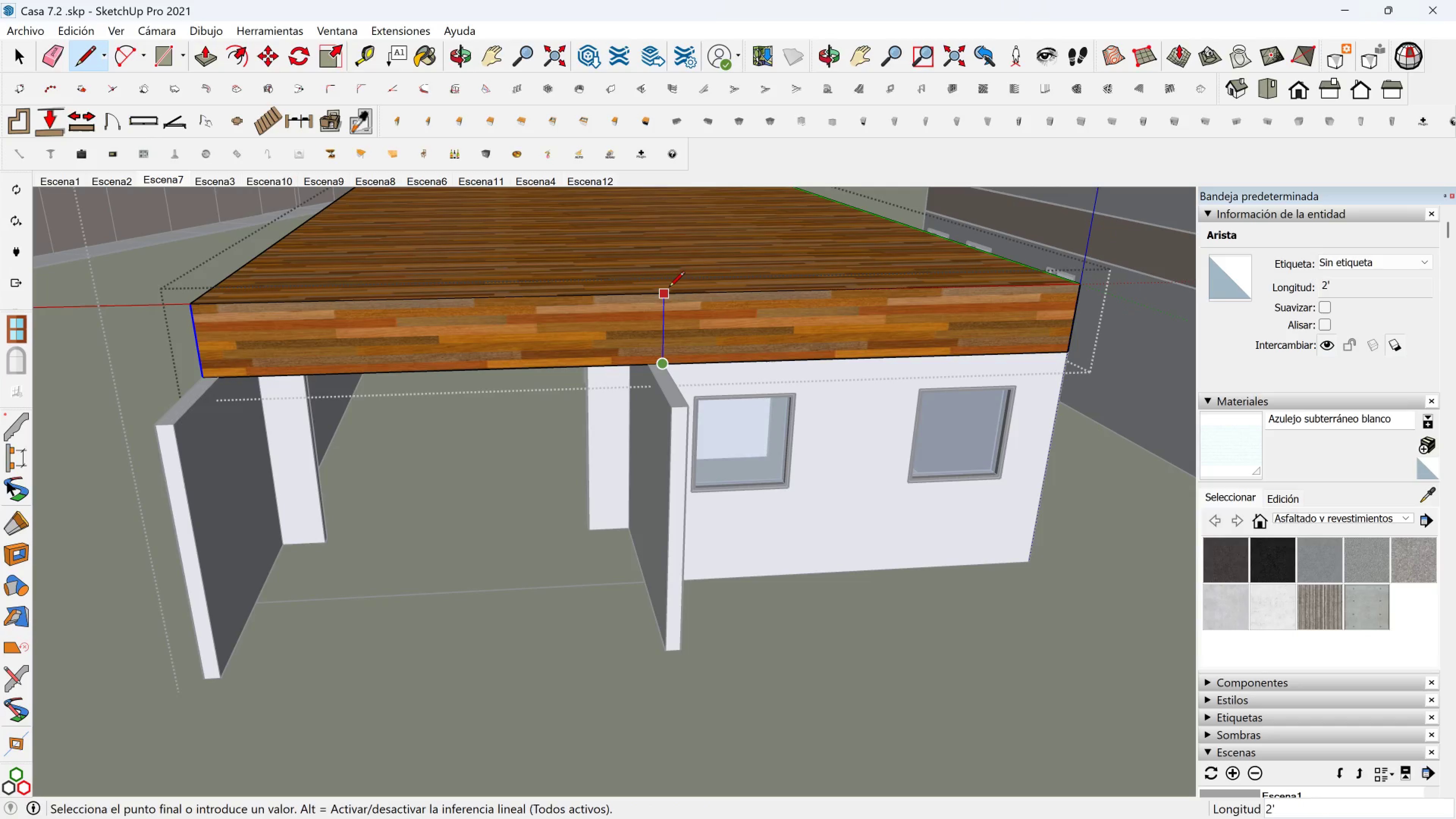 
left_click([667, 288])
 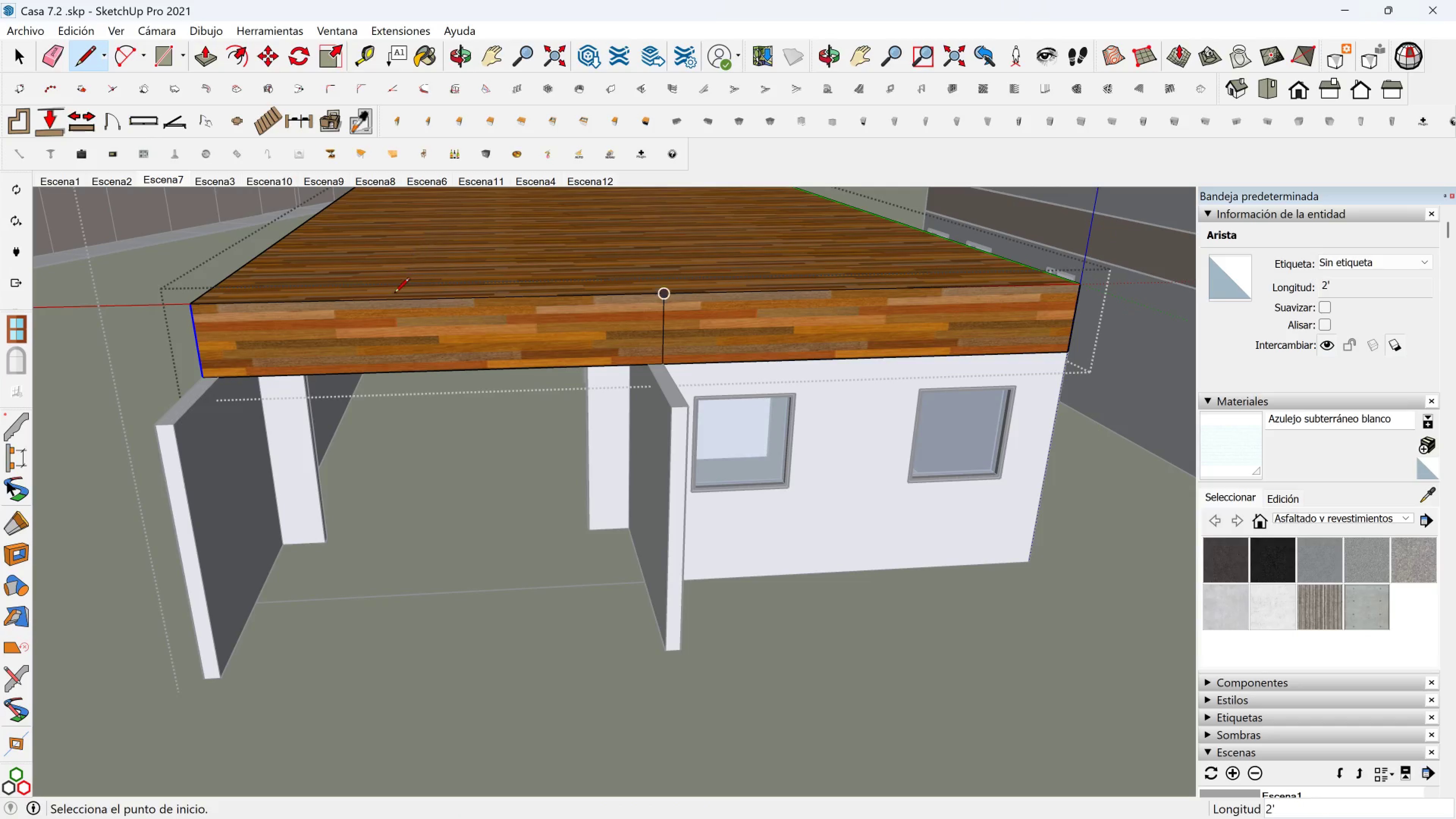 
key(Space)
 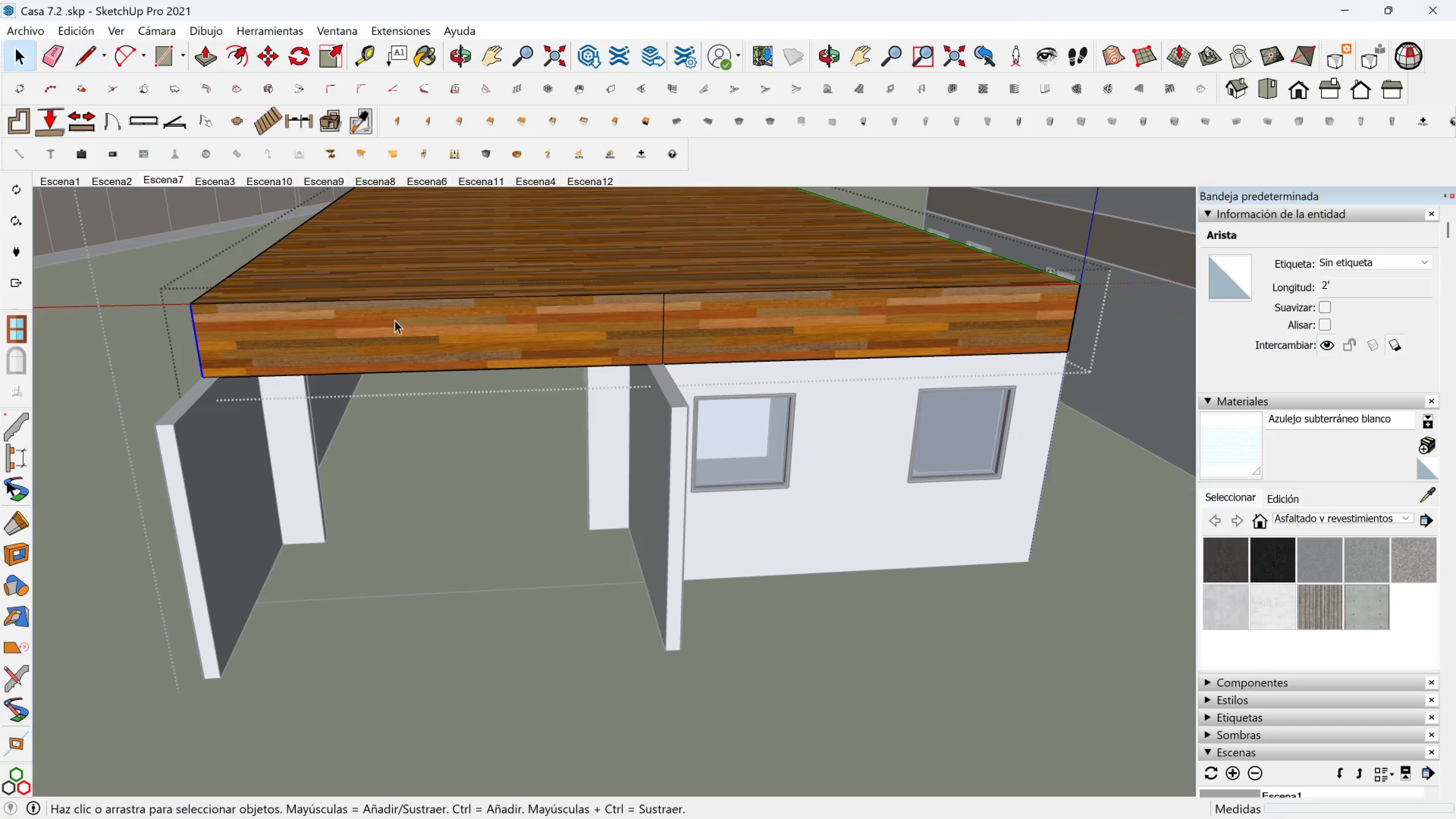 
left_click([395, 320])
 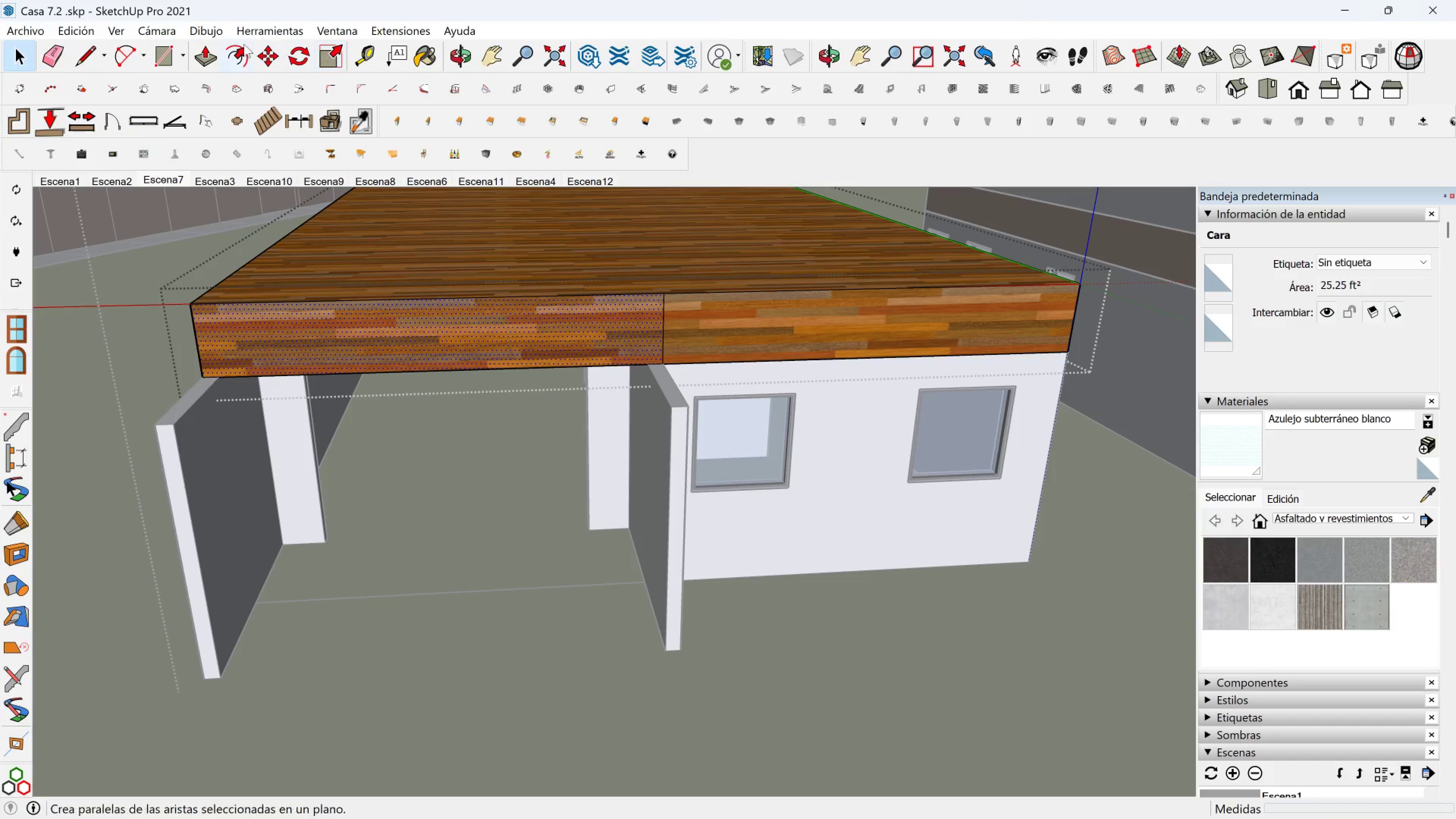 
left_click([200, 49])
 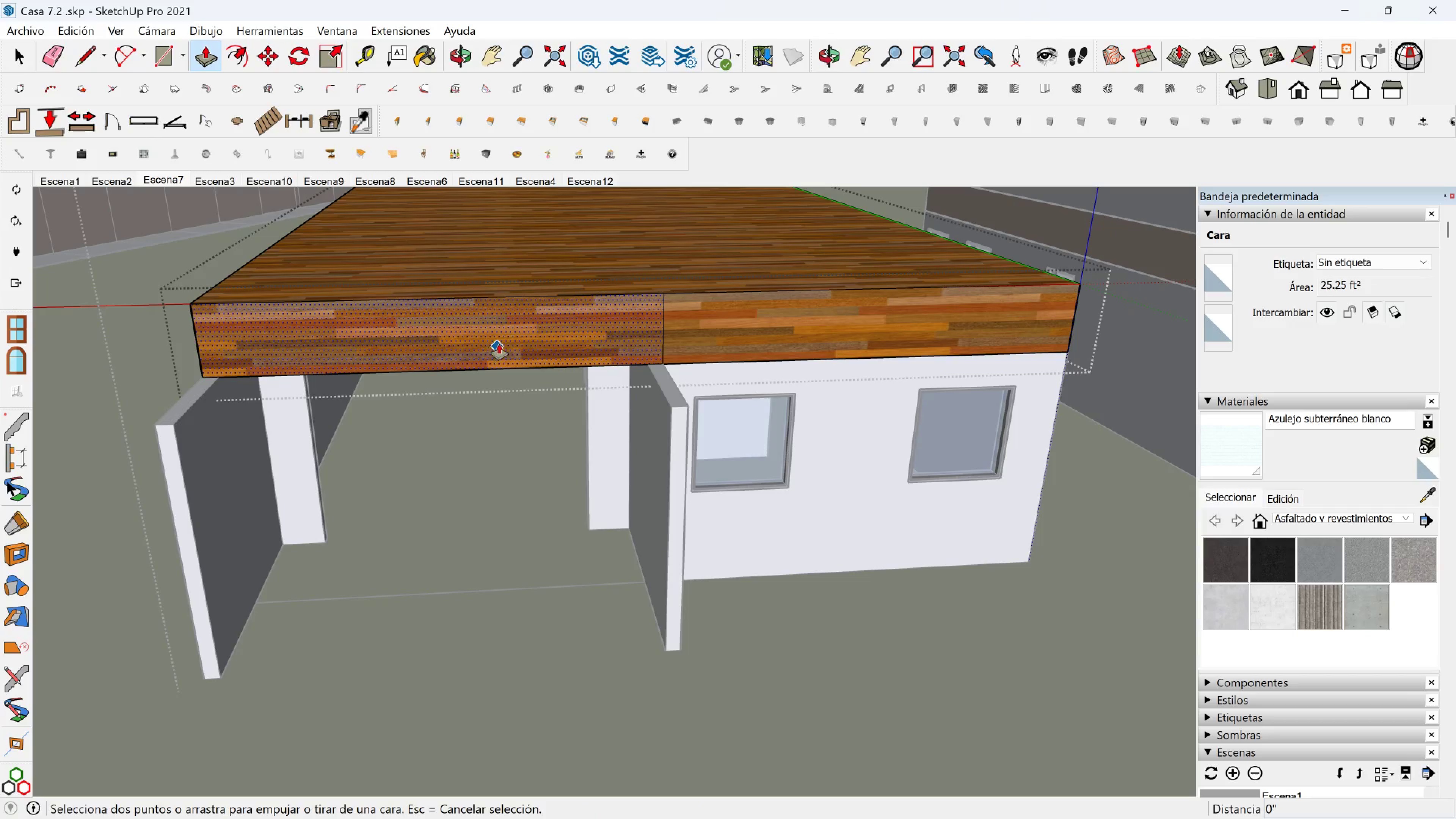 
left_click([499, 344])
 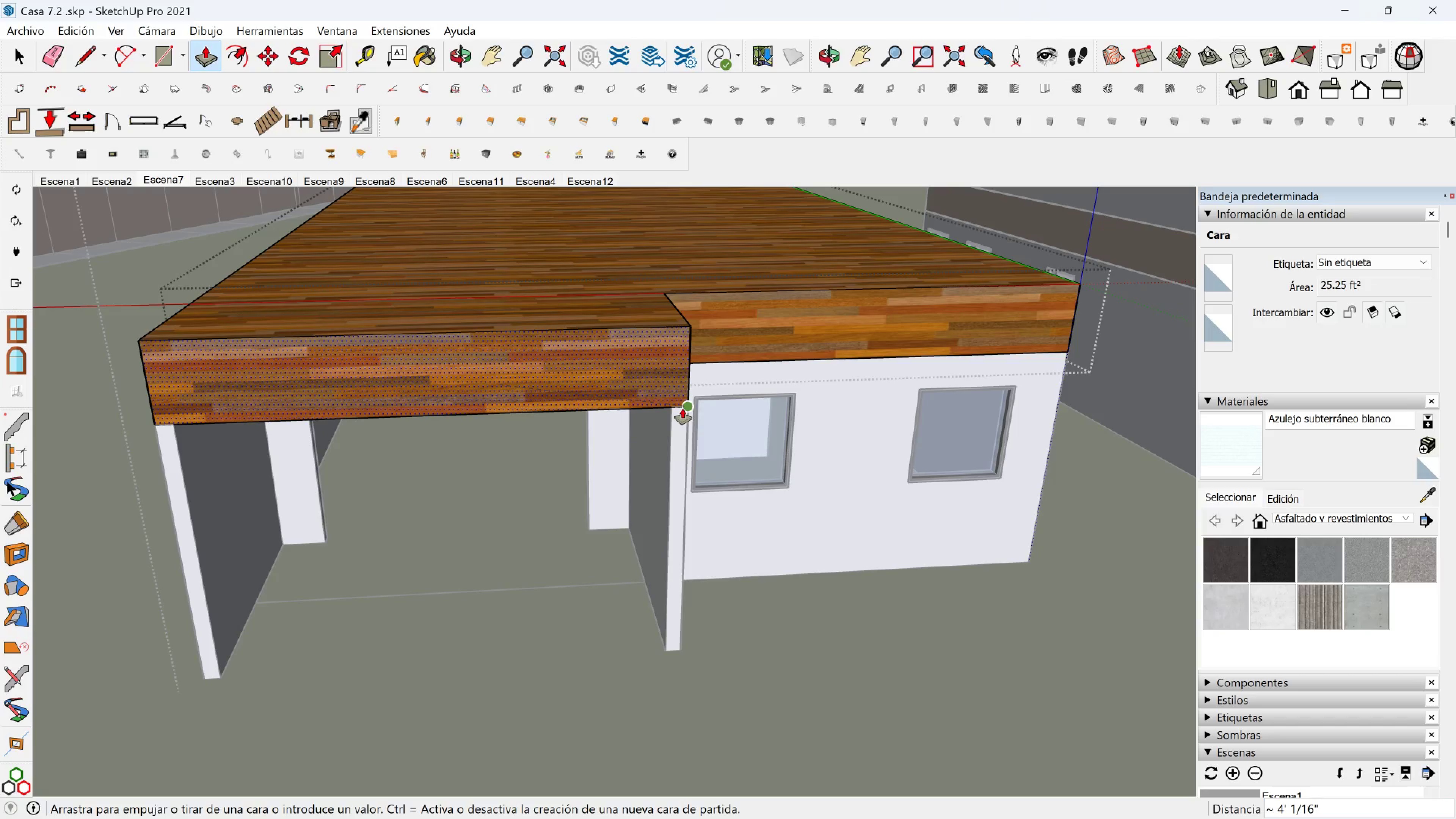 
left_click([682, 408])
 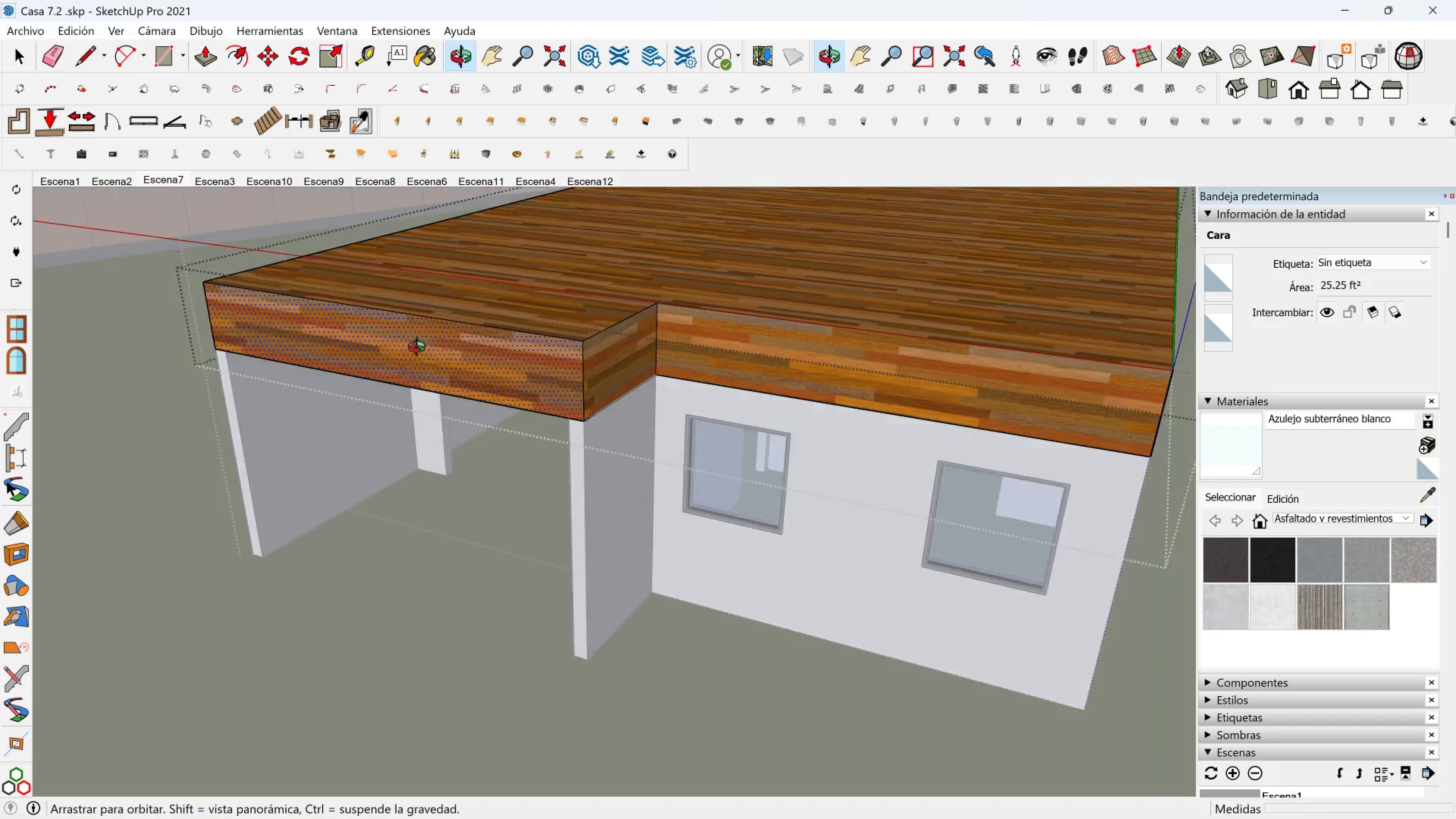 
key(Shift+ShiftLeft)
 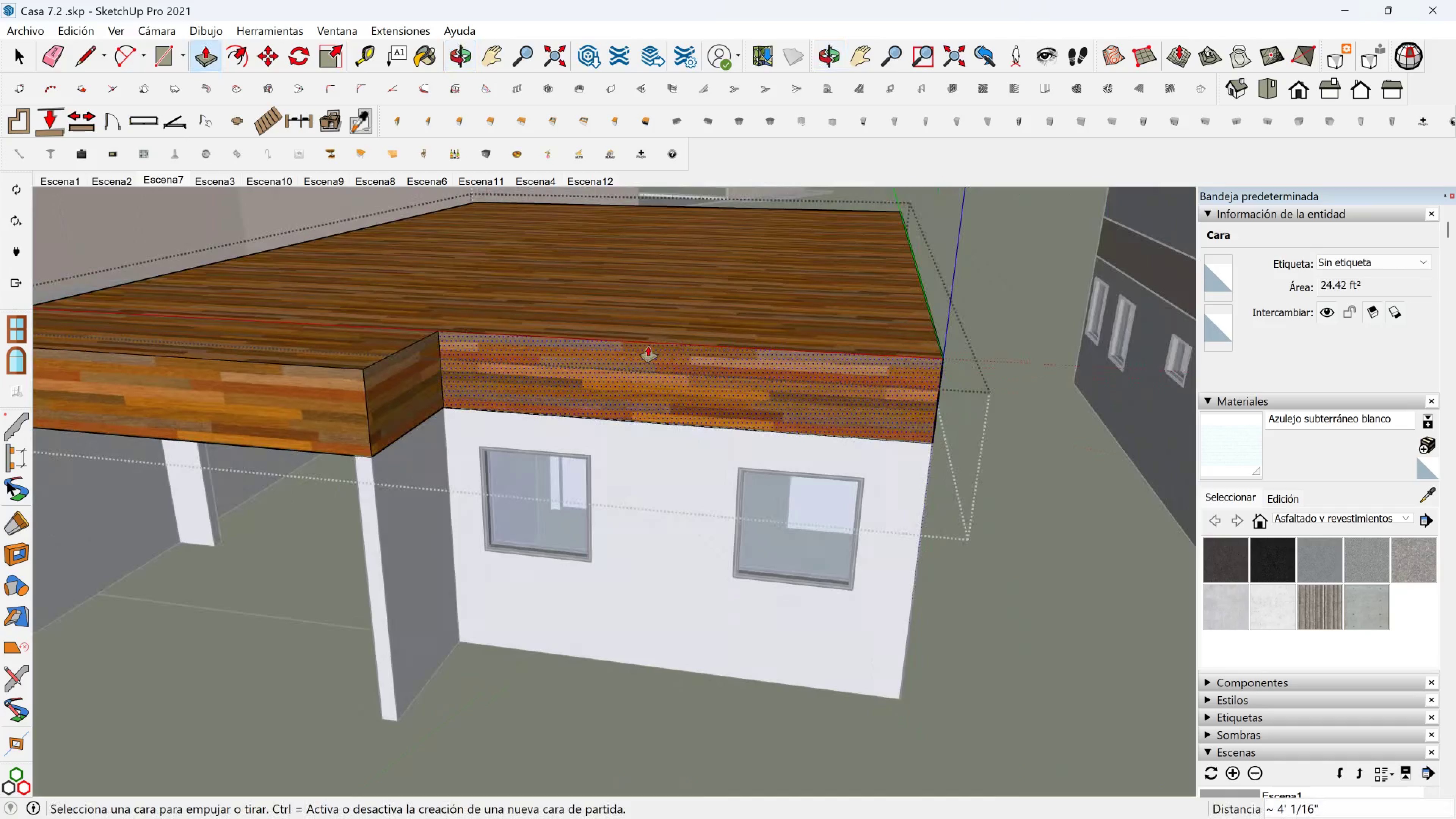 
scroll: coordinate [604, 350], scroll_direction: down, amount: 7.0
 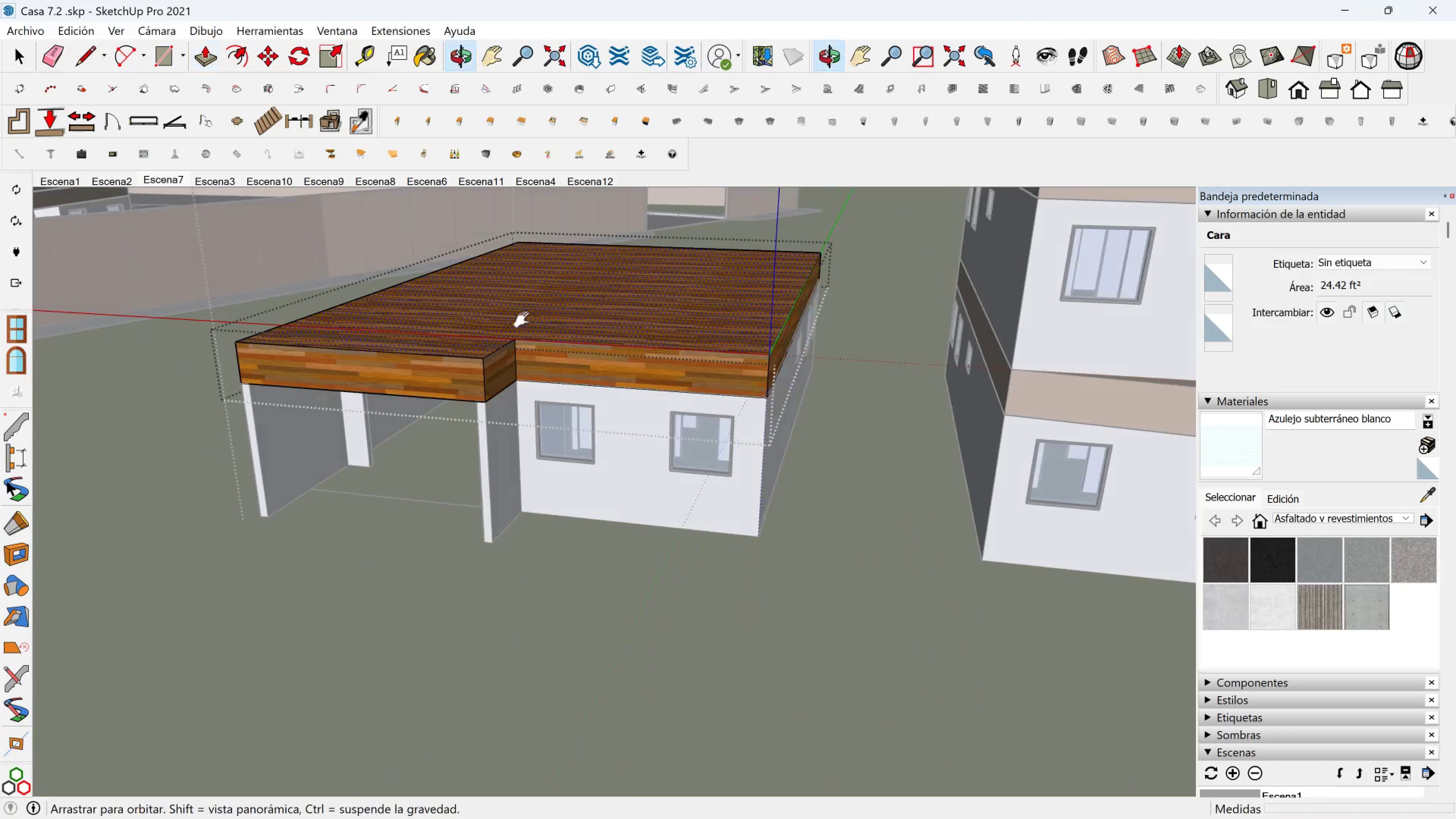 
hold_key(key=ShiftLeft, duration=0.32)
 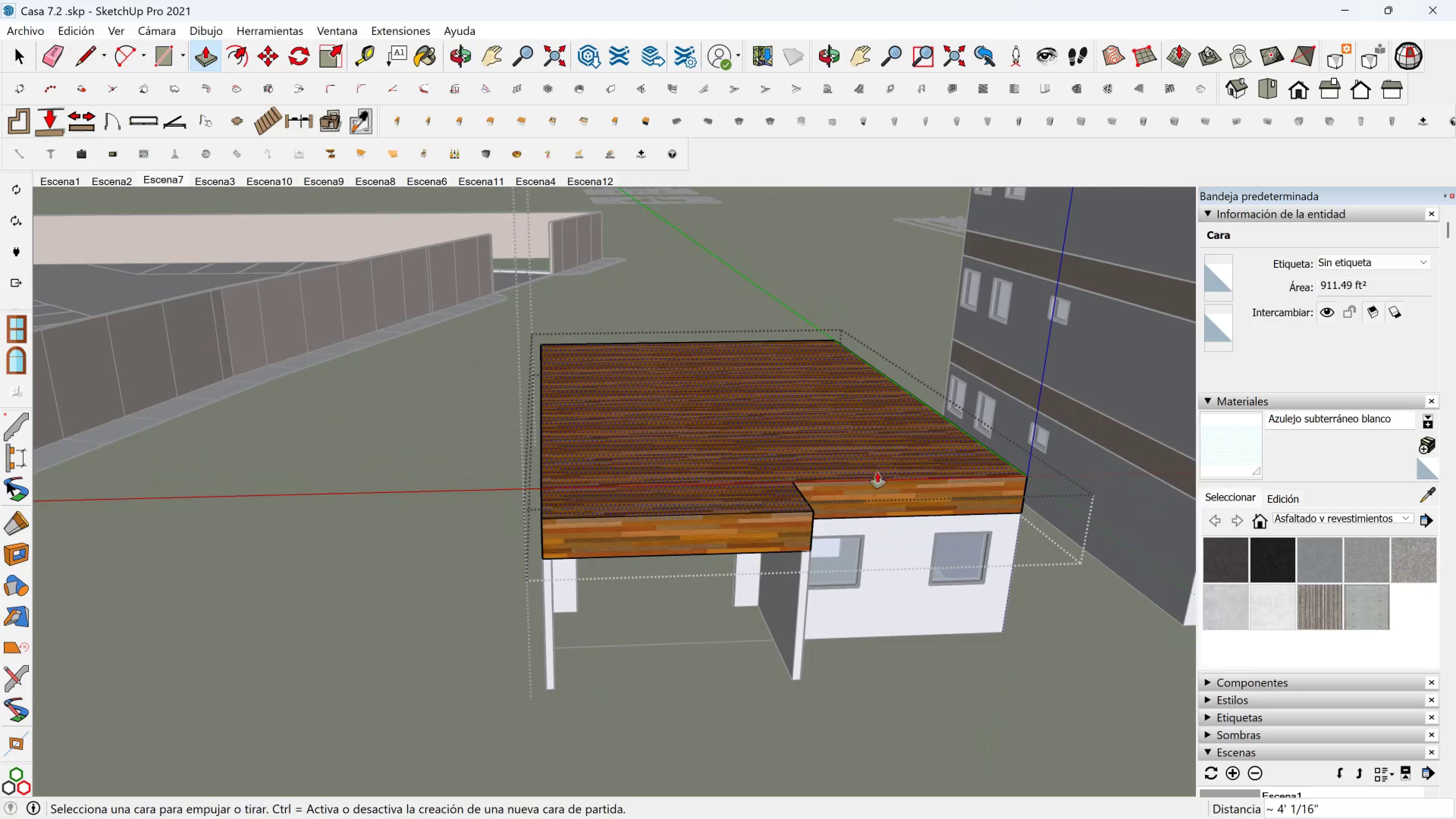 
scroll: coordinate [860, 494], scroll_direction: down, amount: 6.0
 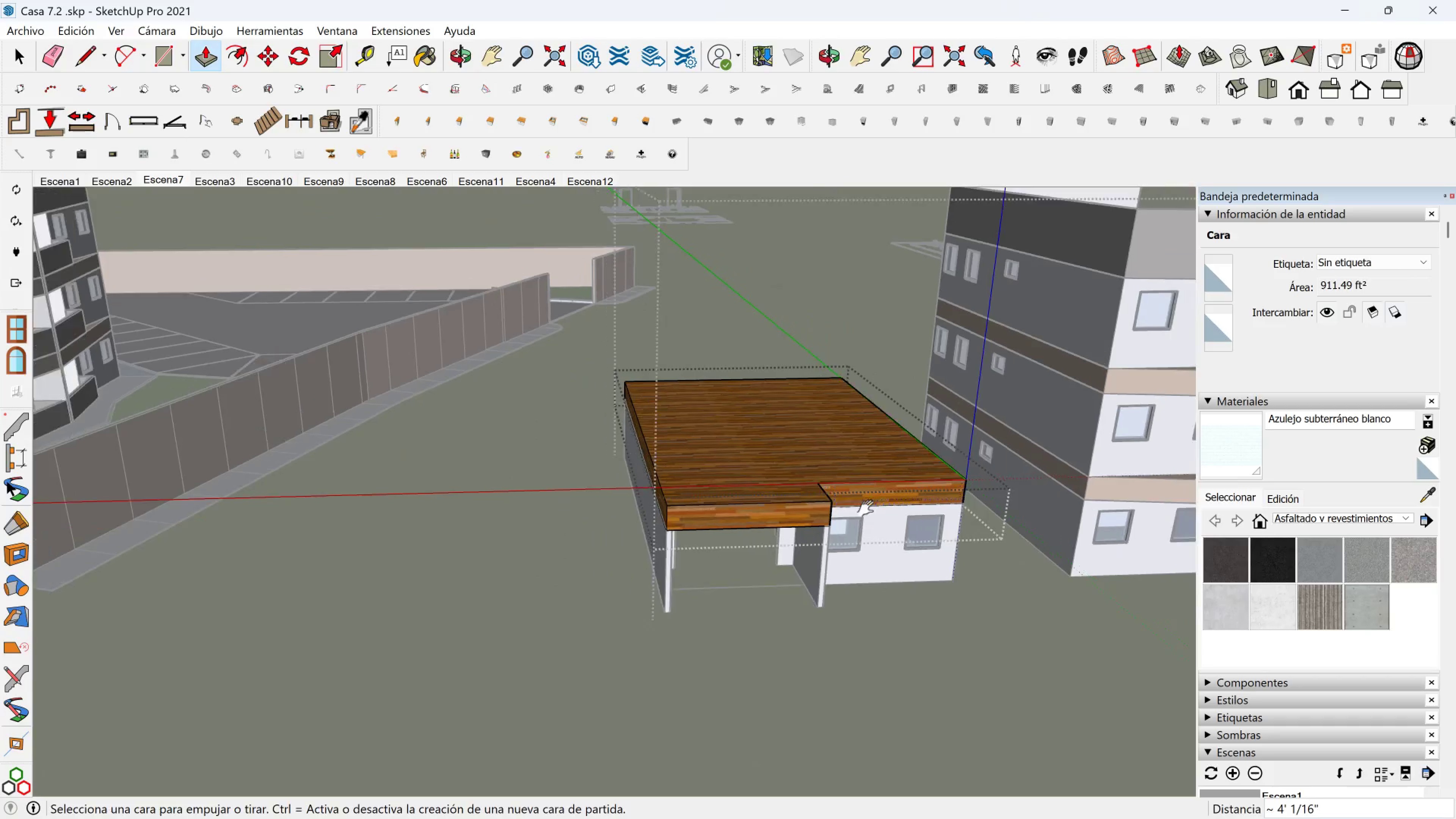 
hold_key(key=ShiftLeft, duration=0.4)
 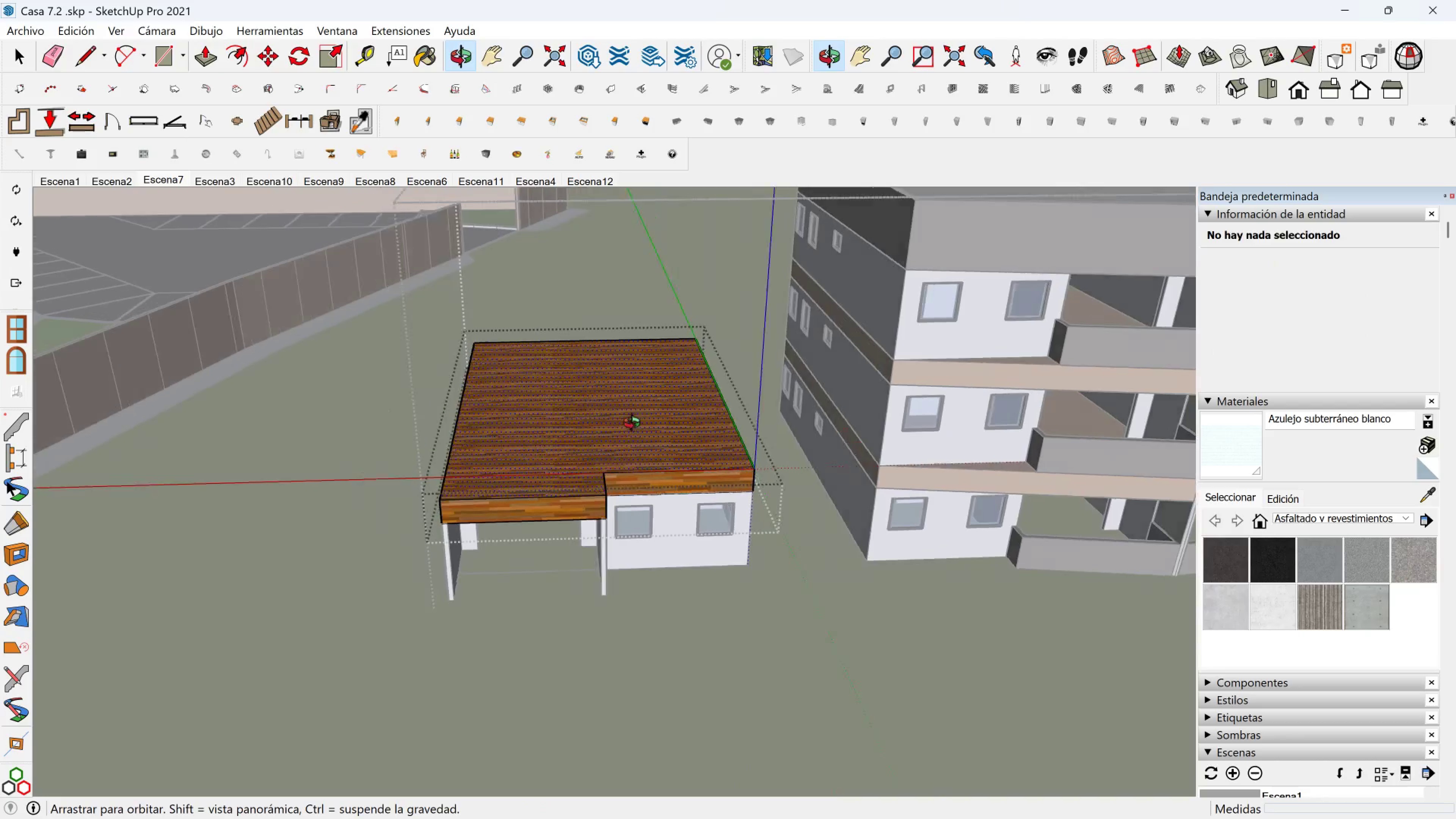 
scroll: coordinate [654, 425], scroll_direction: down, amount: 7.0
 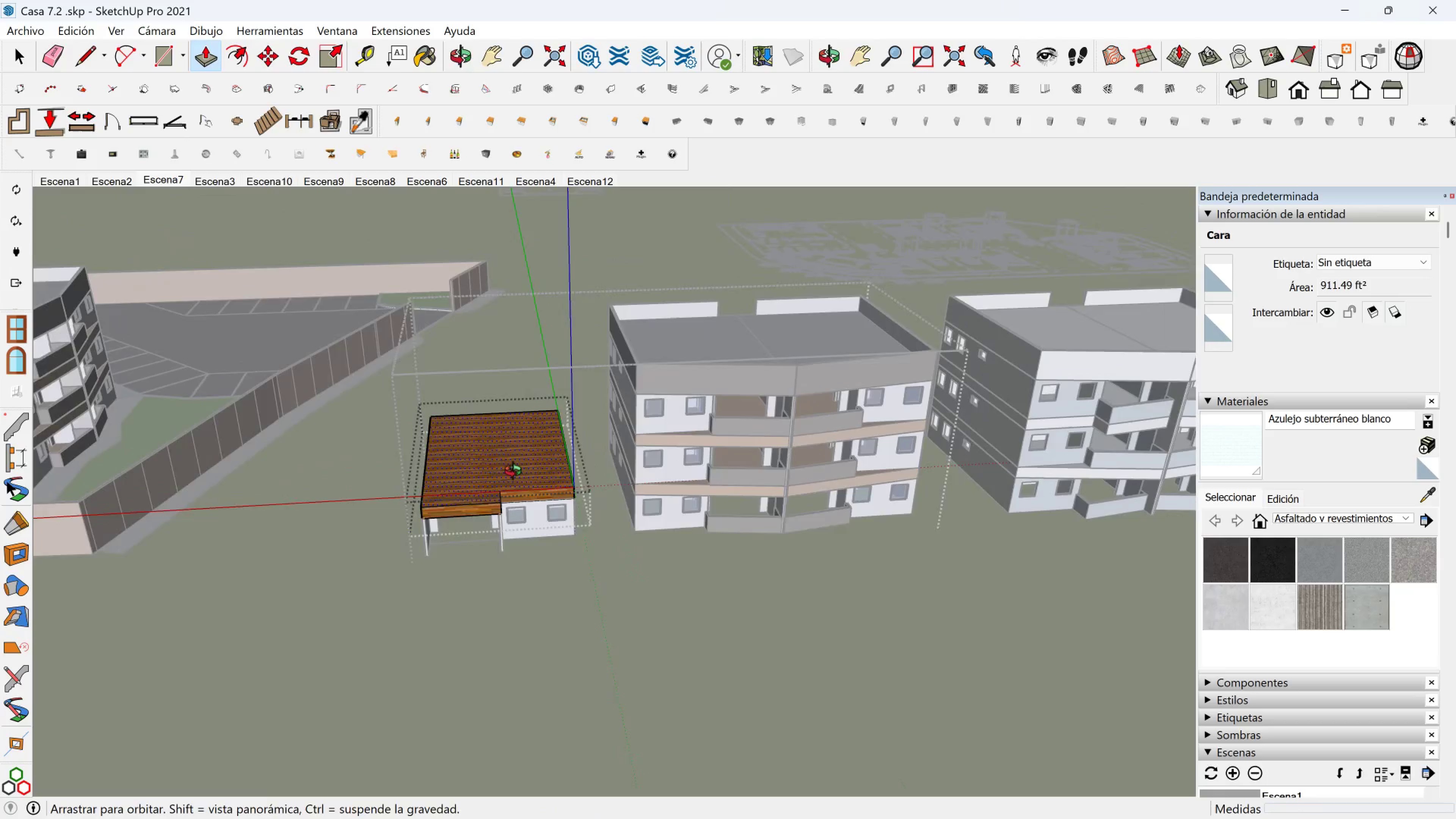 
hold_key(key=ShiftLeft, duration=0.47)
 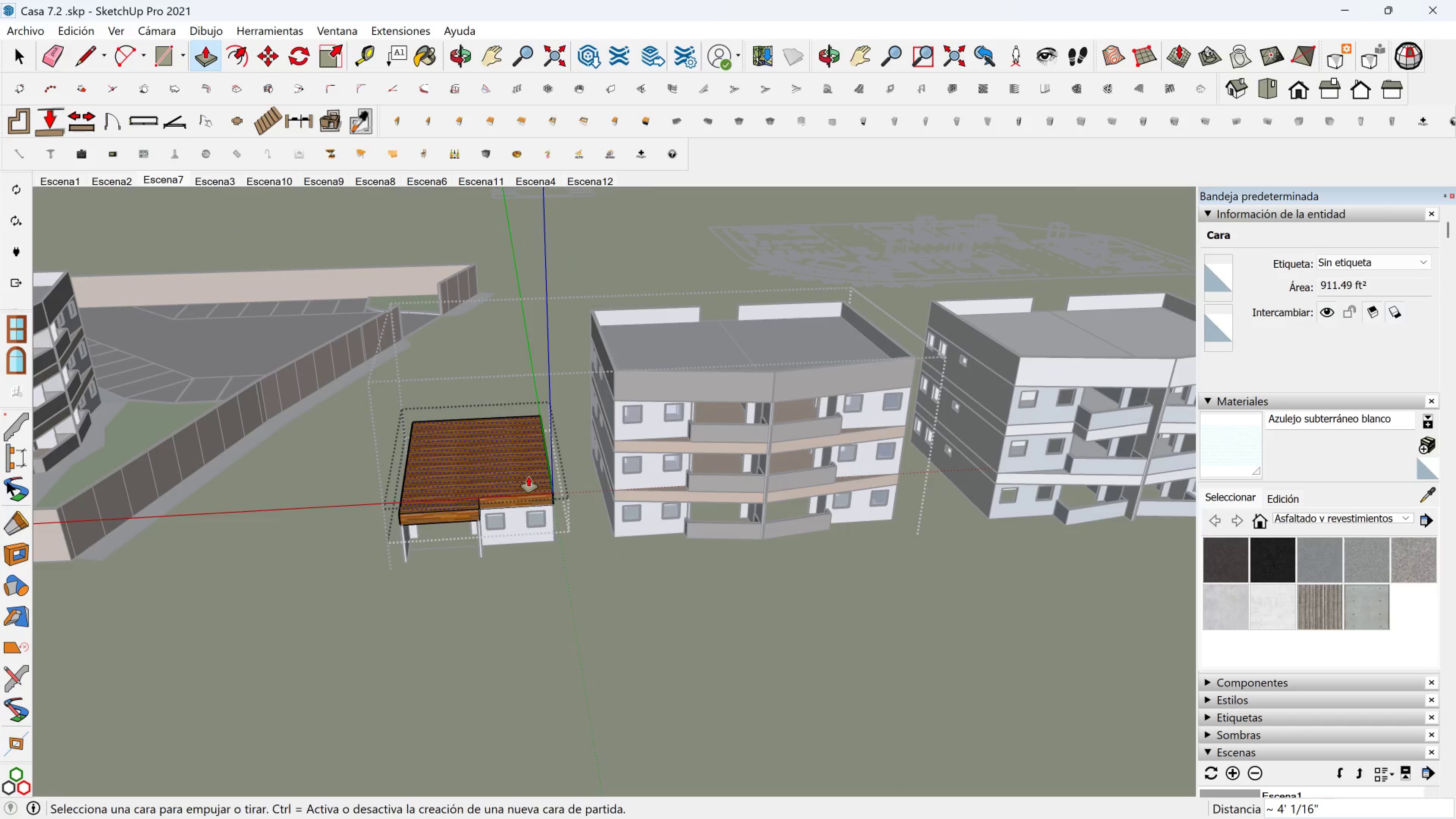 
scroll: coordinate [429, 478], scroll_direction: up, amount: 10.0
 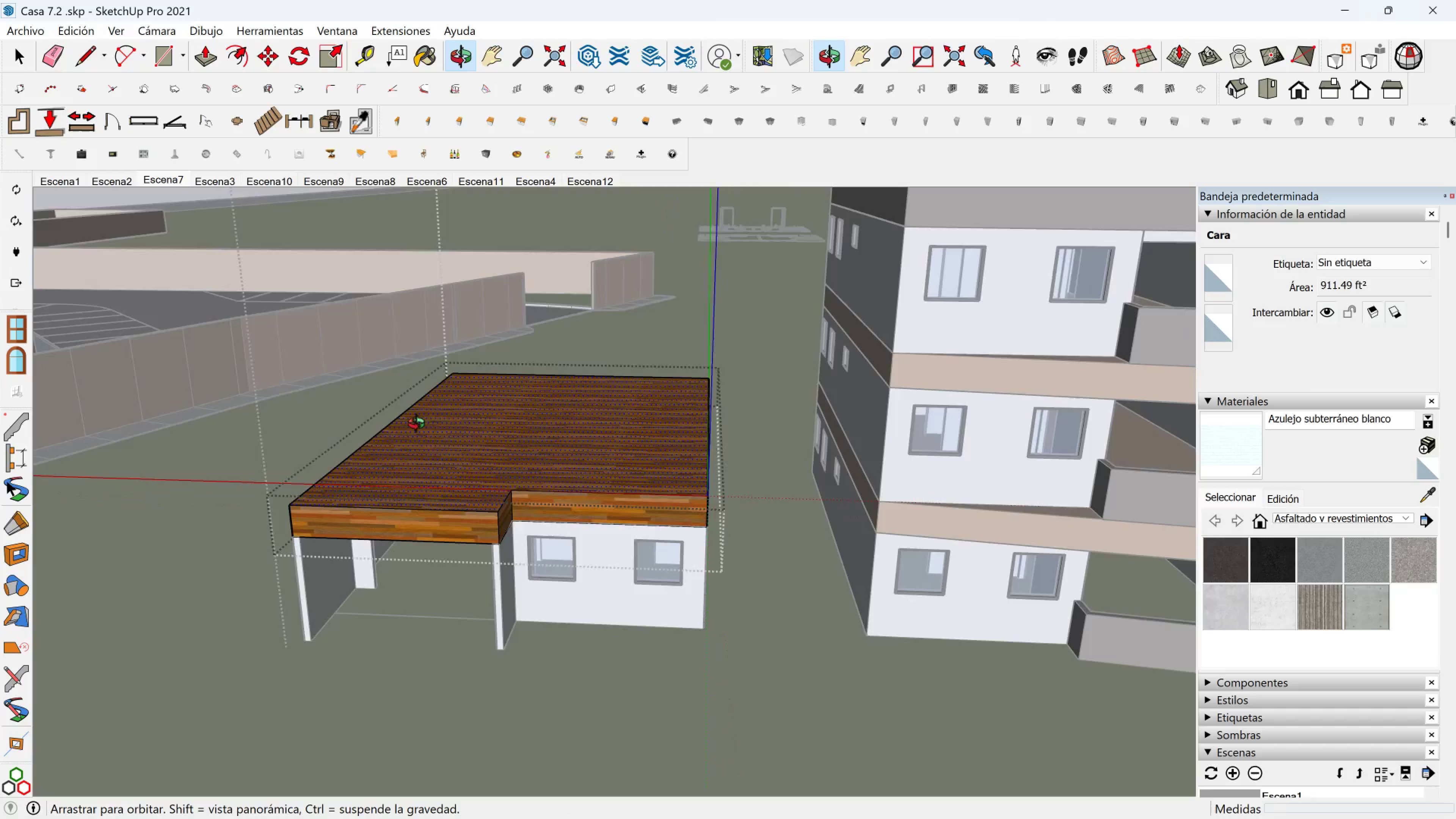 
scroll: coordinate [568, 449], scroll_direction: down, amount: 5.0
 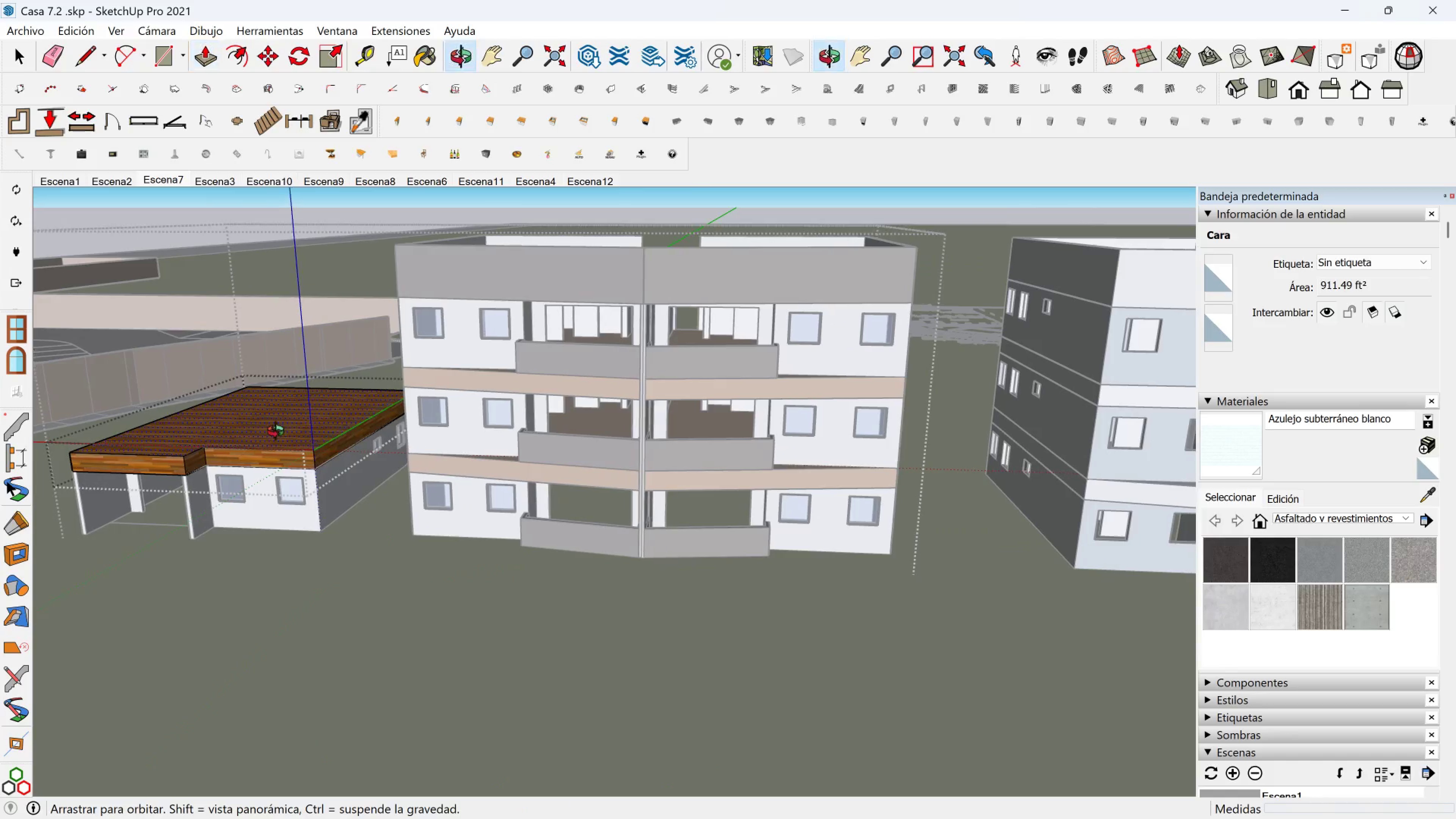 
hold_key(key=ShiftLeft, duration=0.49)
 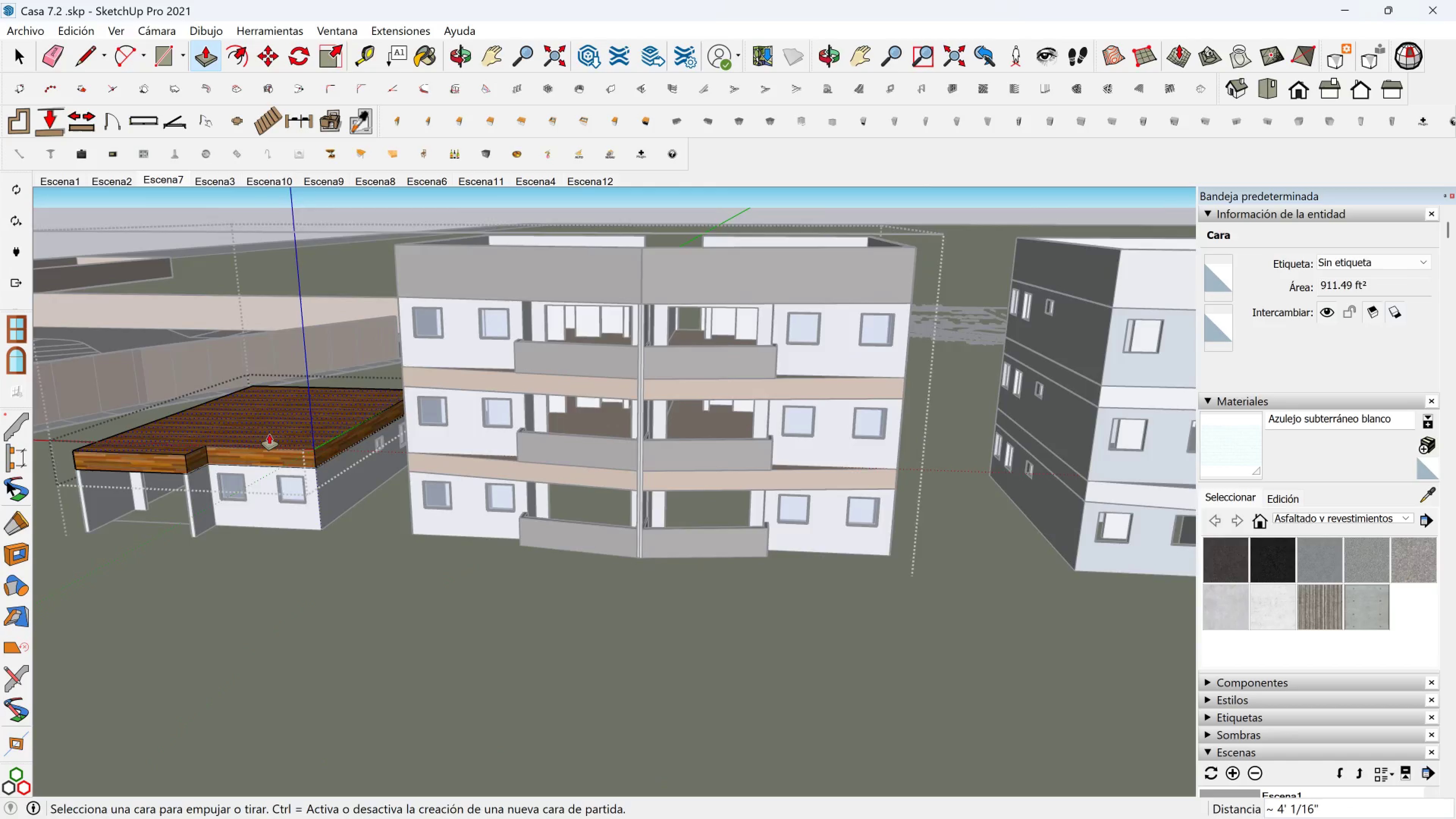 
scroll: coordinate [269, 434], scroll_direction: down, amount: 3.0
 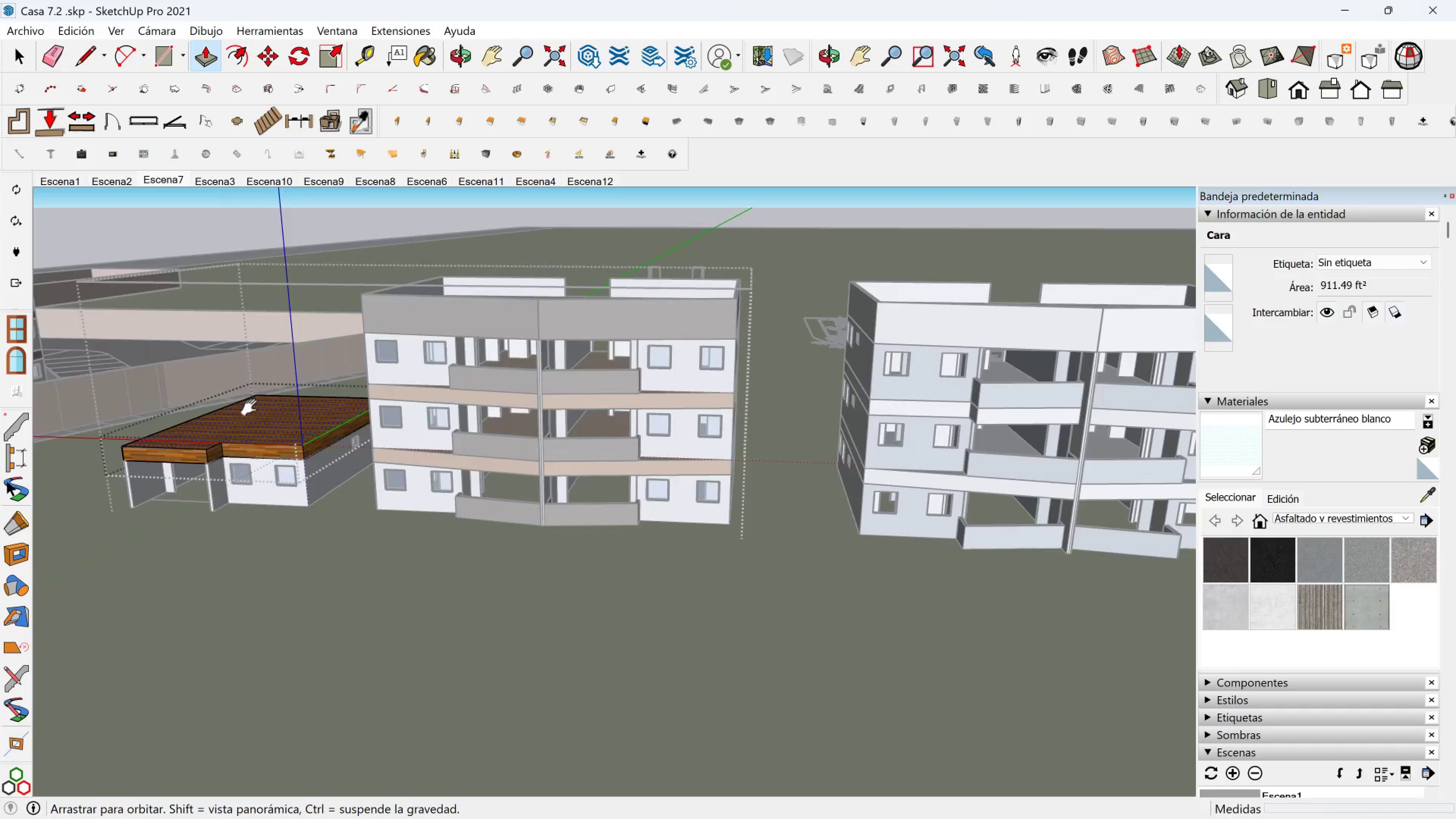 
key(Shift+ShiftLeft)
 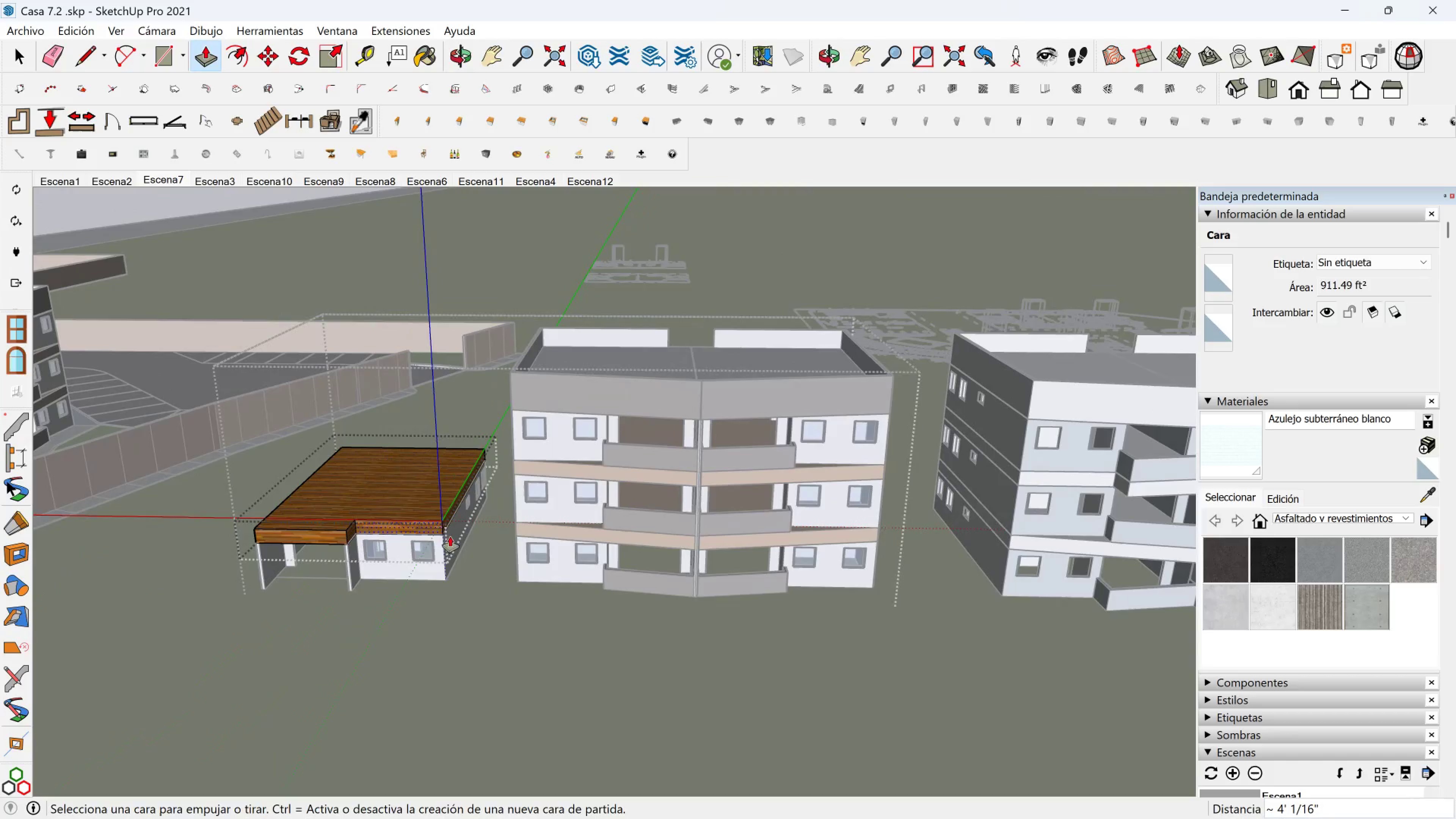 
scroll: coordinate [395, 543], scroll_direction: up, amount: 3.0
 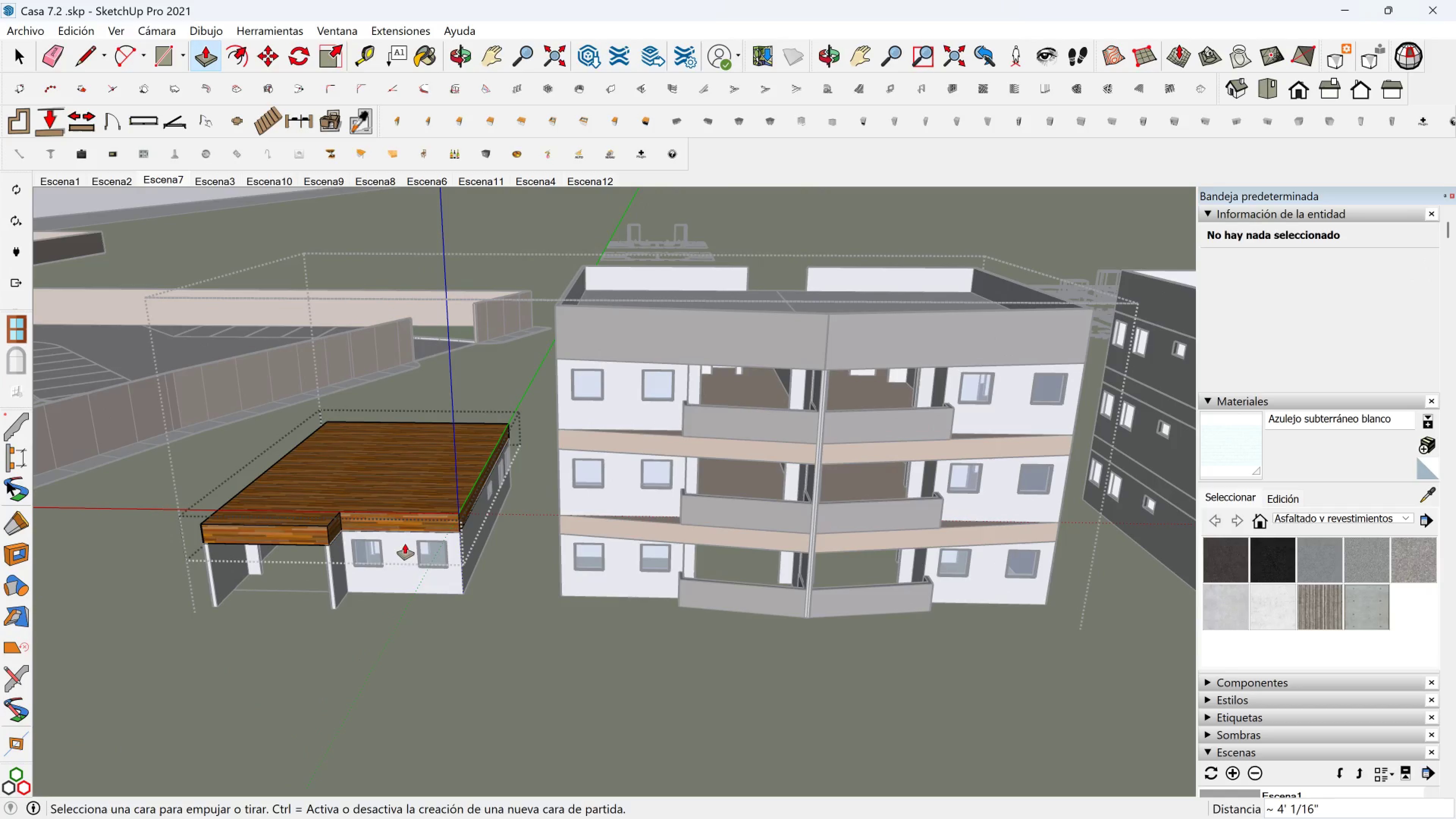 
hold_key(key=ShiftLeft, duration=0.49)
 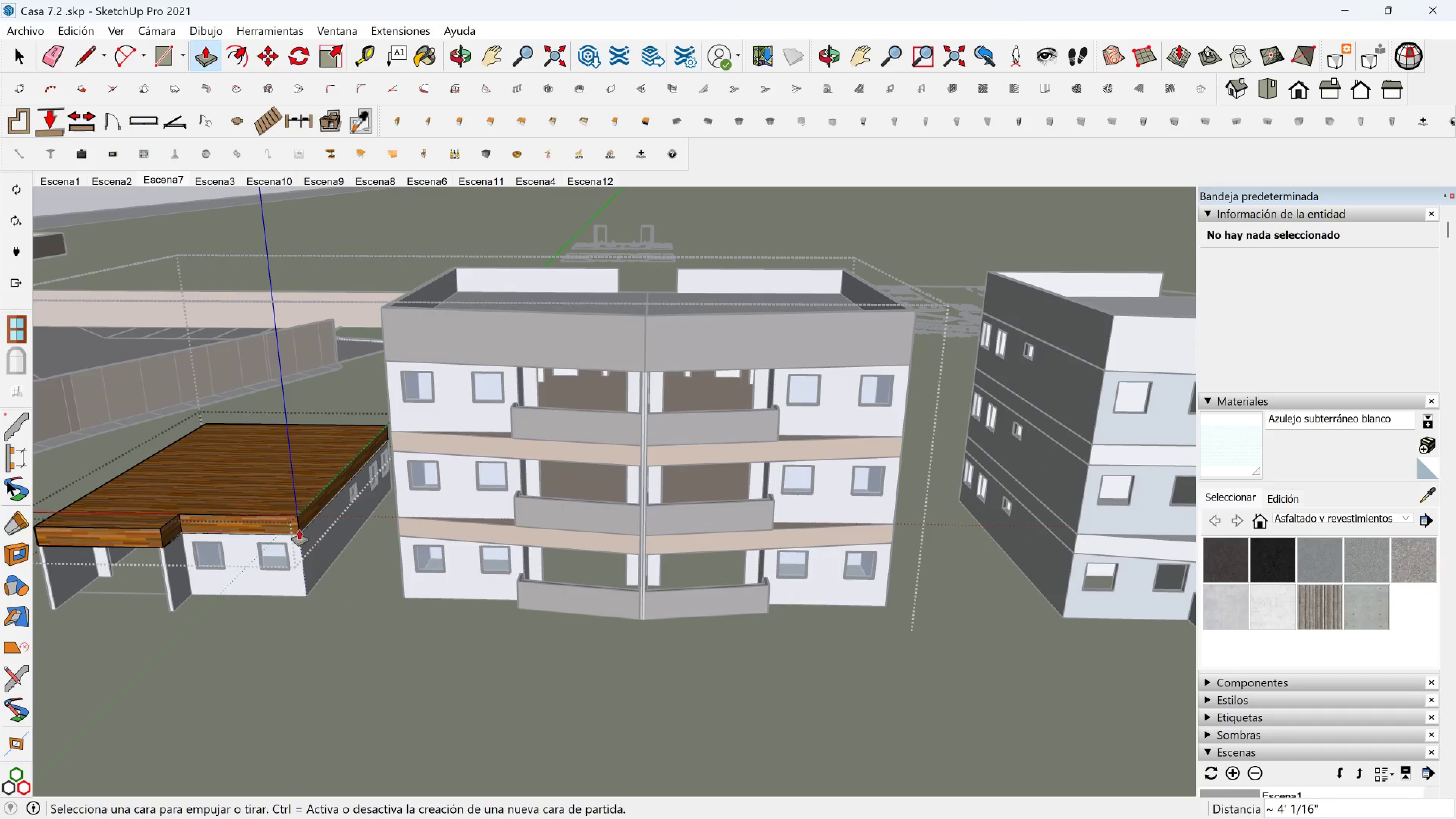 
hold_key(key=ShiftLeft, duration=0.61)
 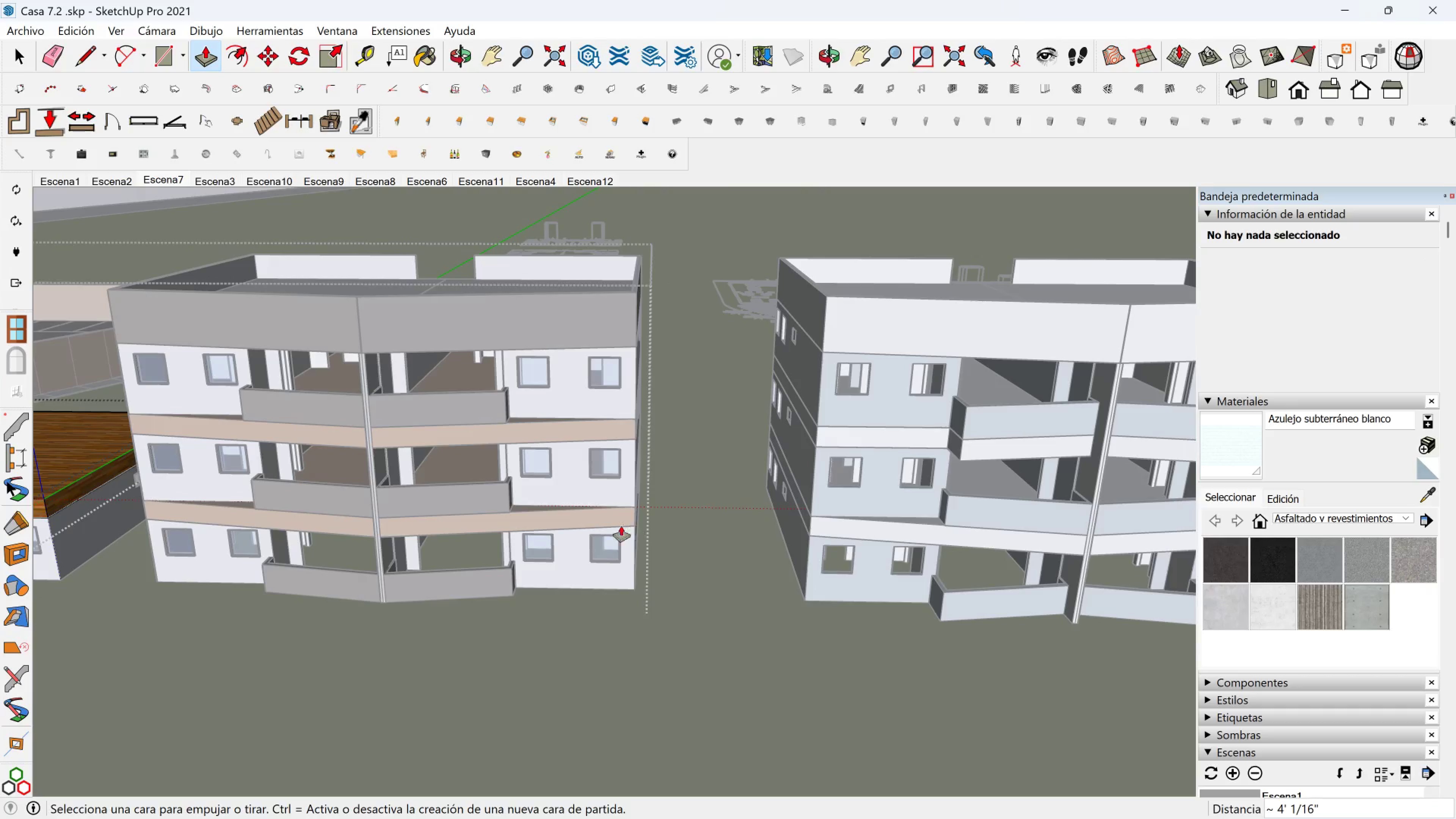 
hold_key(key=ShiftLeft, duration=0.45)
 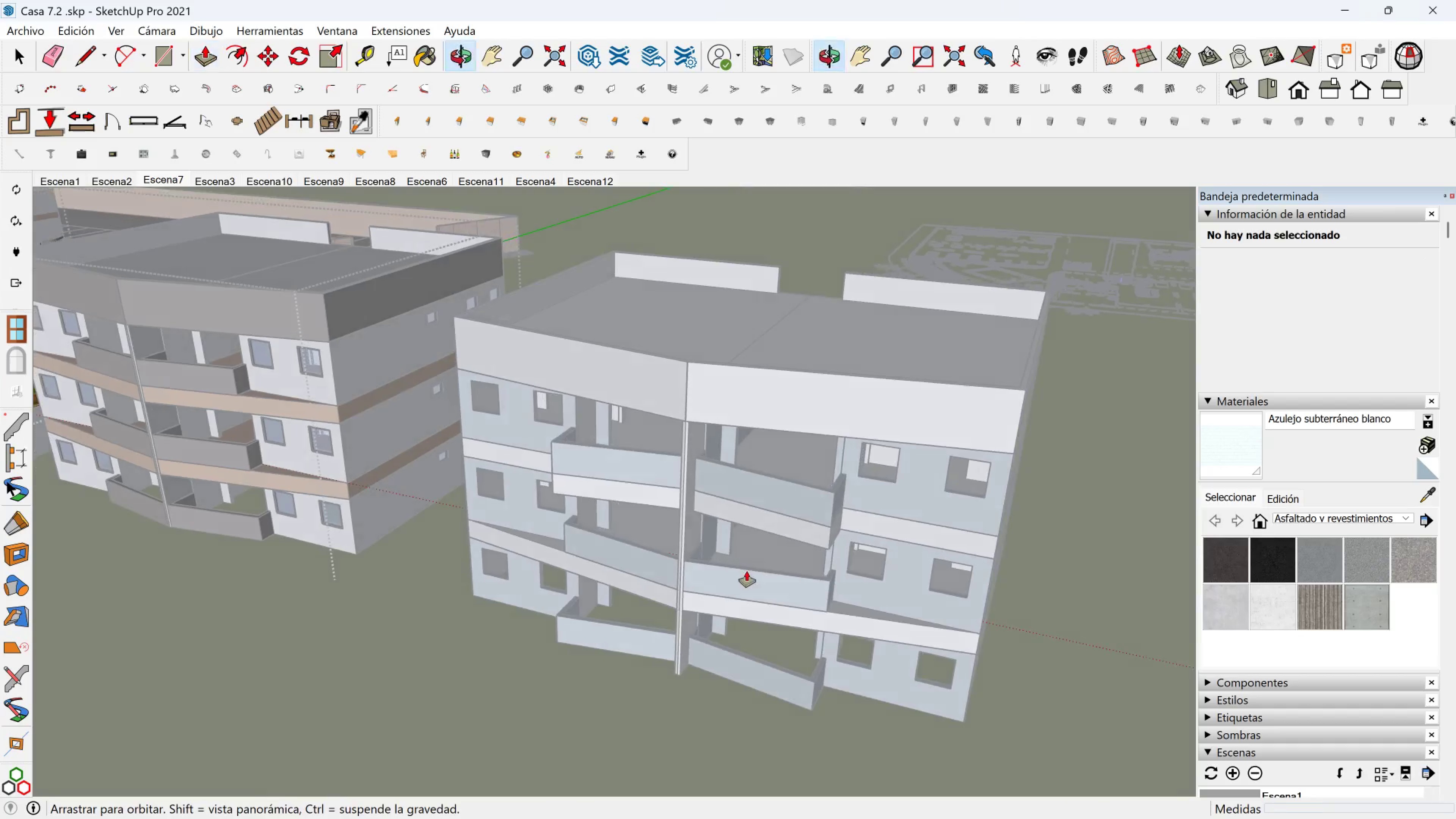 
hold_key(key=ShiftLeft, duration=1.53)
 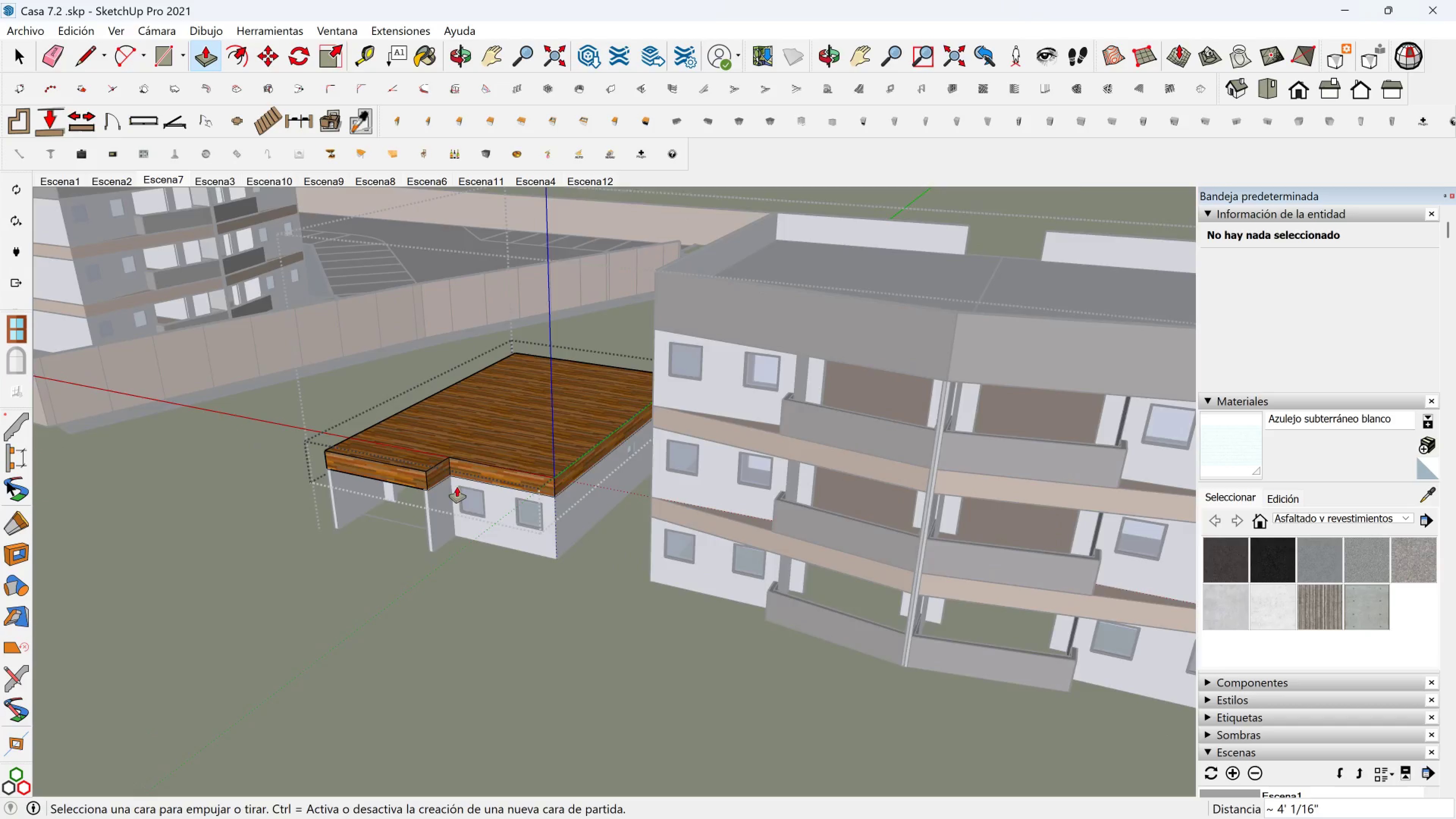 
key(Shift+ShiftLeft)
 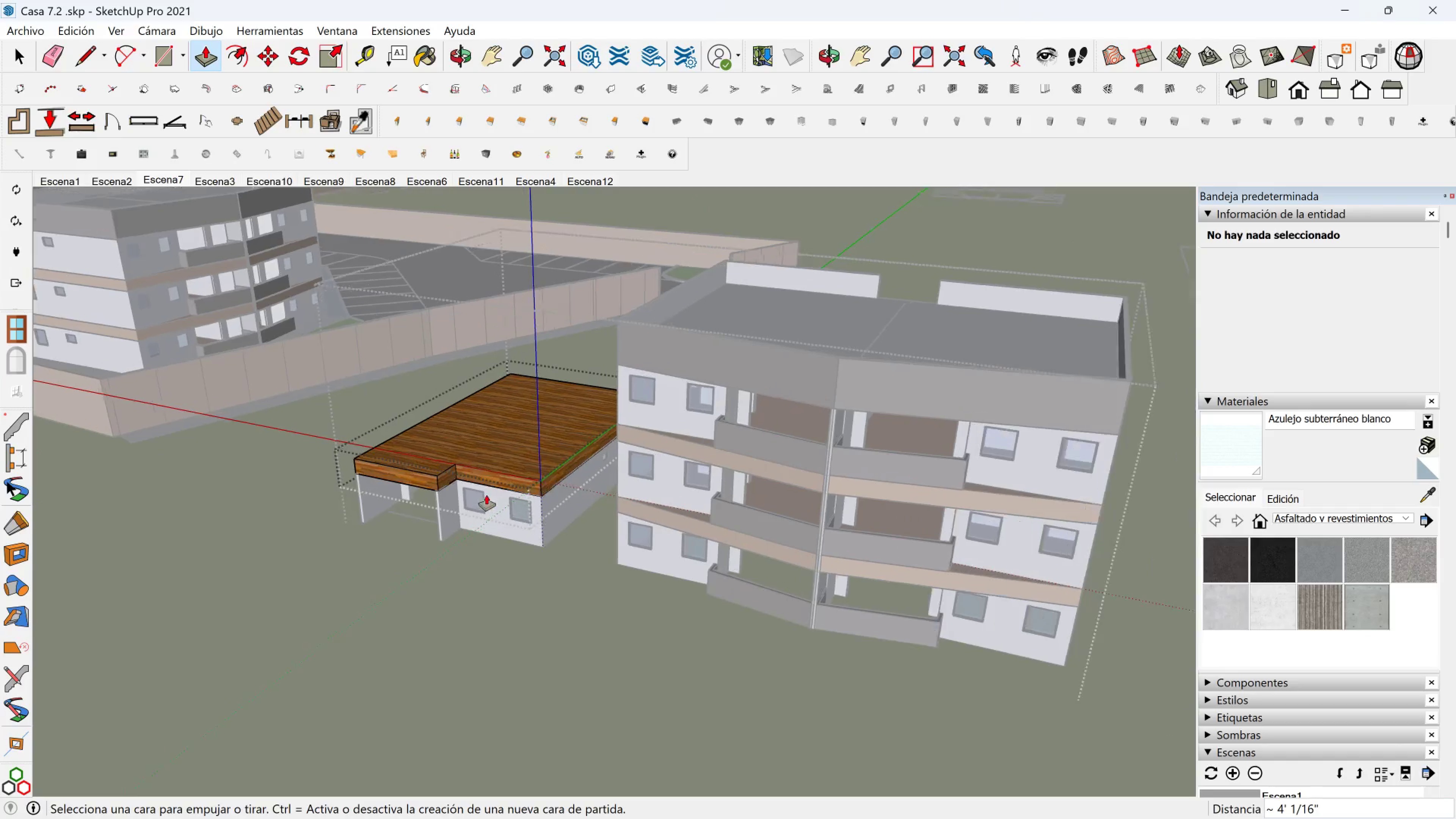 
scroll: coordinate [442, 474], scroll_direction: up, amount: 11.0
 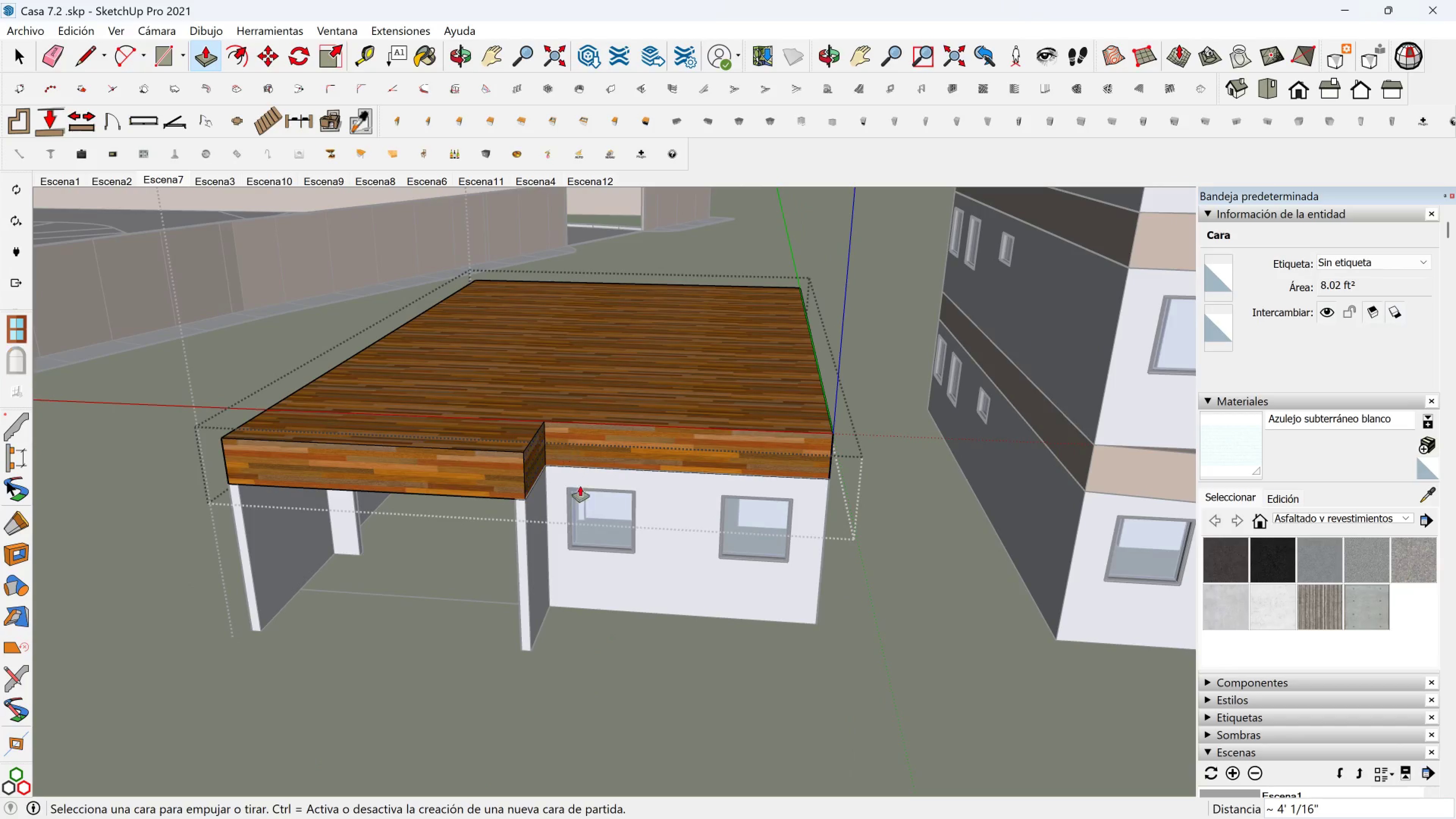 
key(Escape)
 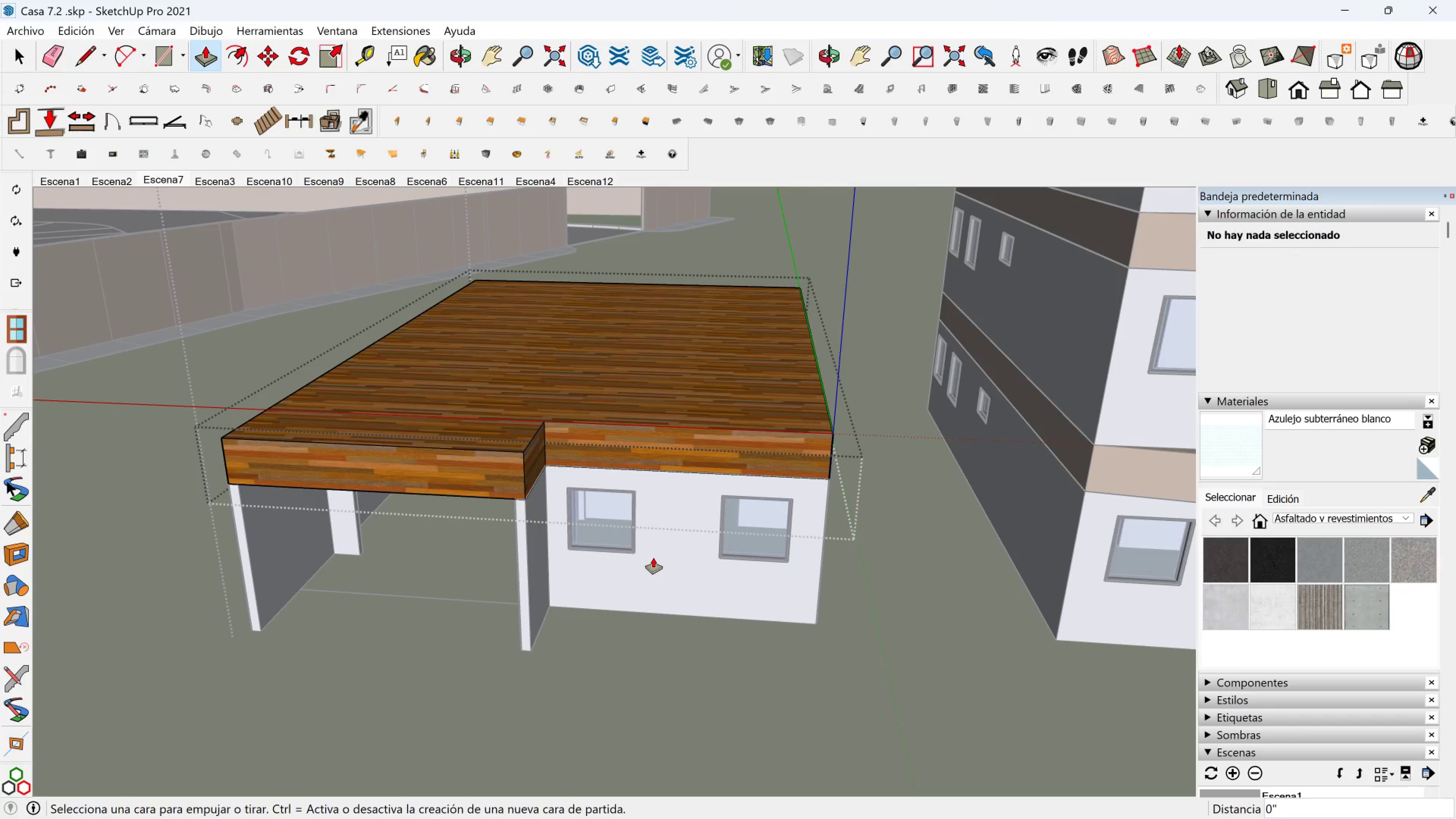 
key(Space)
 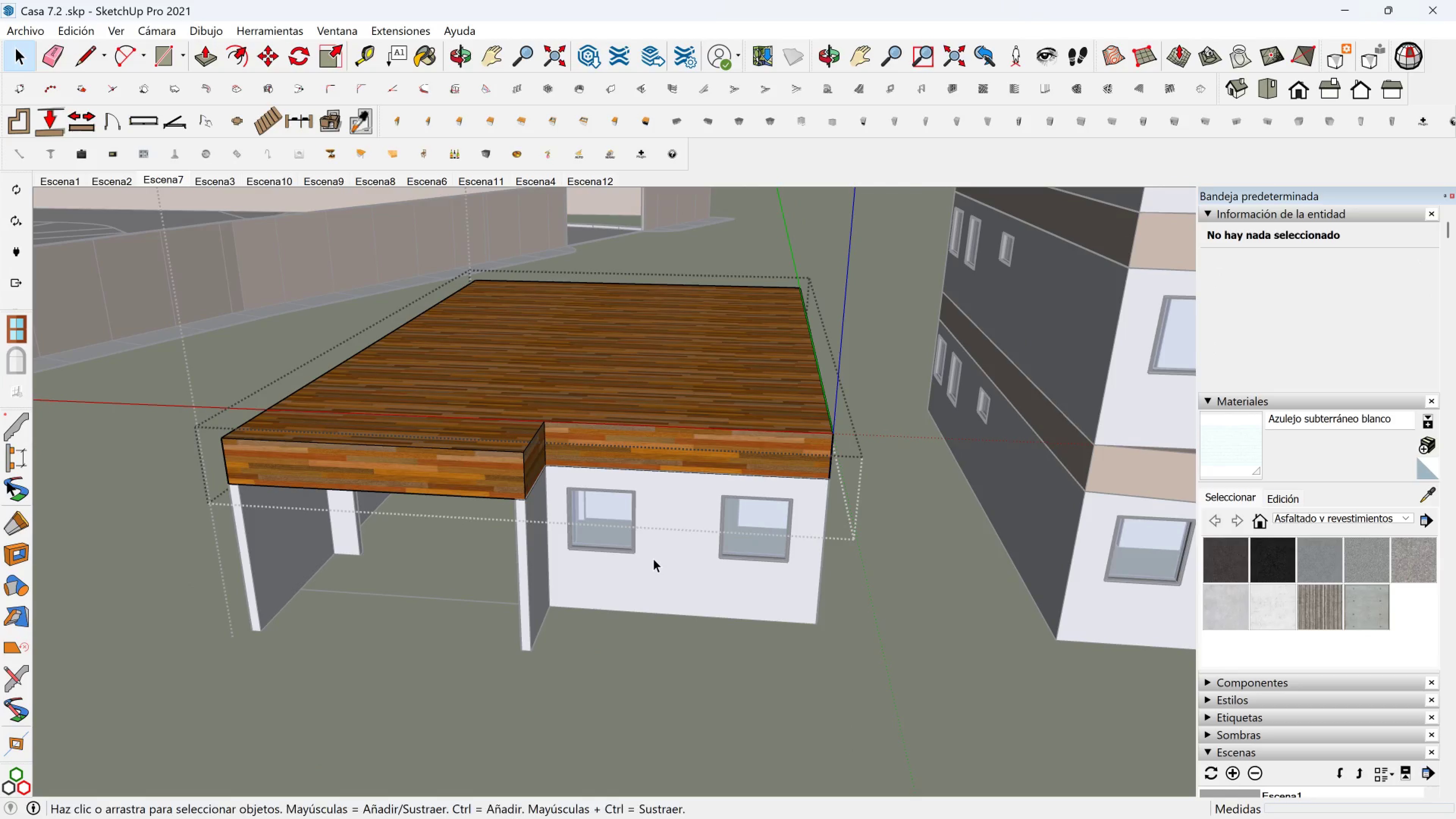 
key(Escape)
 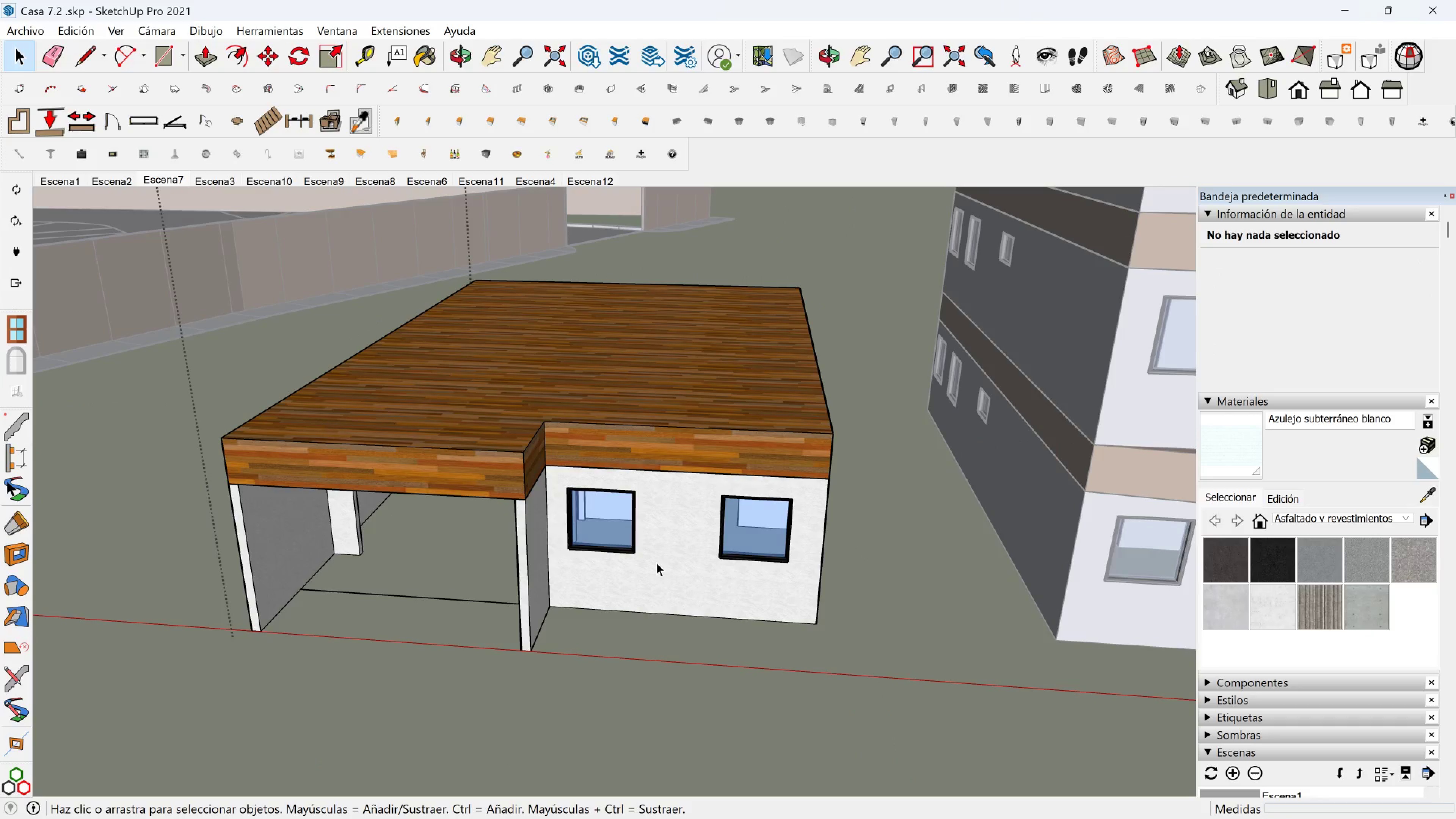 
left_click([656, 562])
 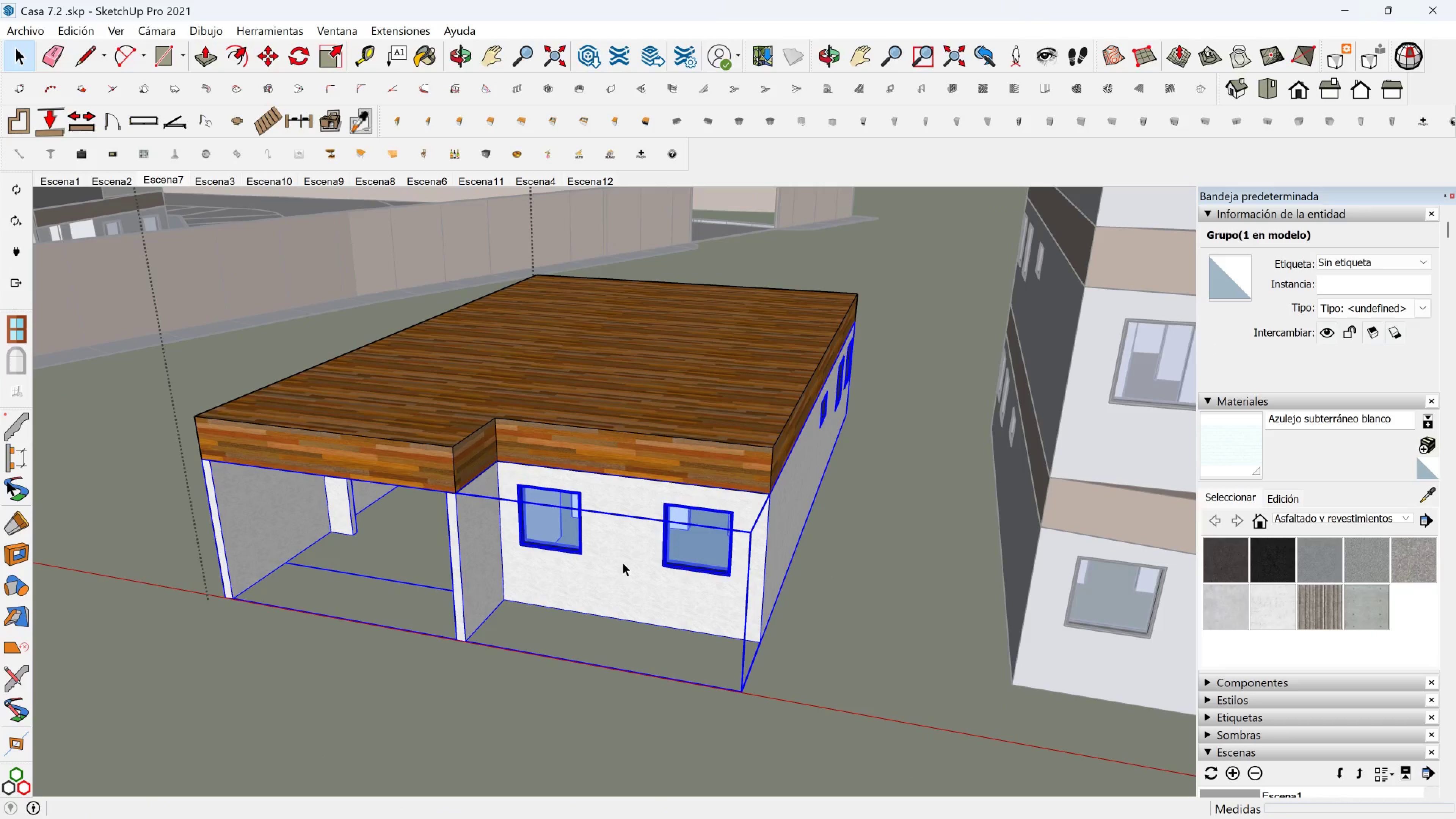 
key(M)
 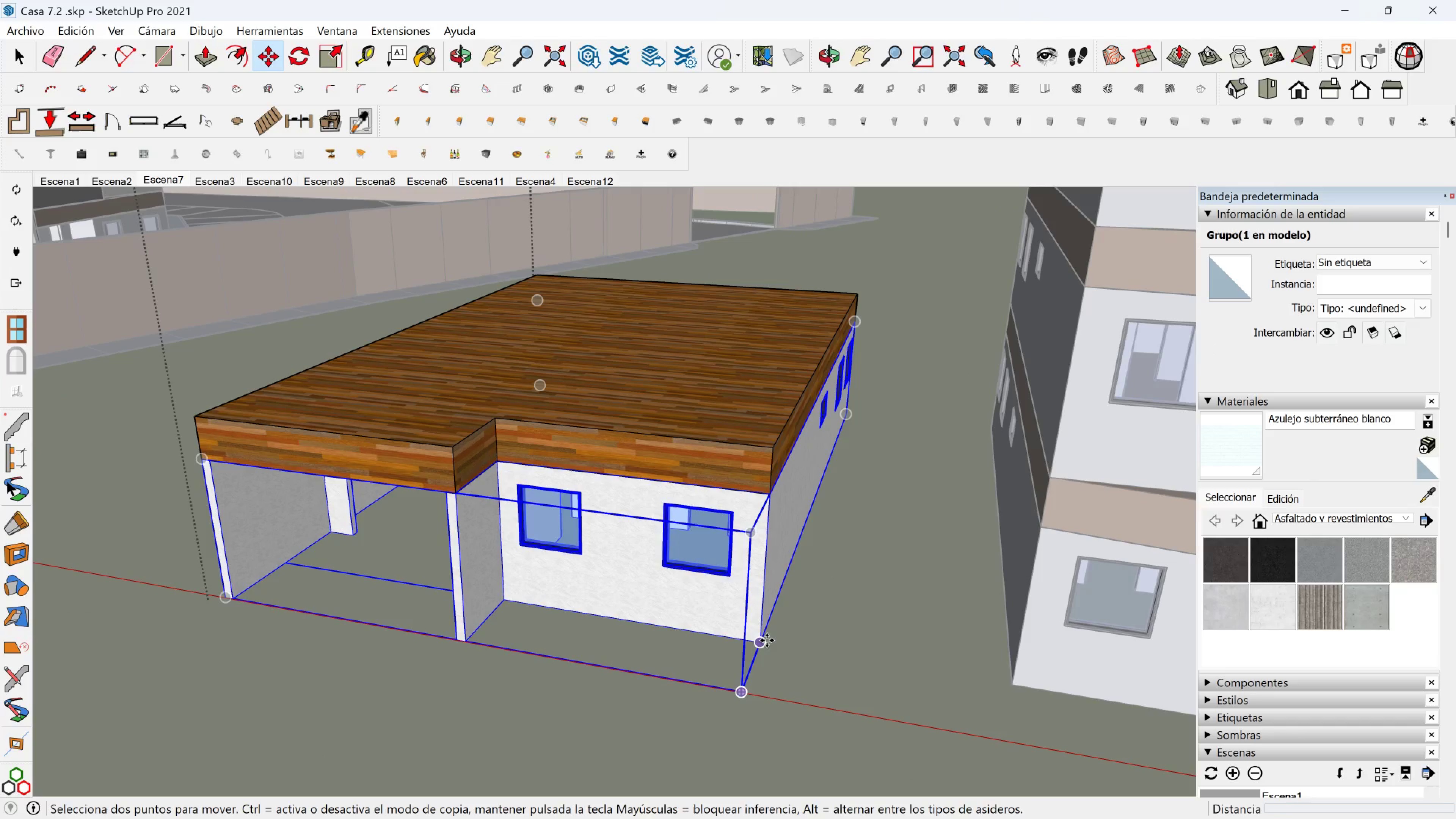 
key(Control+ControlLeft)
 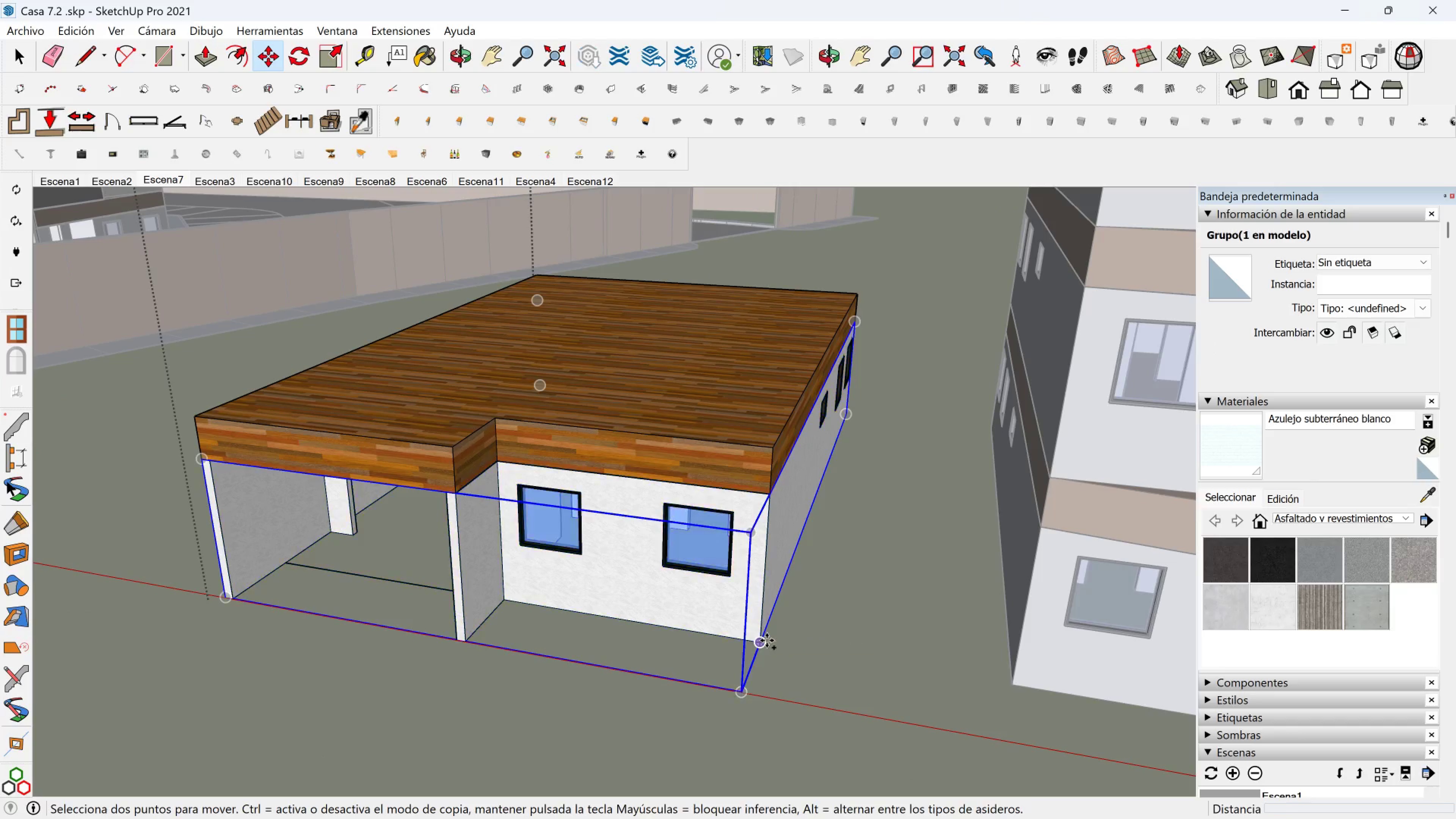 
left_click([767, 640])
 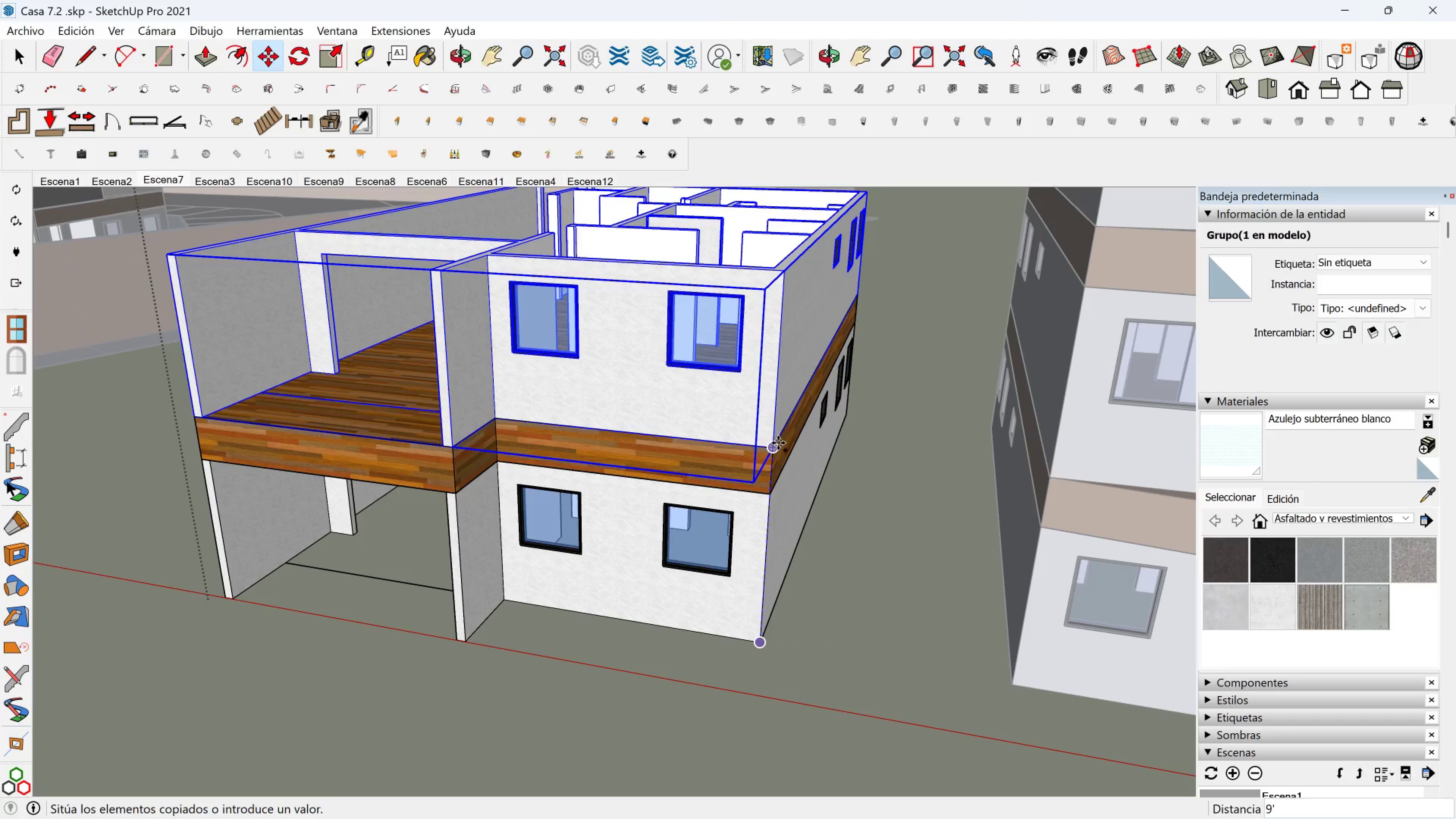 
left_click([778, 444])
 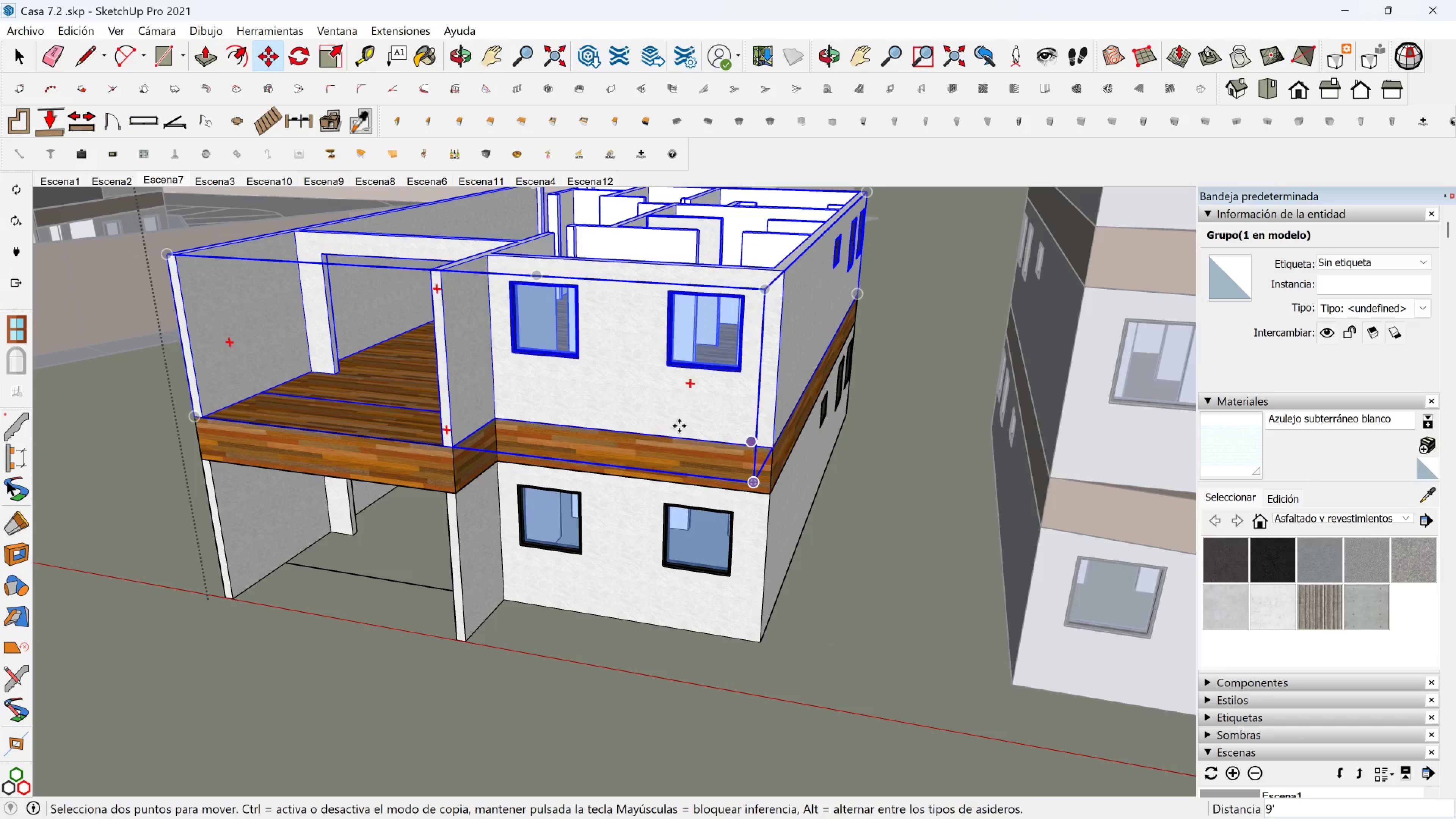 
key(Shift+ShiftLeft)
 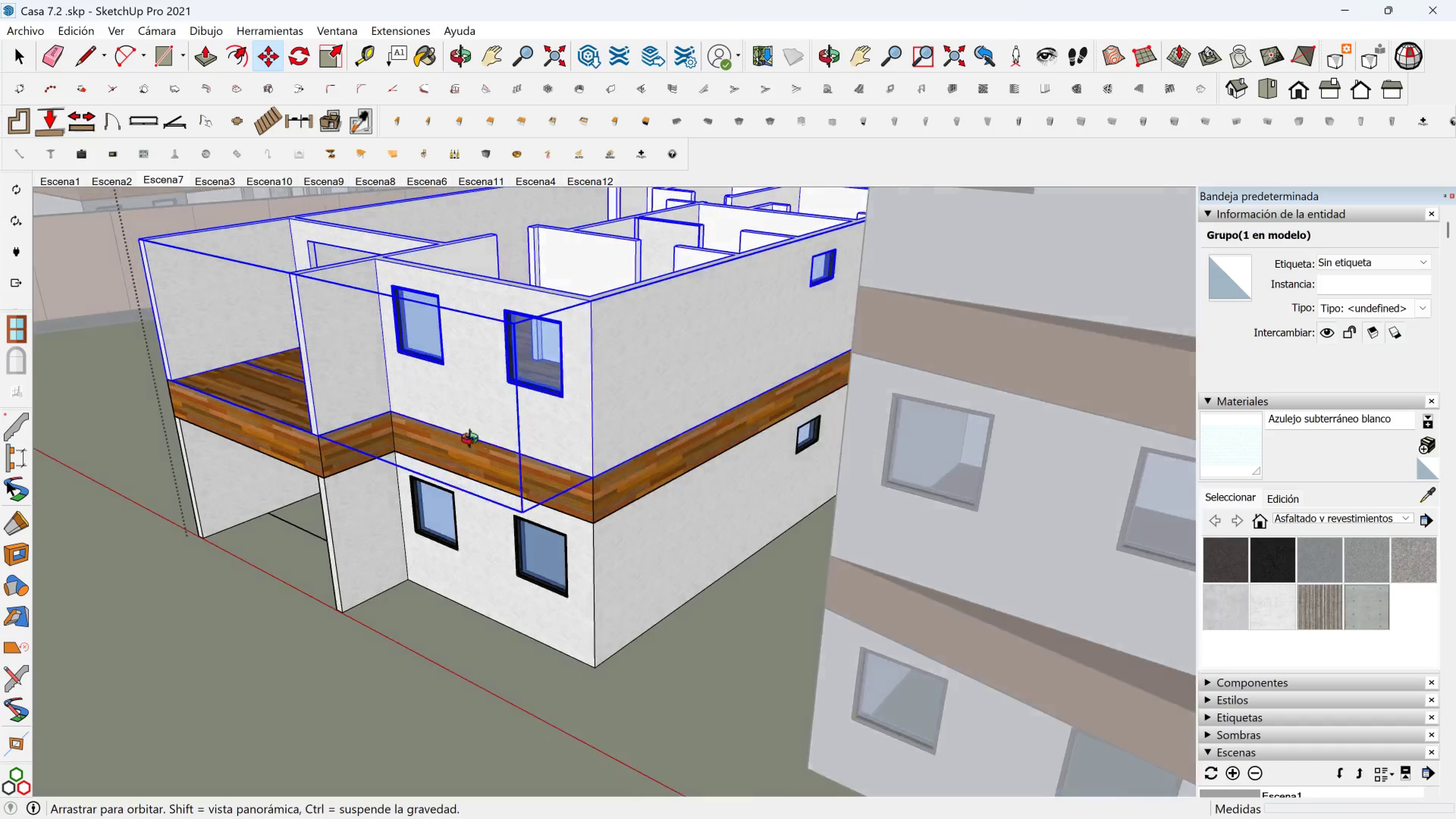 
hold_key(key=ShiftLeft, duration=0.35)
 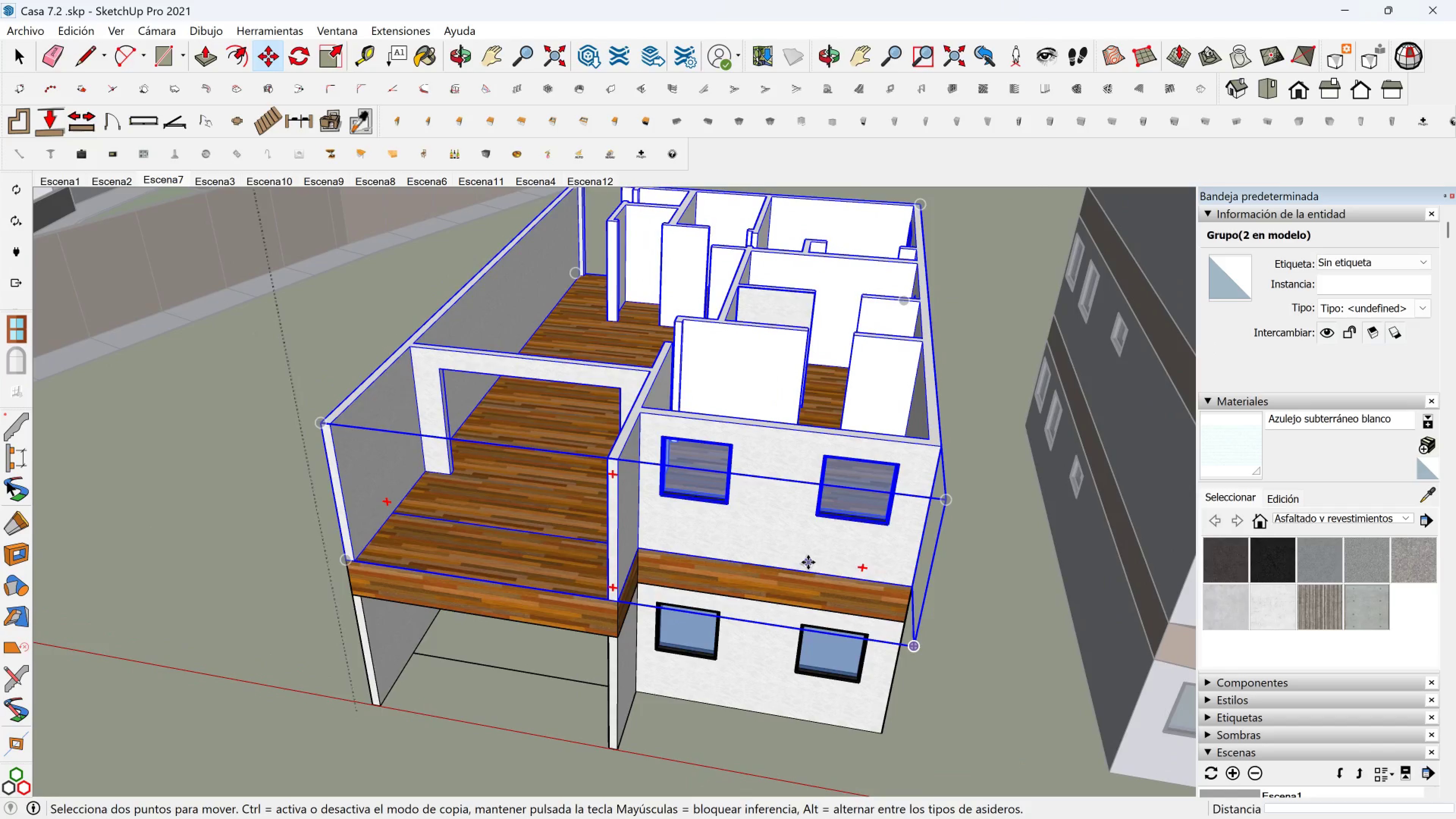 
hold_key(key=ShiftLeft, duration=0.43)
 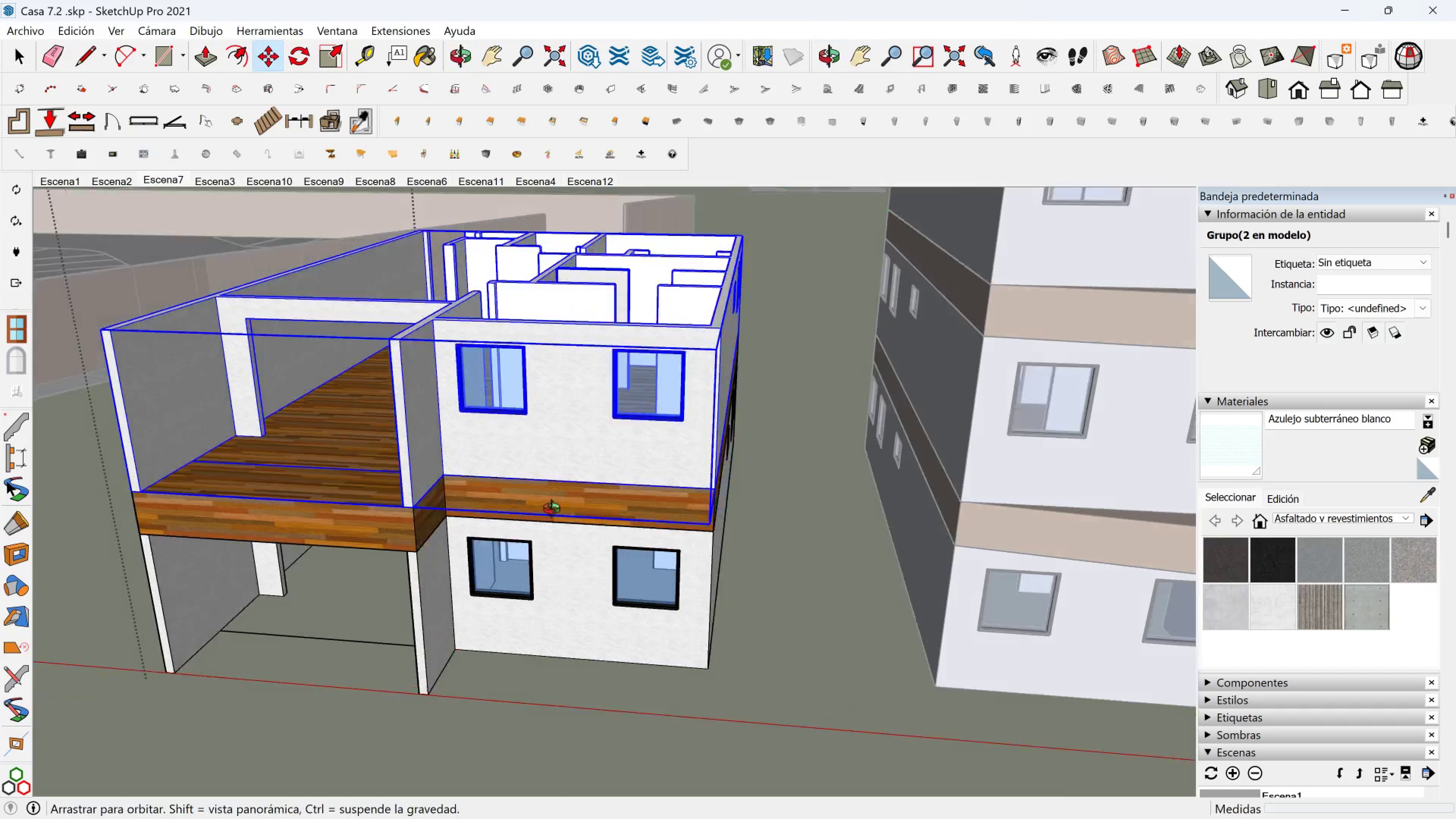 
key(Shift+ShiftLeft)
 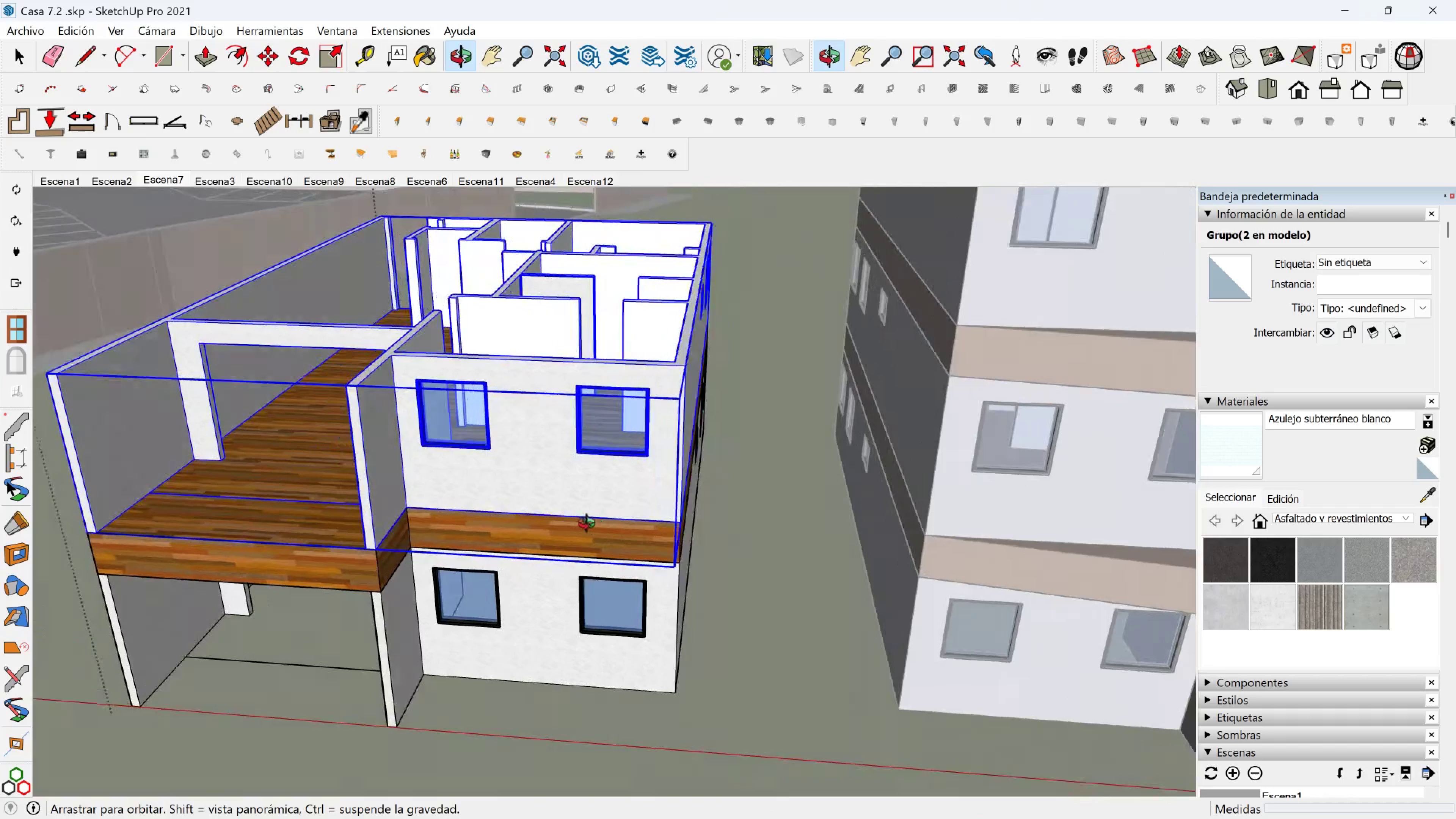 
scroll: coordinate [667, 502], scroll_direction: up, amount: 2.0
 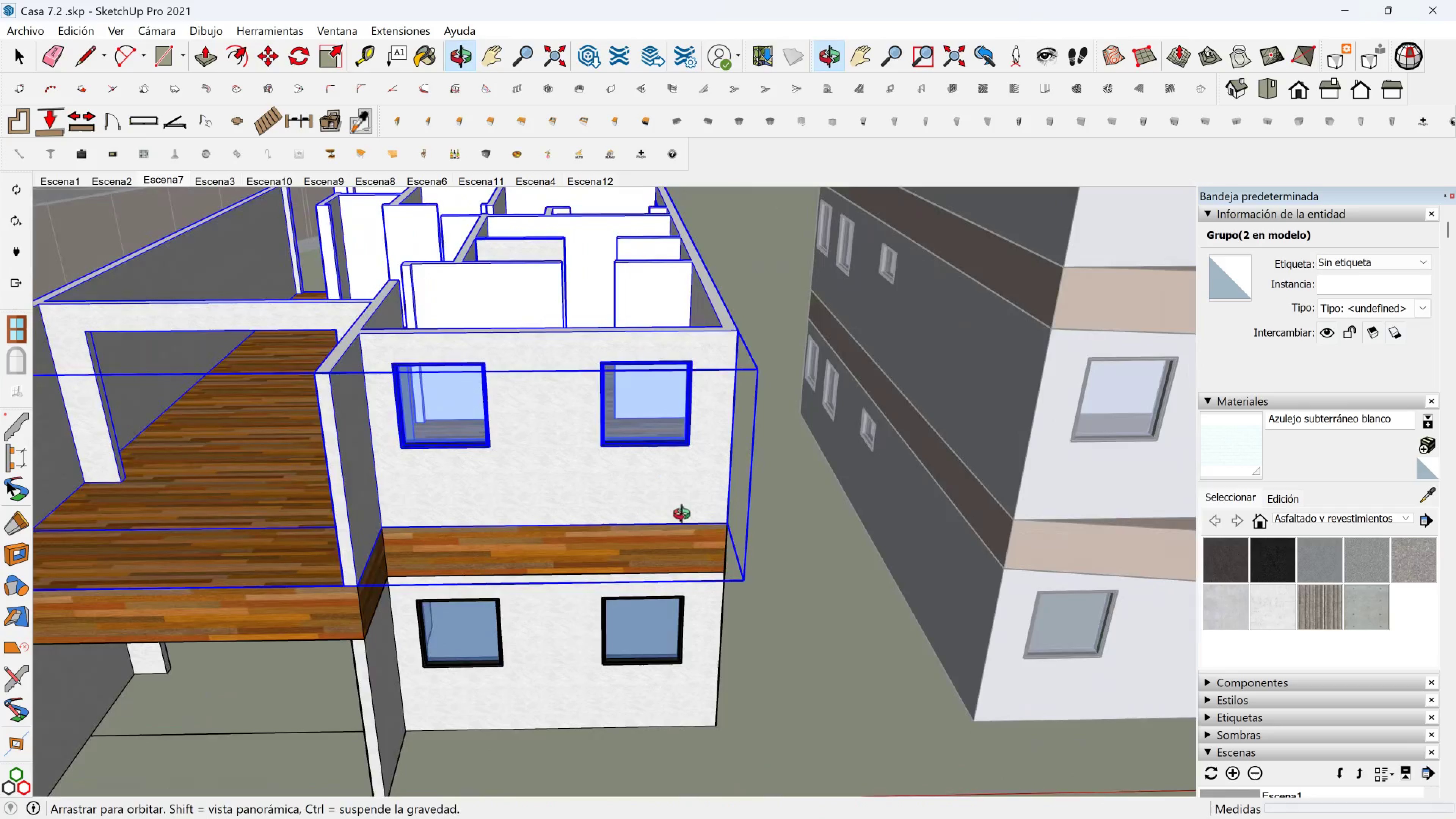 
key(Space)
 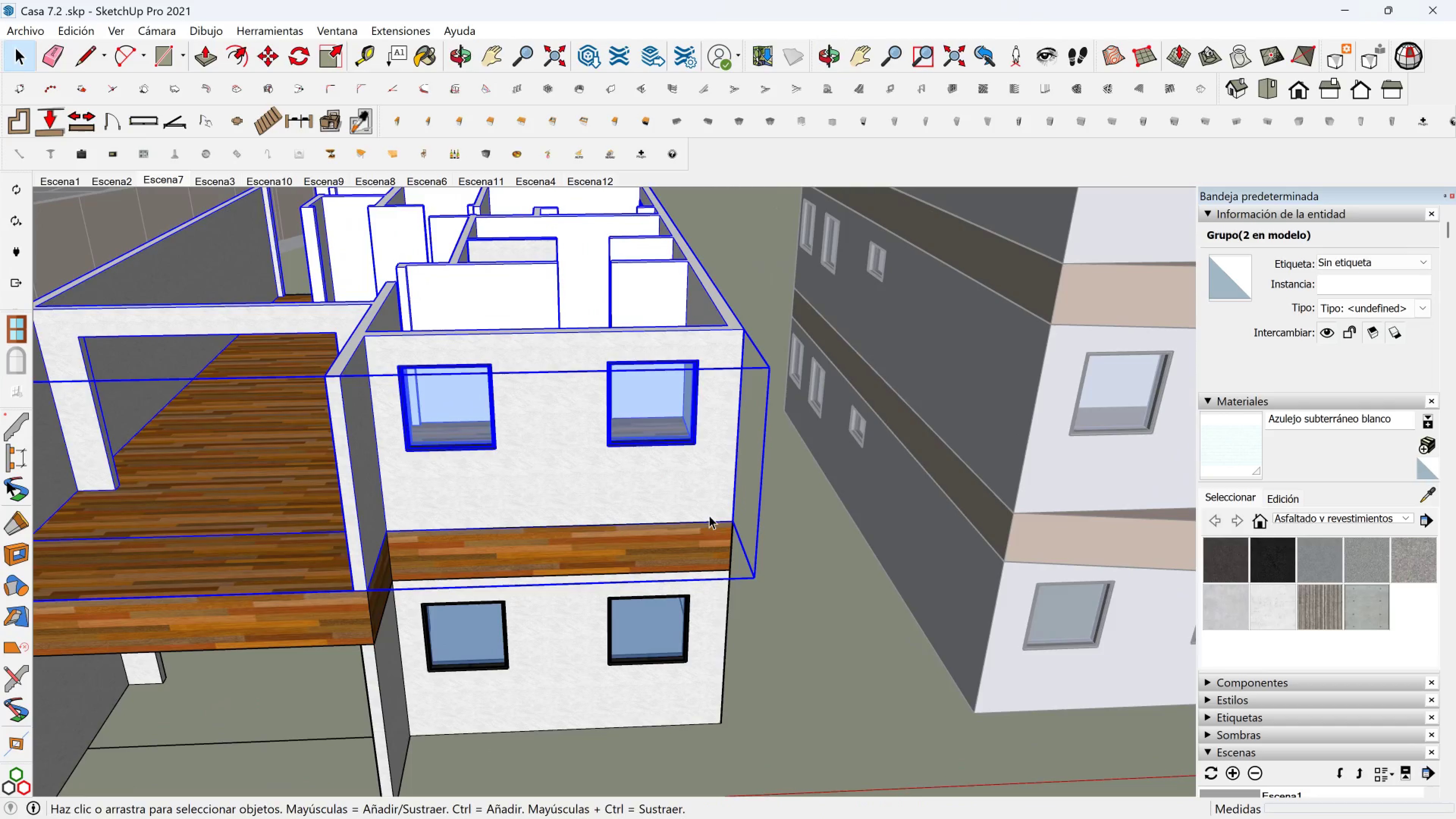 
scroll: coordinate [581, 497], scroll_direction: down, amount: 4.0
 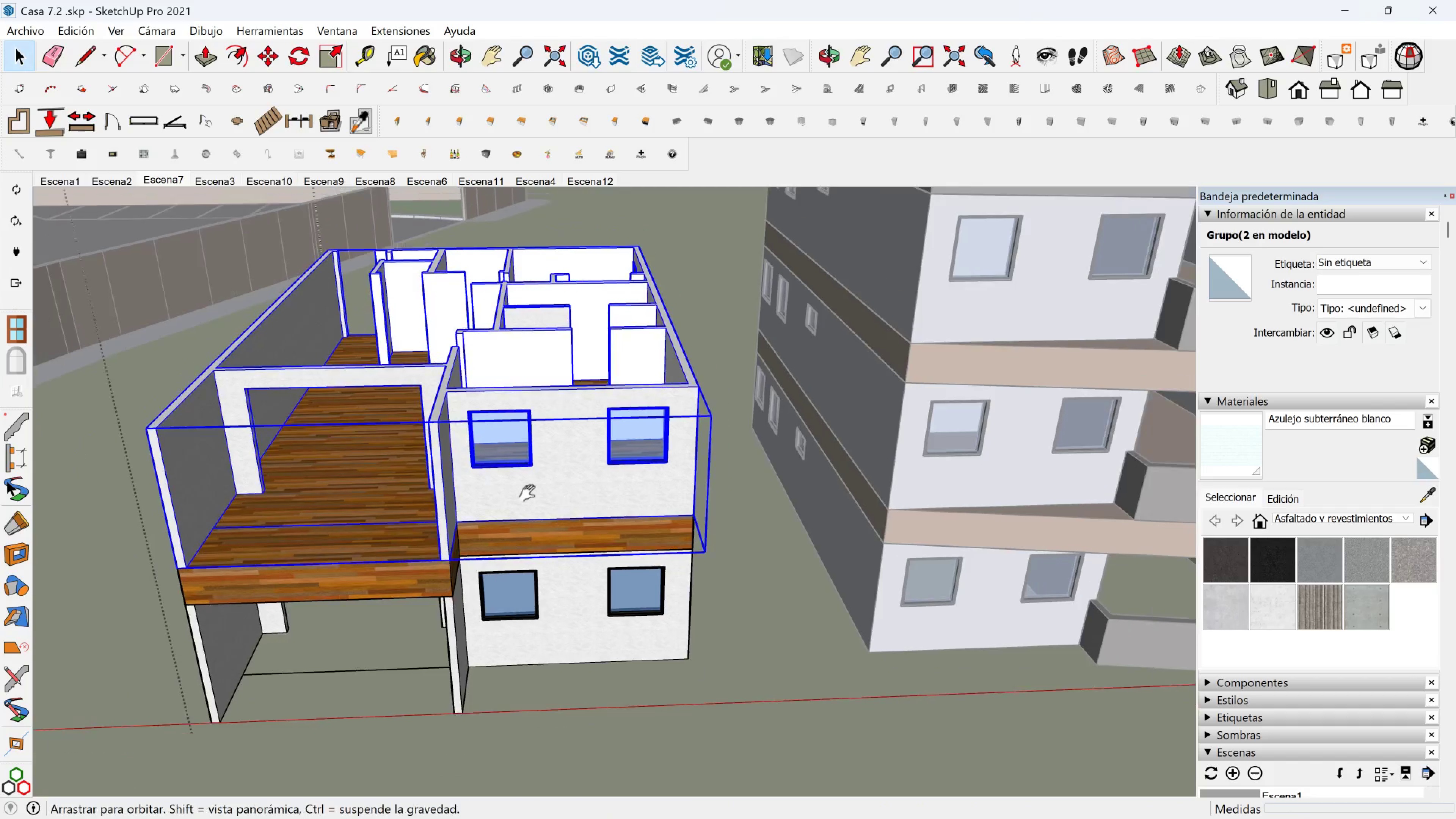 
hold_key(key=ShiftLeft, duration=0.41)
 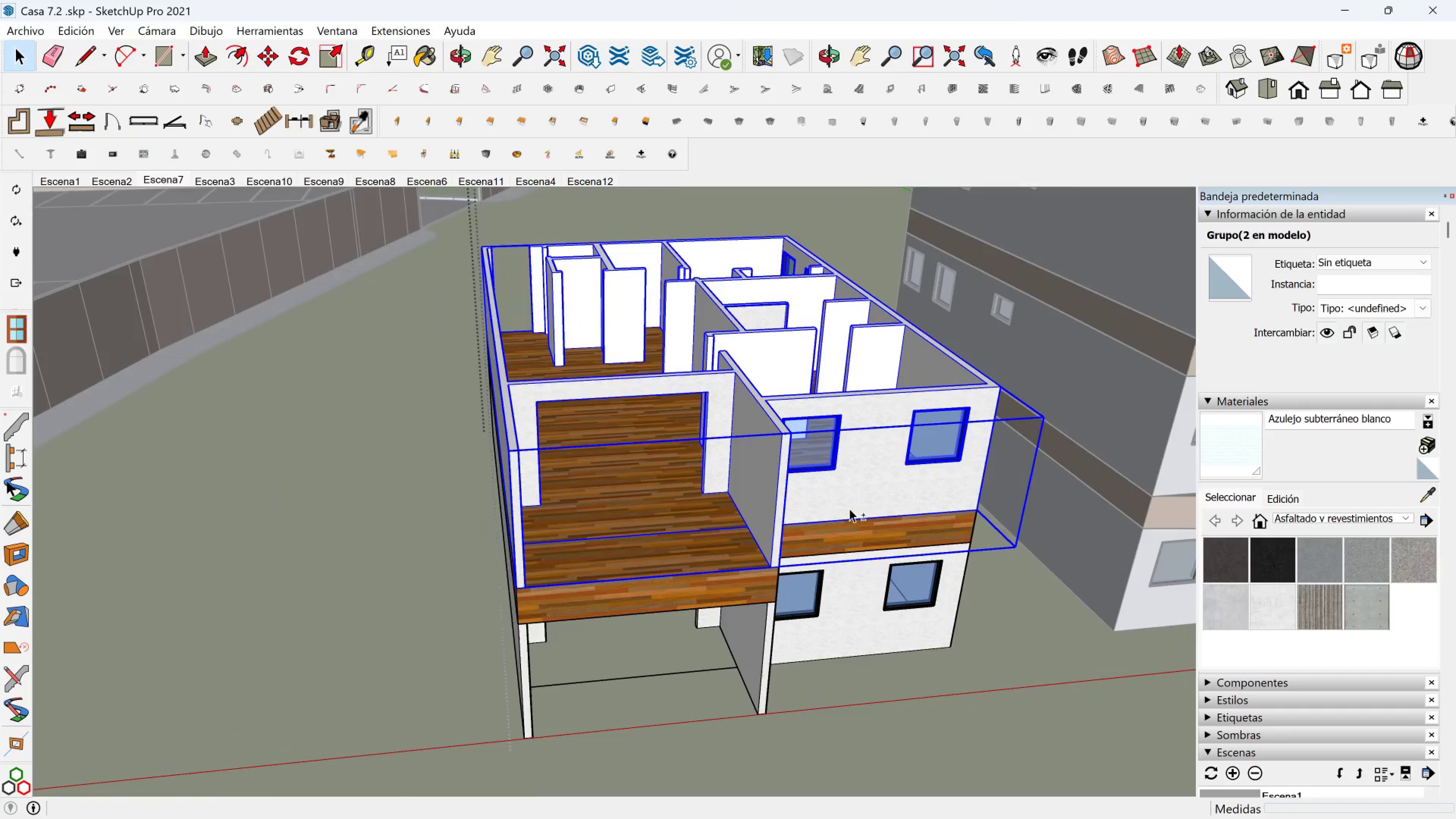 
scroll: coordinate [720, 552], scroll_direction: up, amount: 9.0
 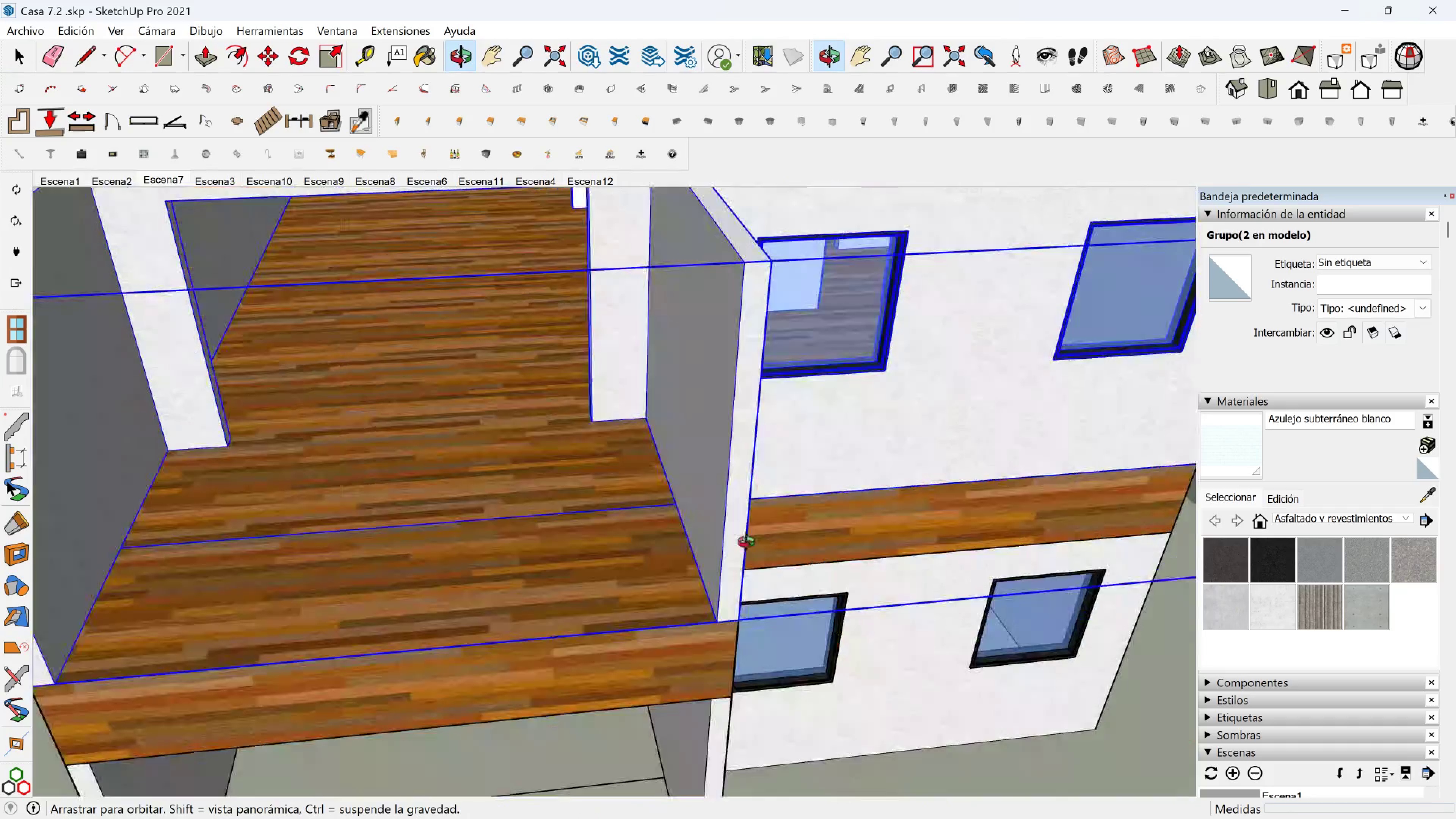 
hold_key(key=ShiftLeft, duration=0.41)
 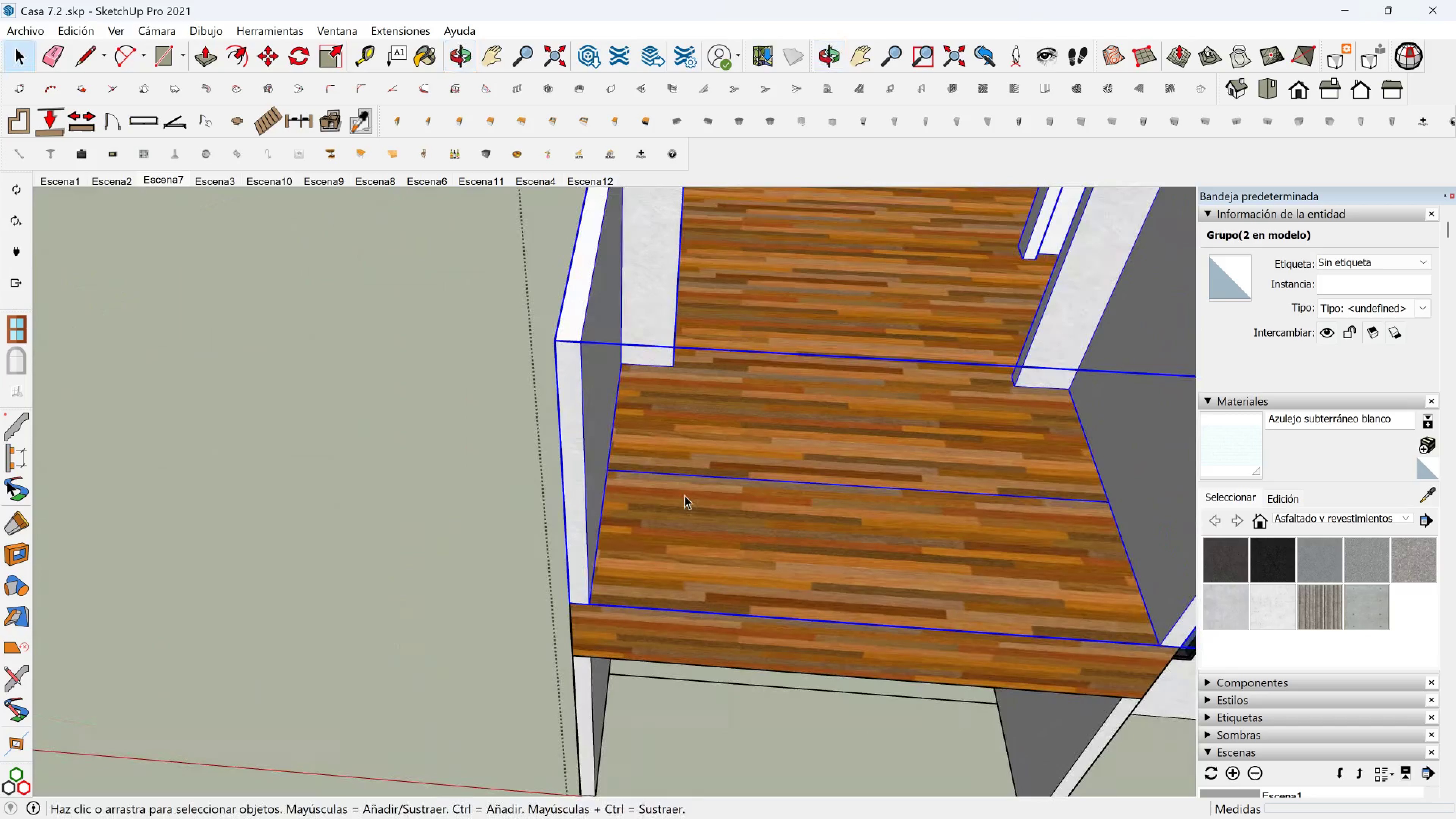 
hold_key(key=ShiftLeft, duration=0.33)
 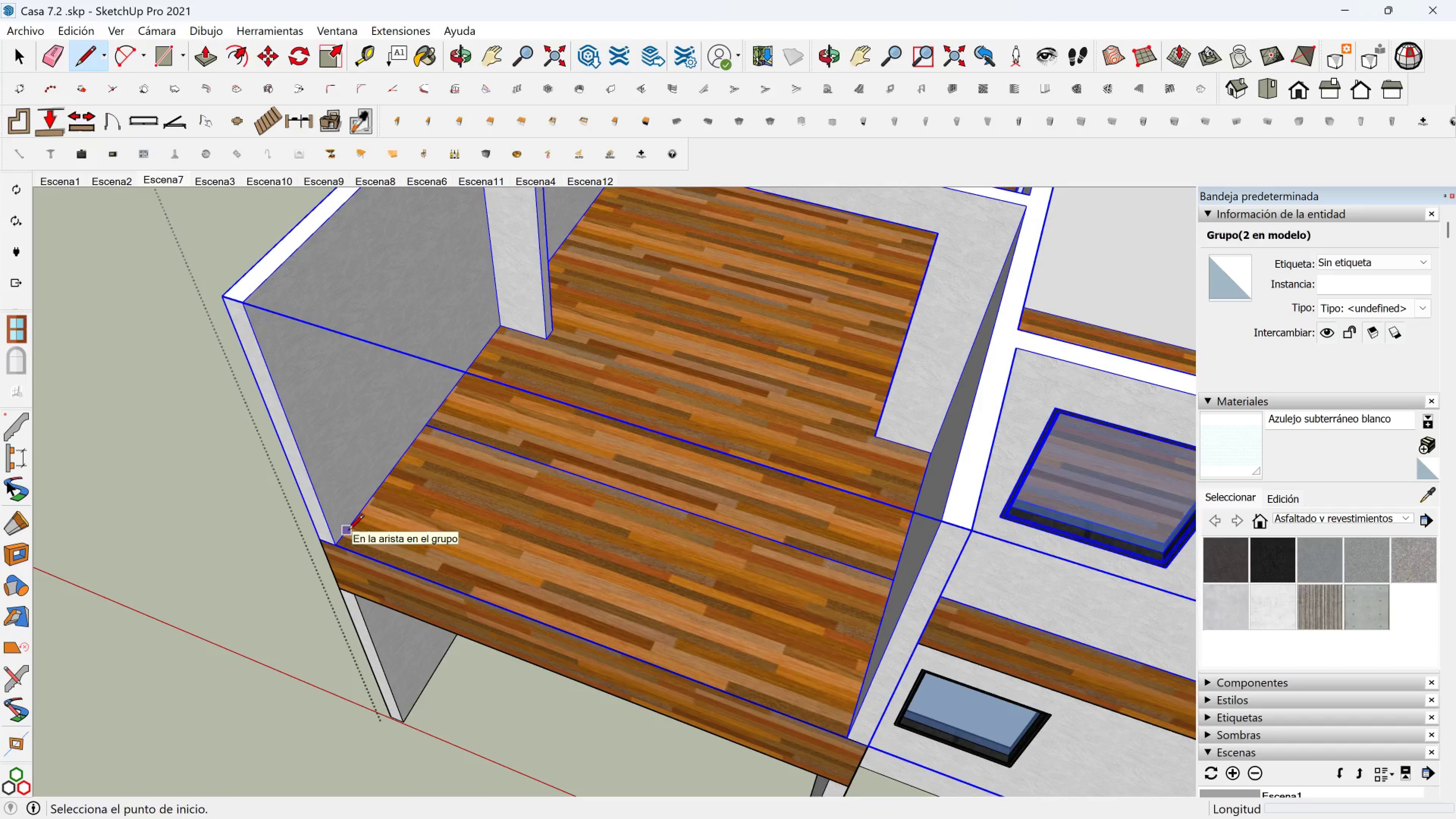 
wait(5.02)
 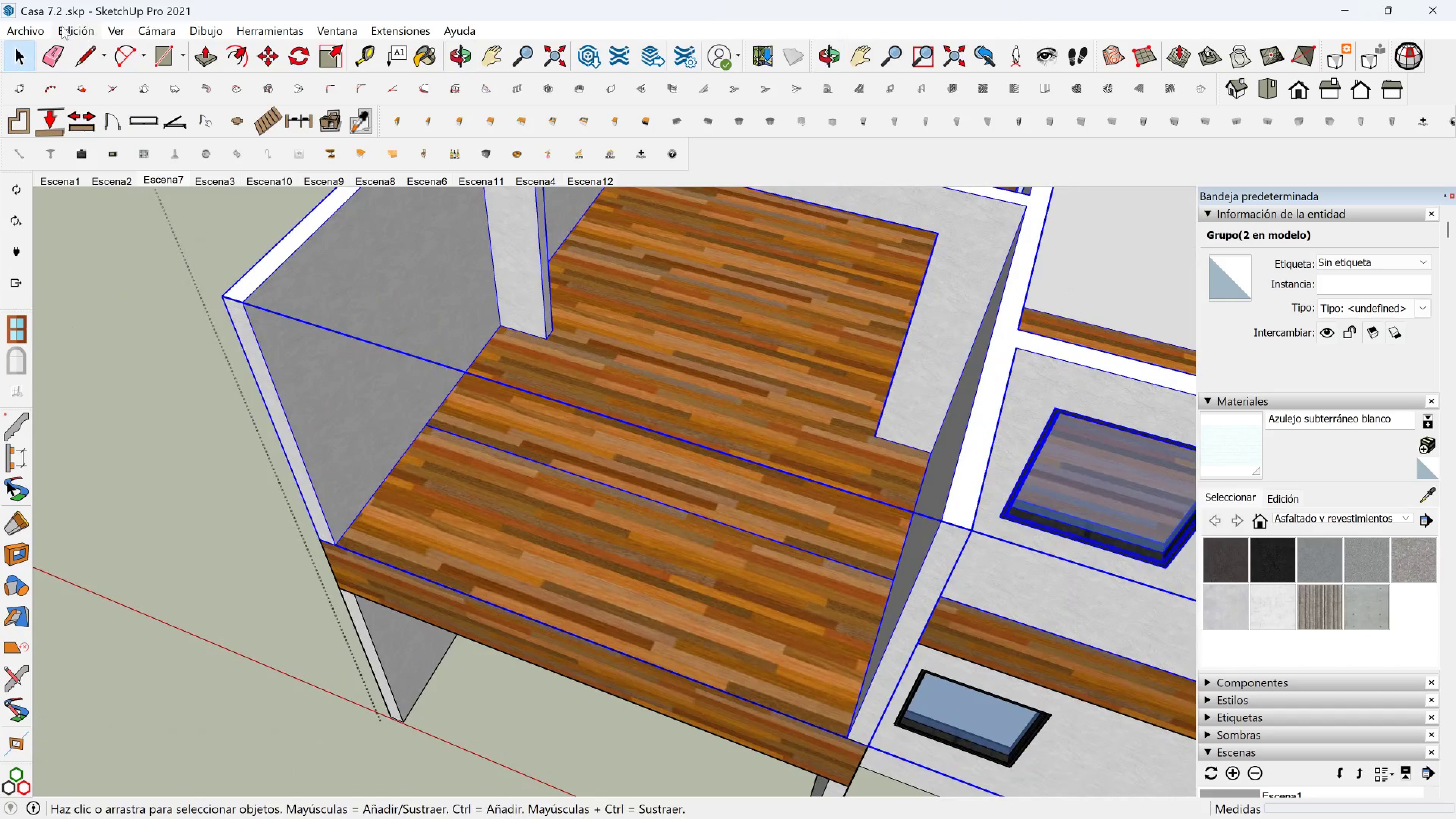 
key(Space)
 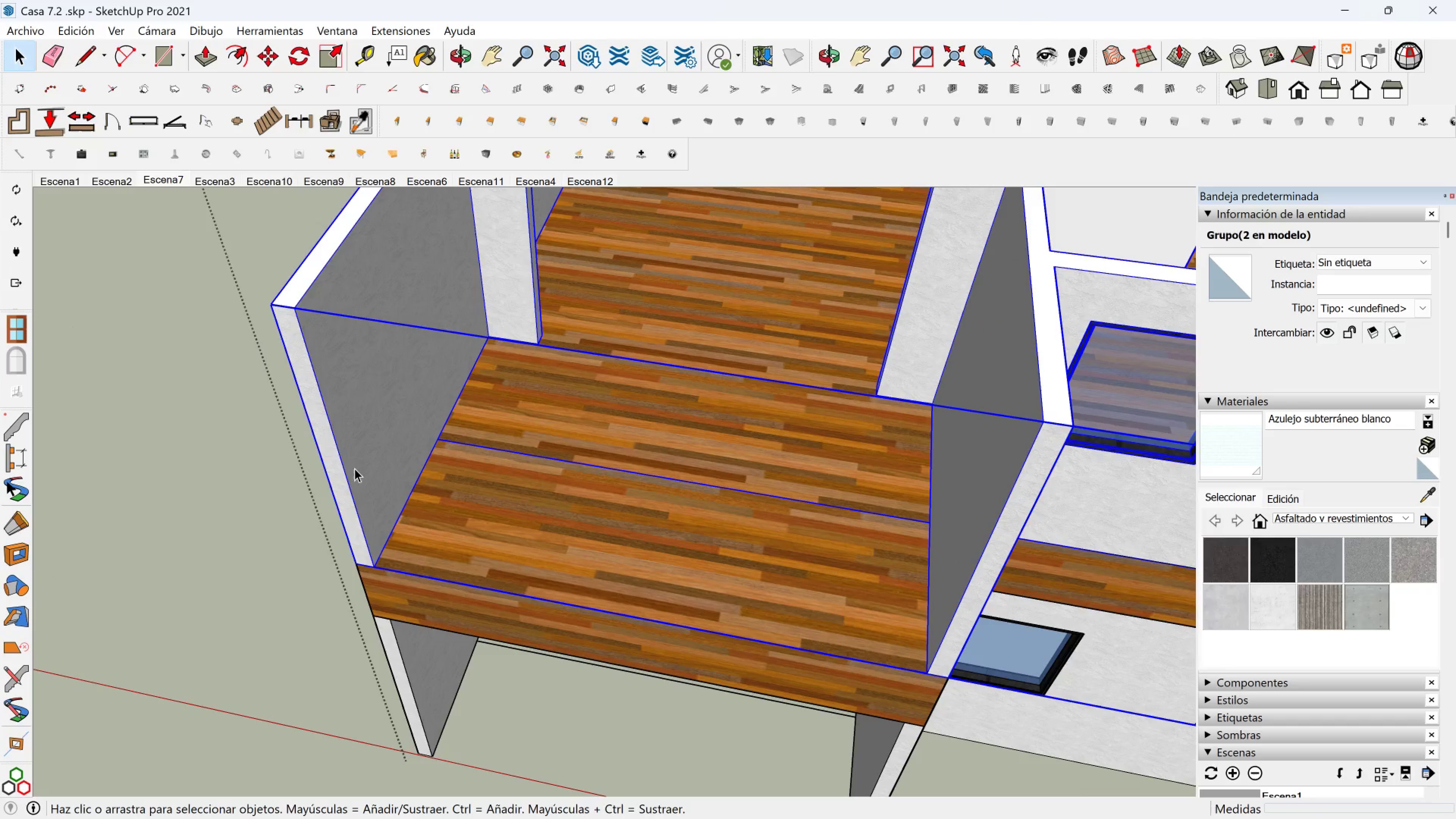 
double_click([355, 466])
 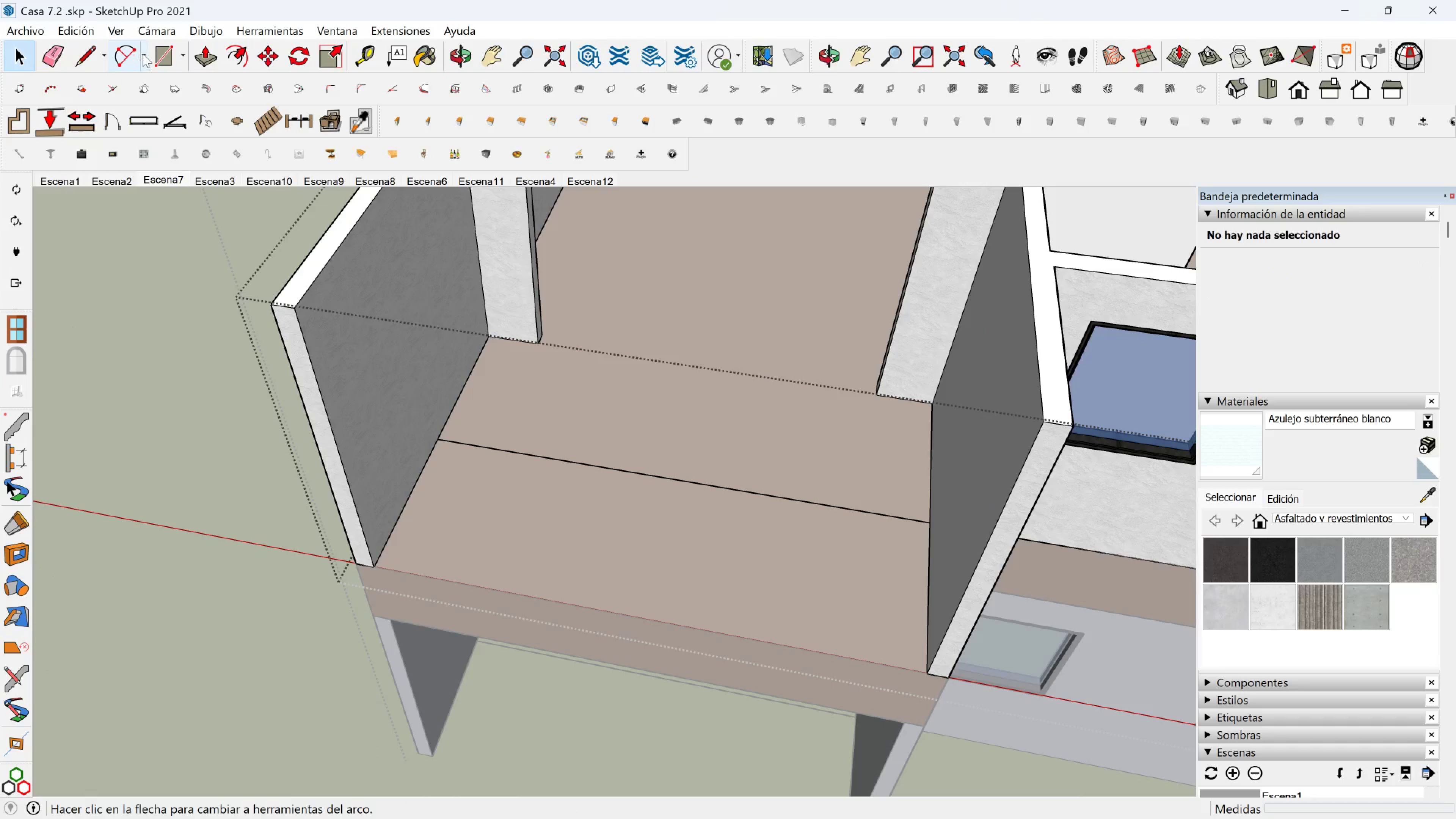 
left_click([161, 54])
 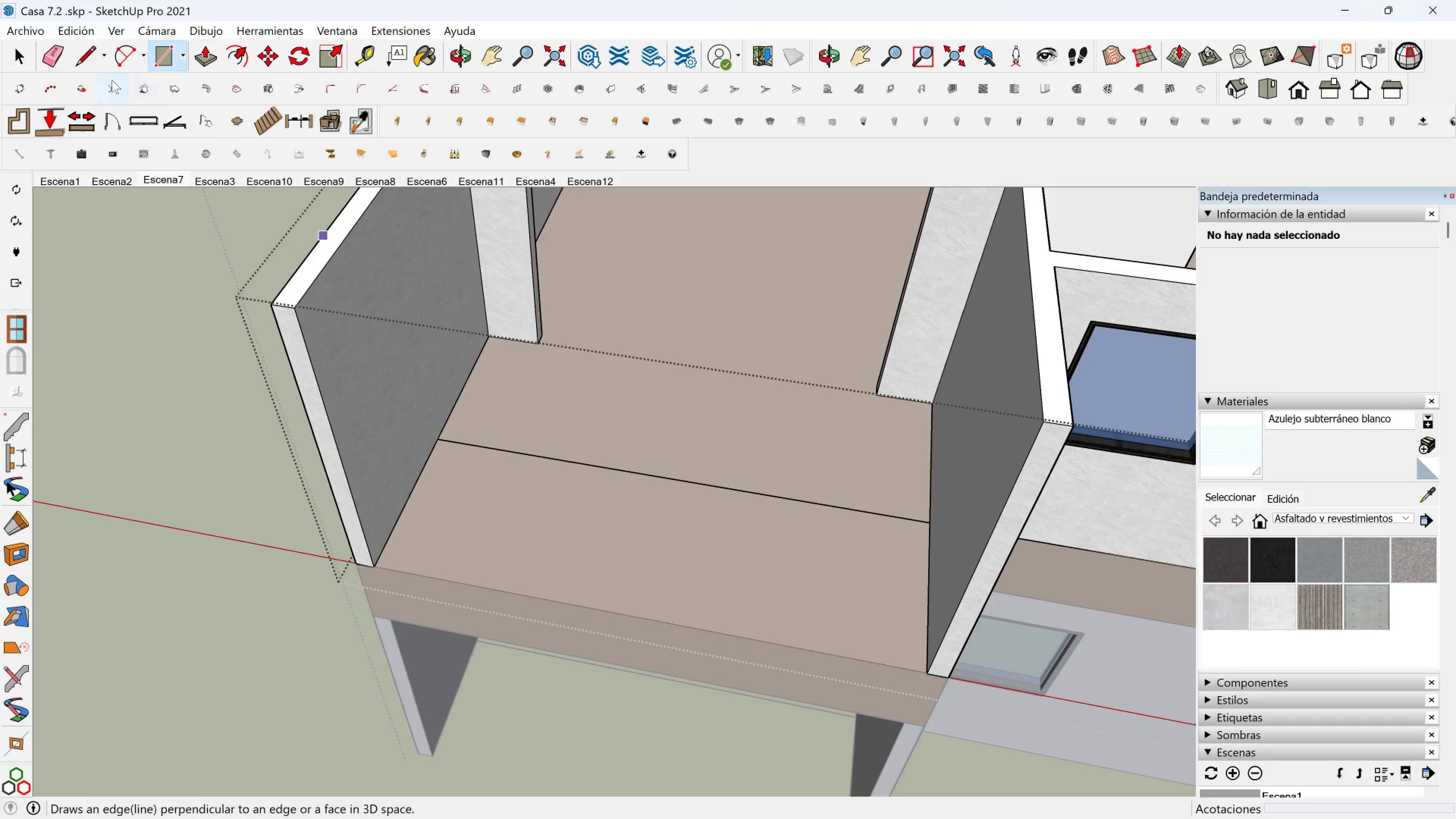 
left_click([89, 56])
 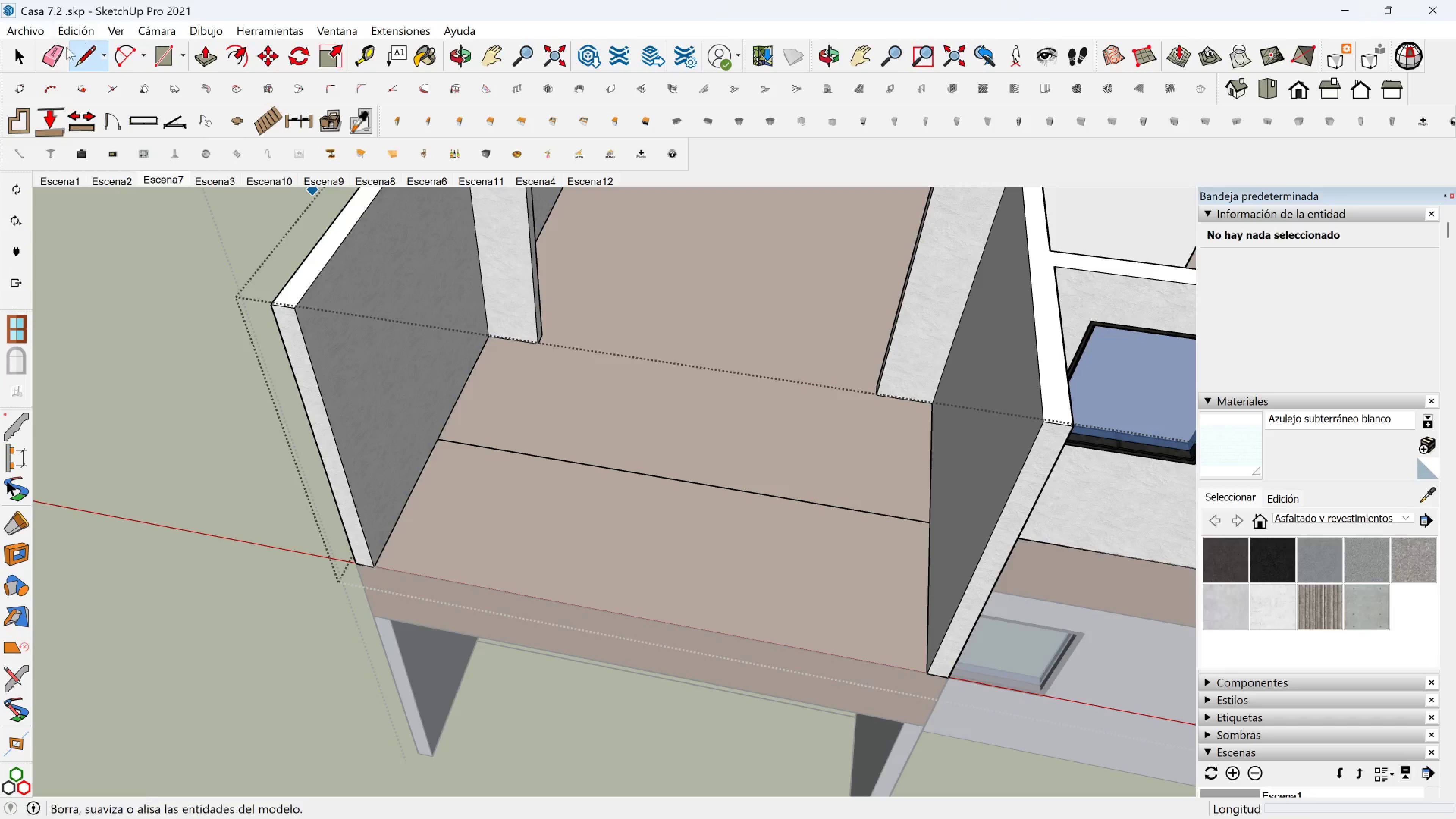 
left_click([46, 63])
 